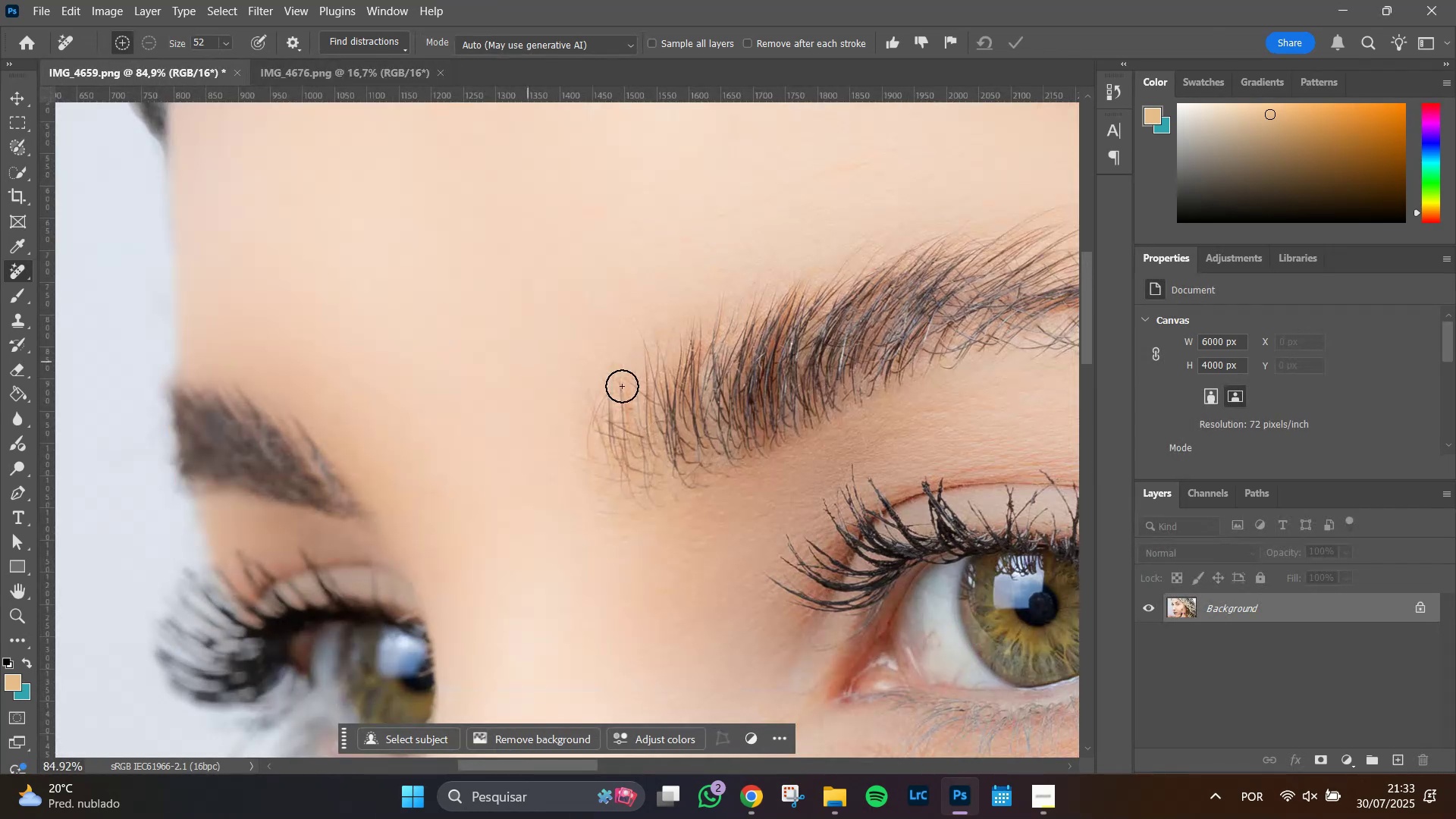 
key(Control+W)
 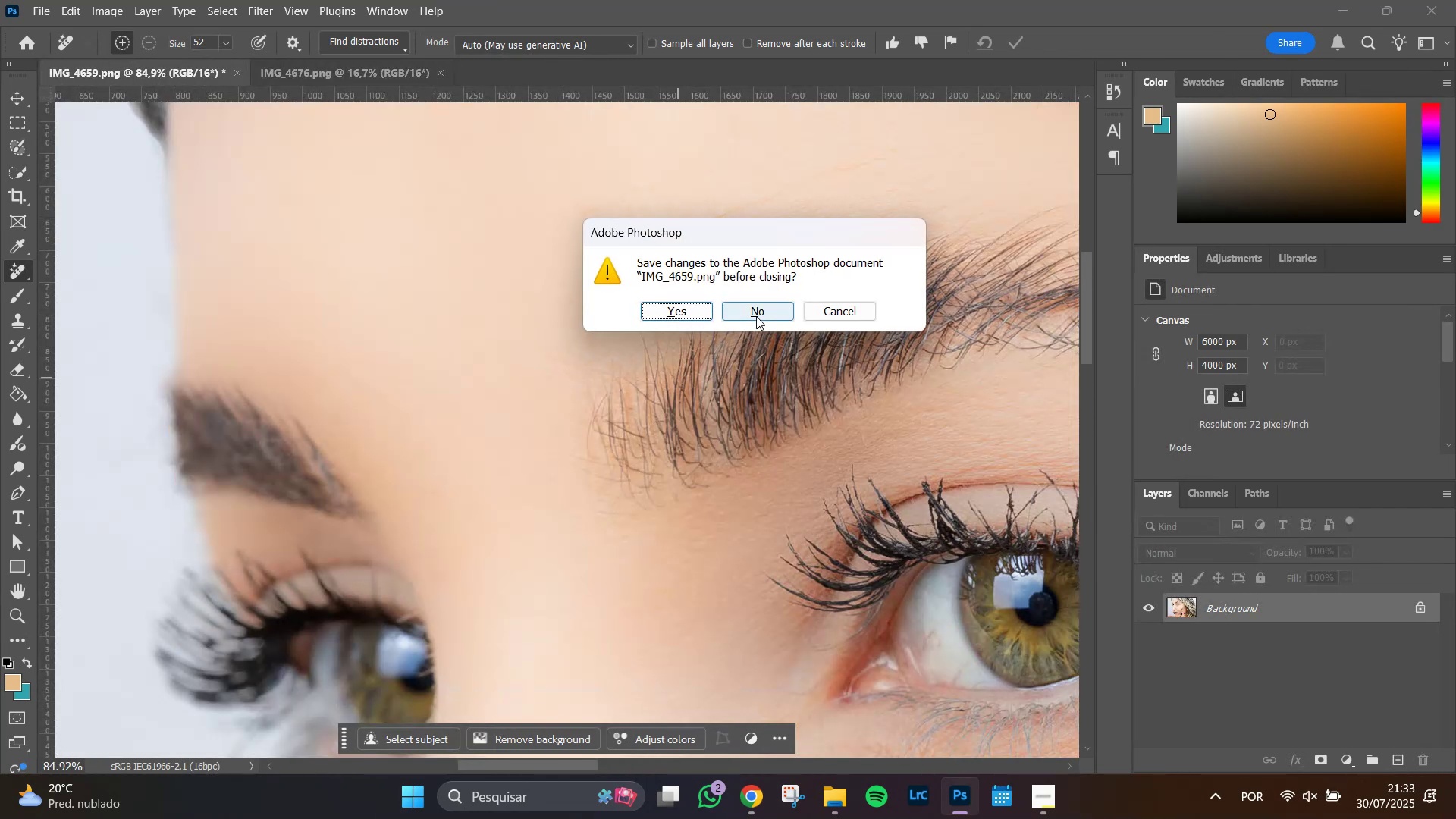 
left_click([756, 316])
 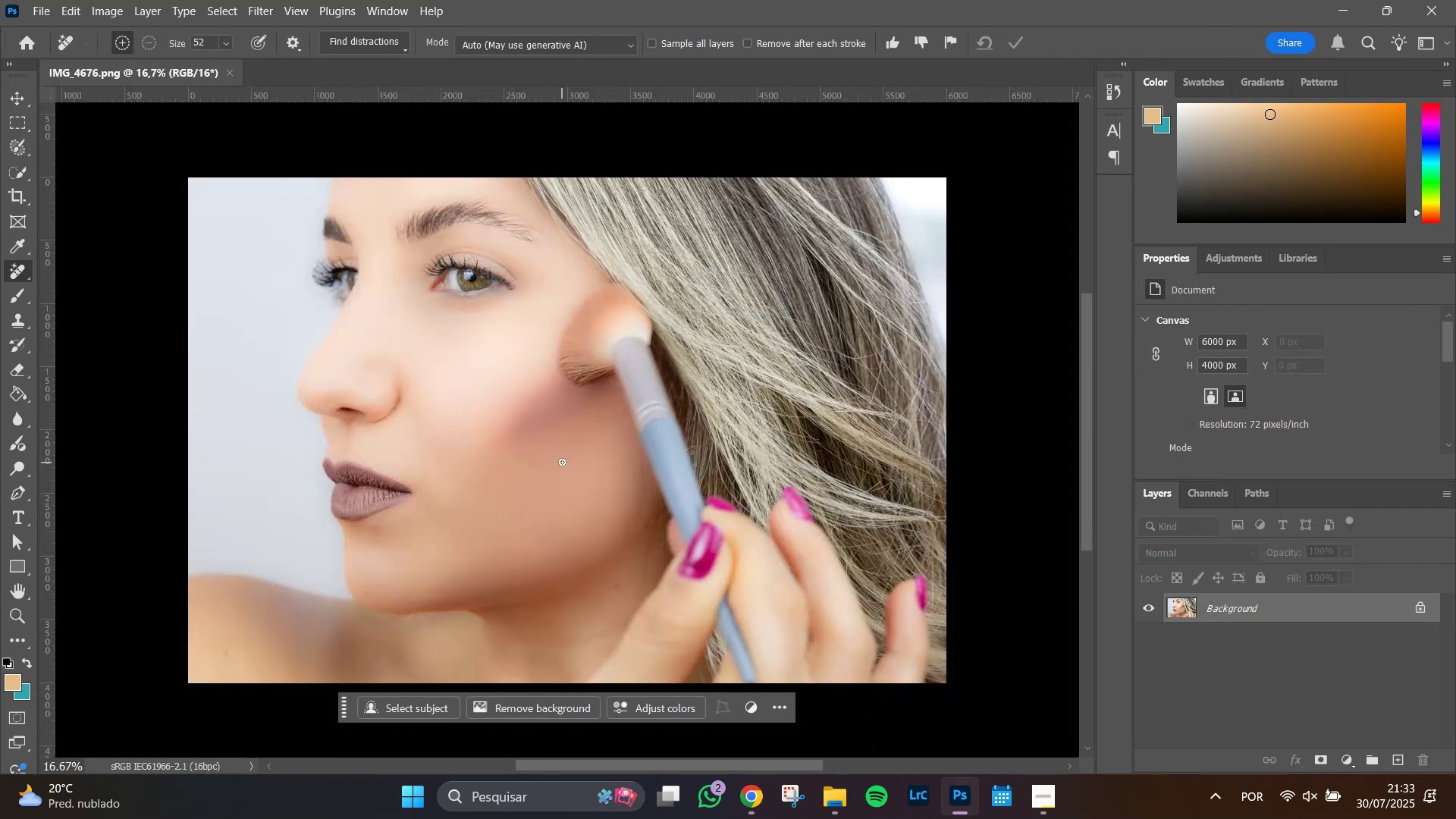 
hold_key(key=AltLeft, duration=1.43)
scroll: coordinate [533, 431], scroll_direction: up, amount: 12.0
 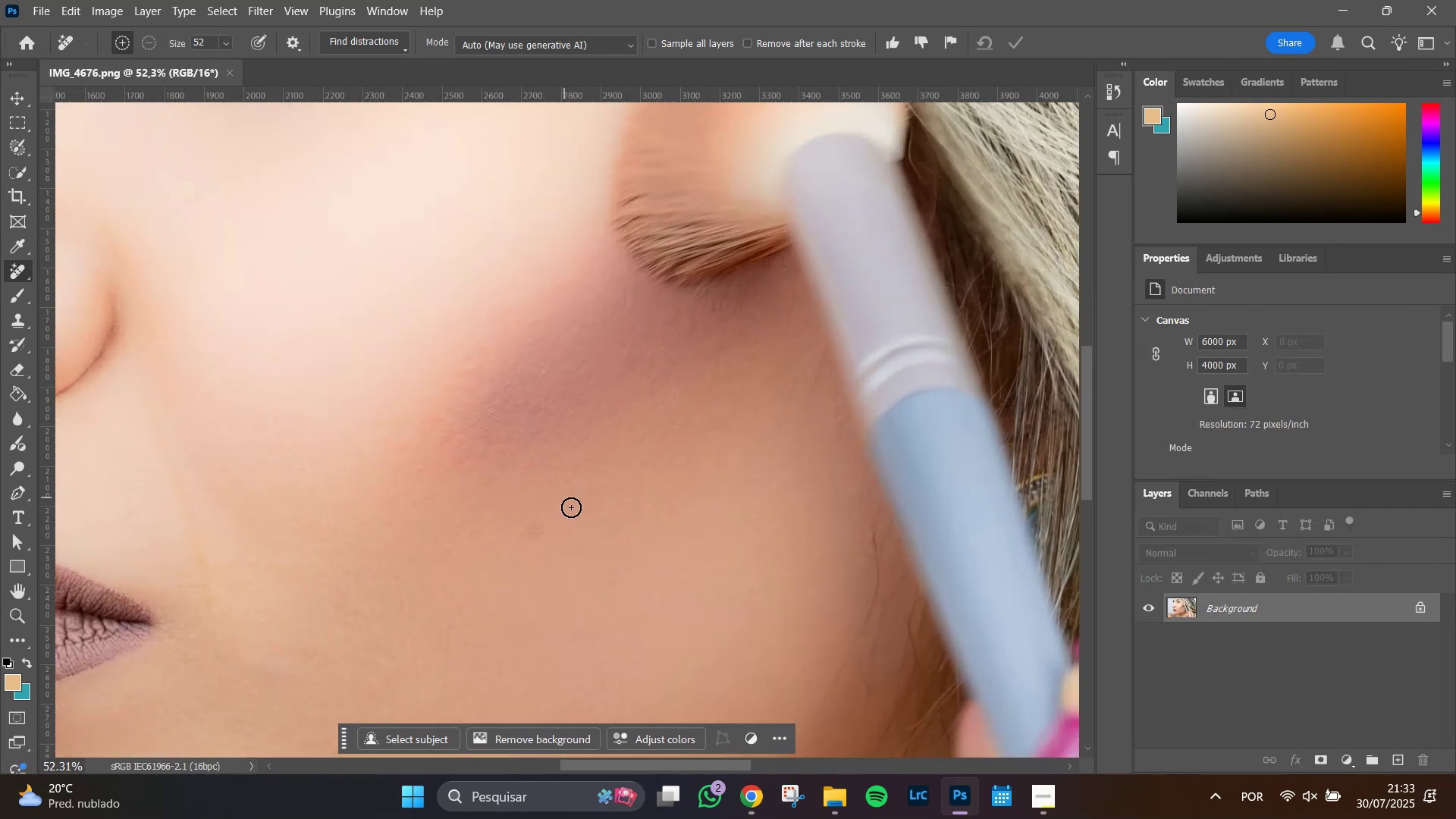 
hold_key(key=Space, duration=0.75)
 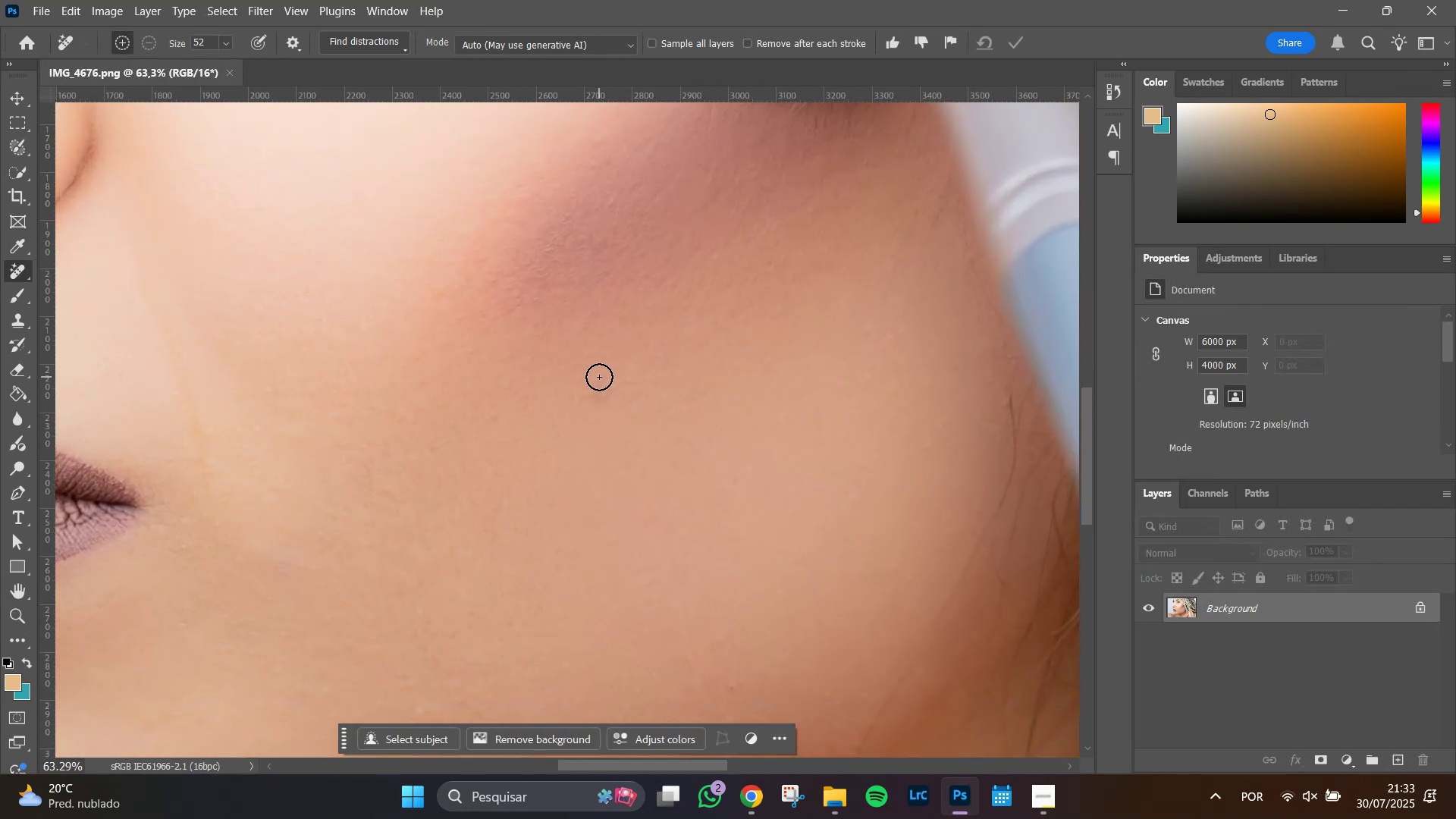 
left_click_drag(start_coordinate=[581, 517], to_coordinate=[646, 378])
 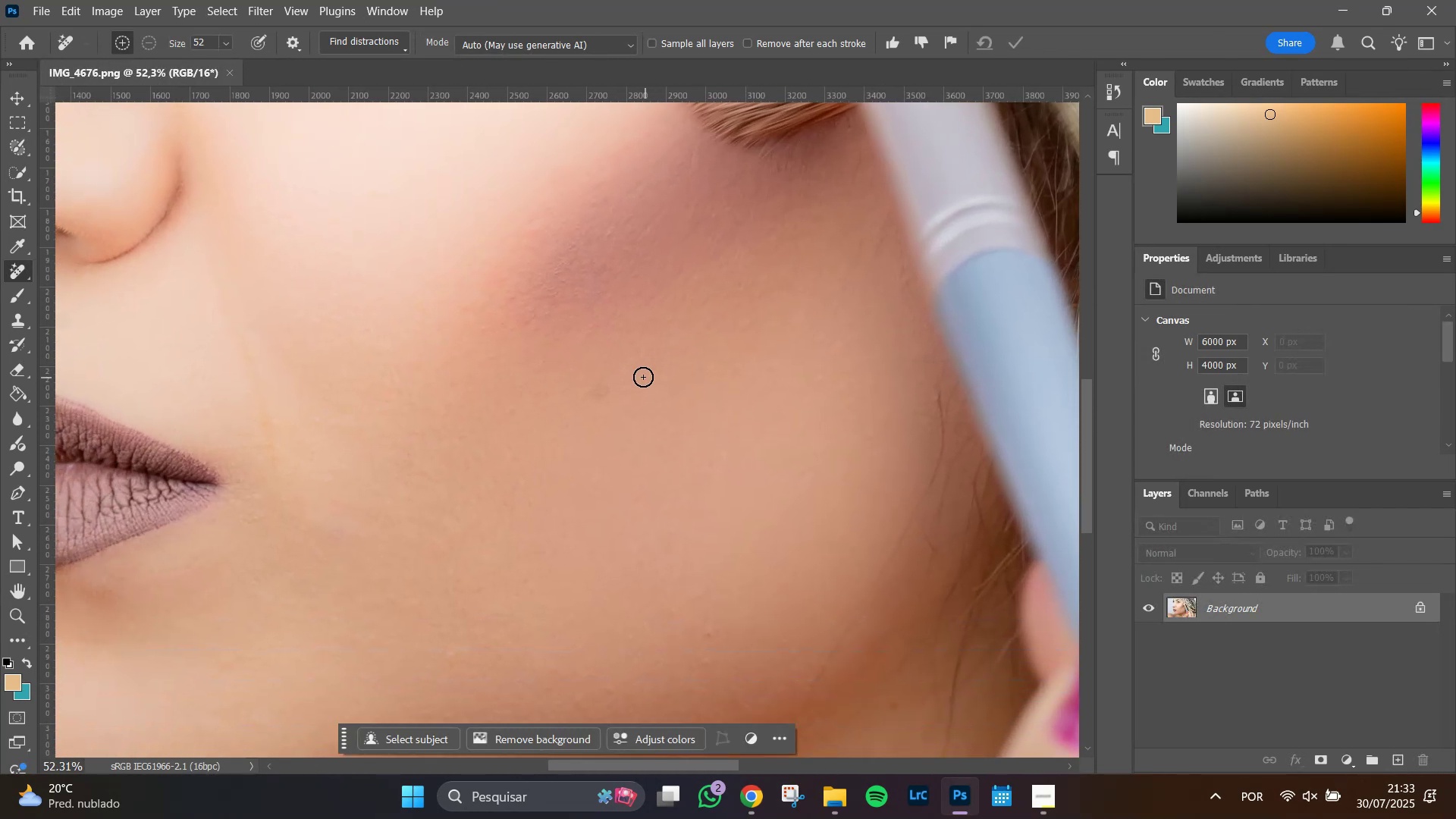 
hold_key(key=AltLeft, duration=0.7)
scroll: coordinate [599, 377], scroll_direction: up, amount: 5.0
 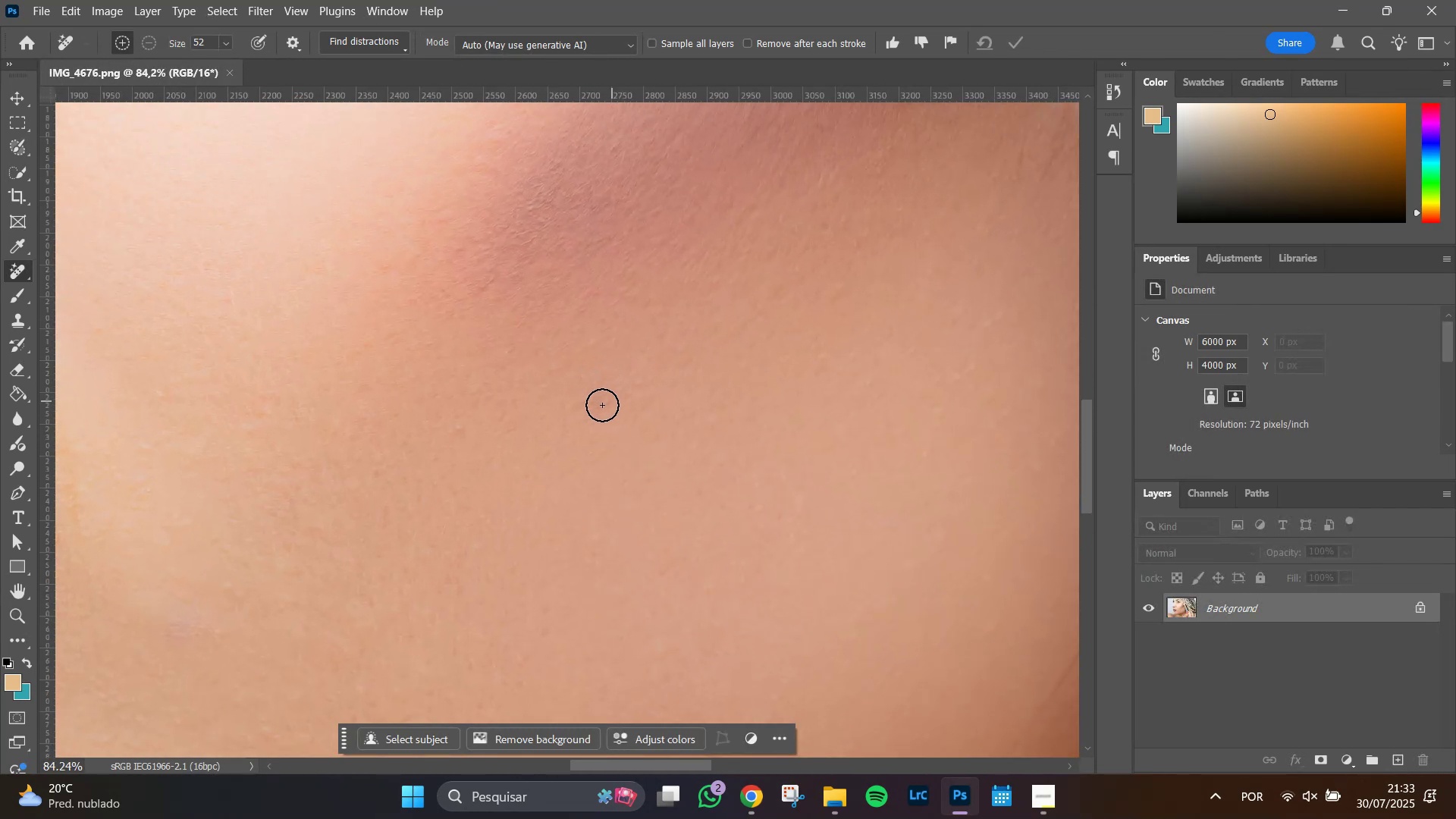 
hold_key(key=AltLeft, duration=0.72)
 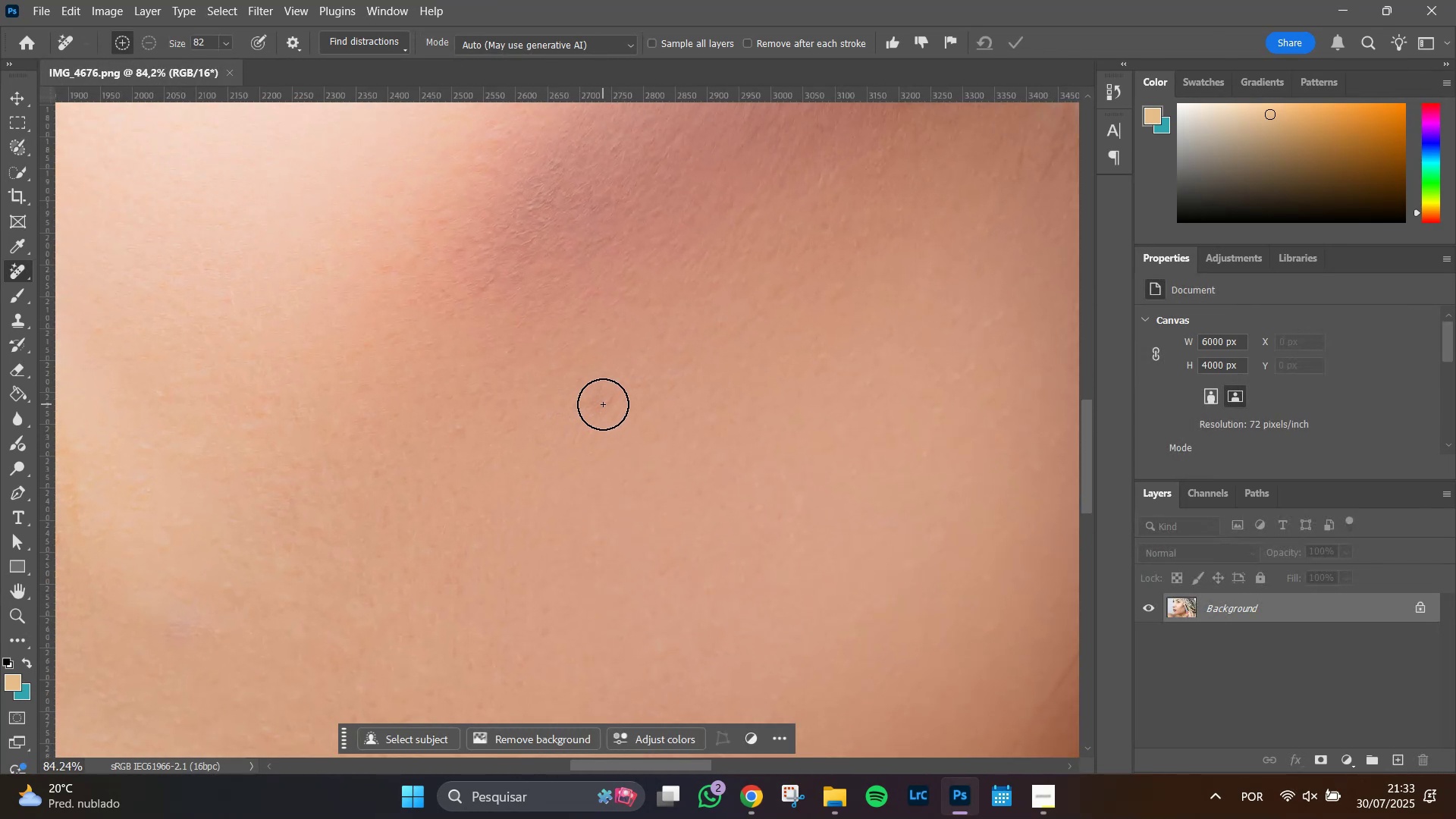 
left_click([603, 404])
 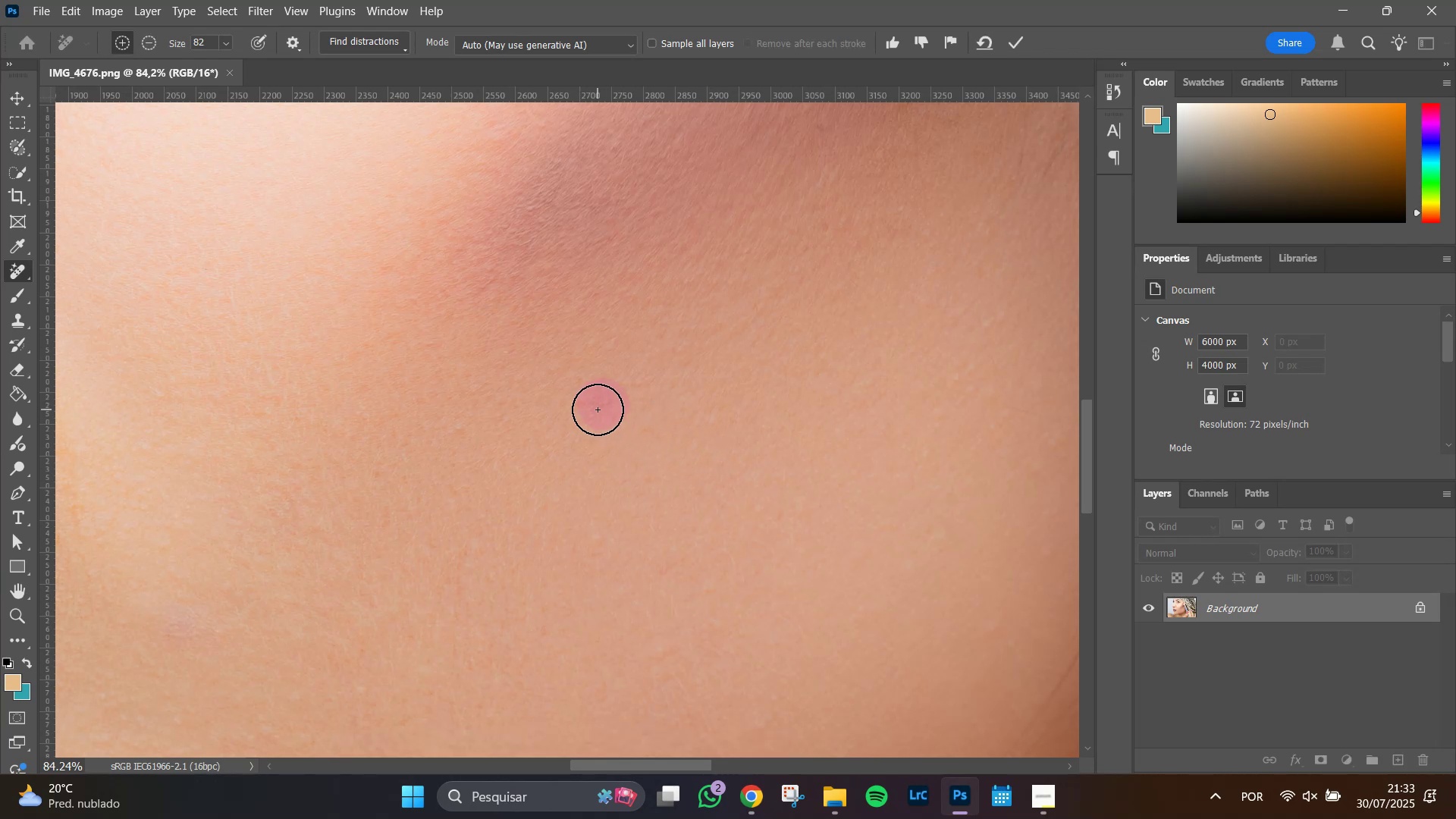 
left_click([595, 407])
 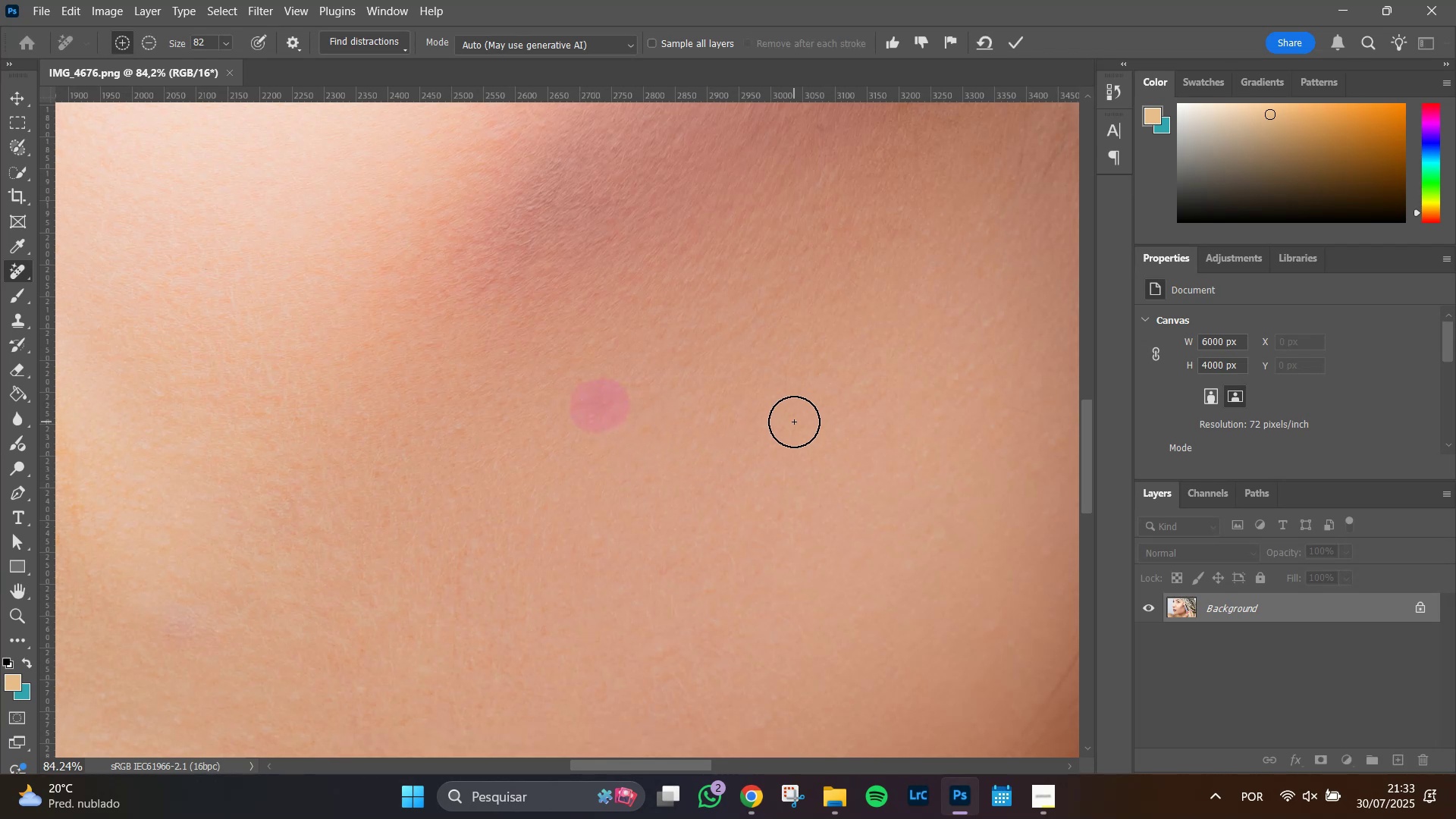 
key(Enter)
 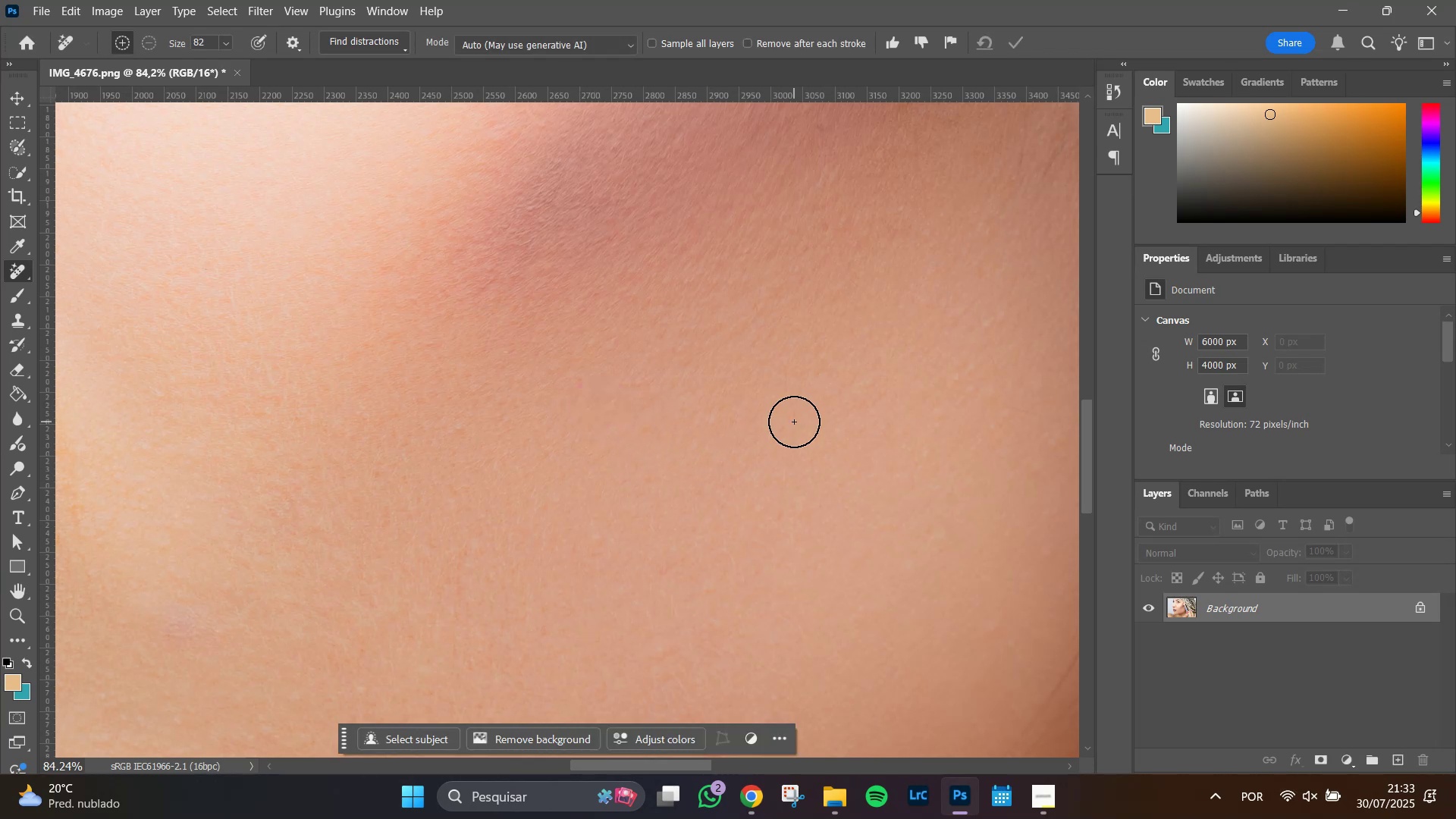 
wait(7.19)
 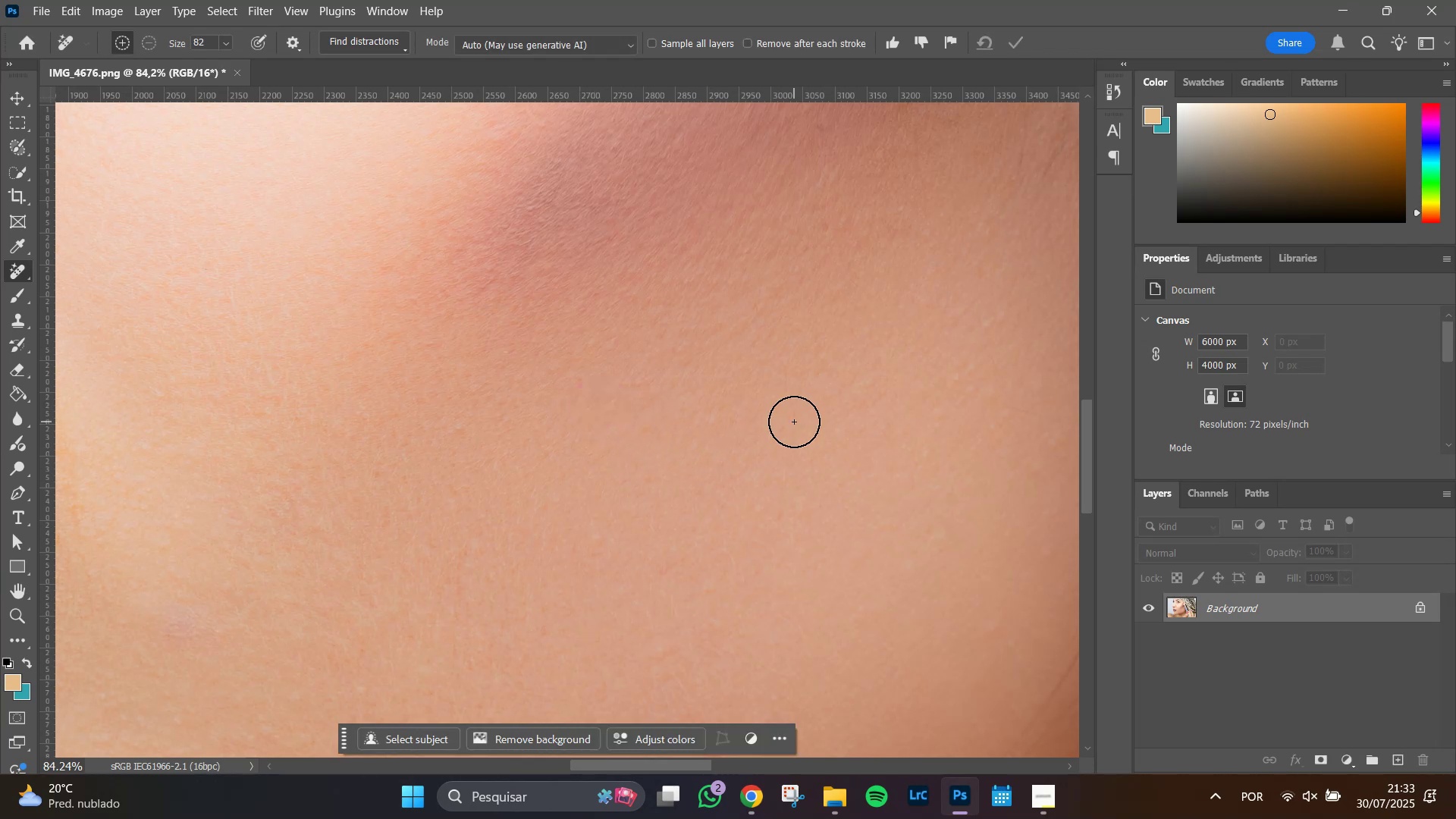 
hold_key(key=Space, duration=1.05)
 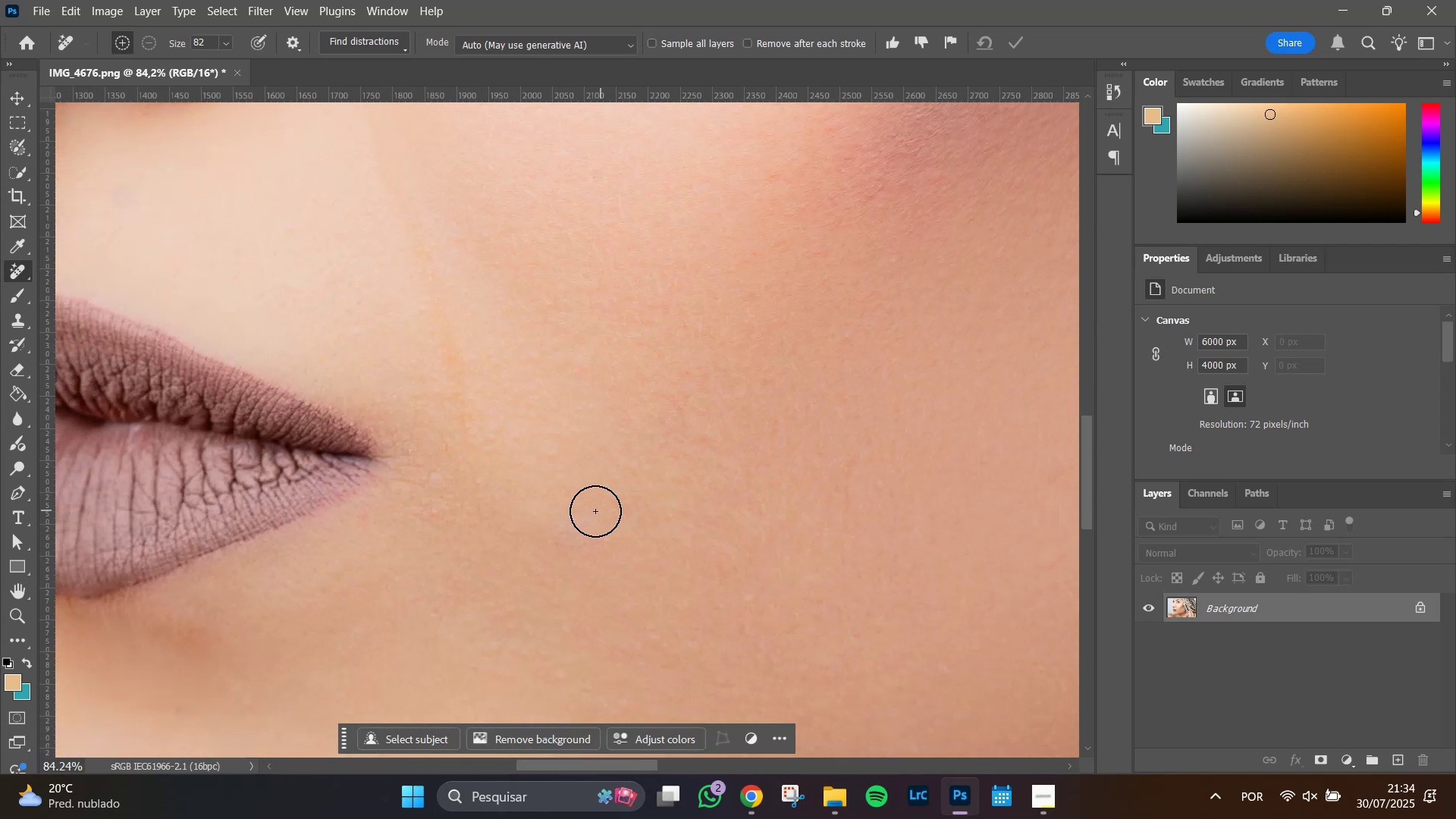 
left_click_drag(start_coordinate=[403, 590], to_coordinate=[791, 498])
 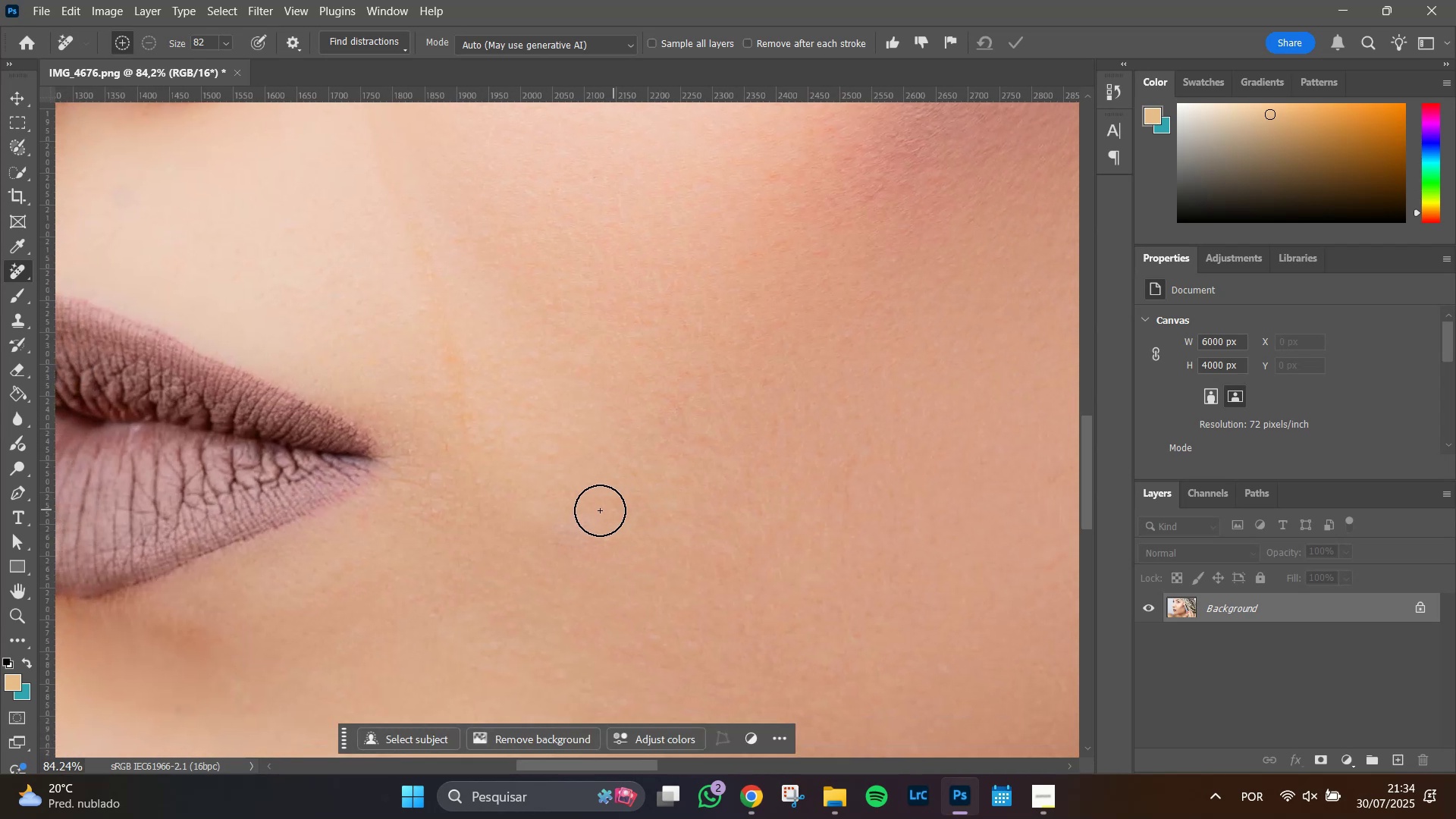 
left_click_drag(start_coordinate=[593, 513], to_coordinate=[595, 516])
 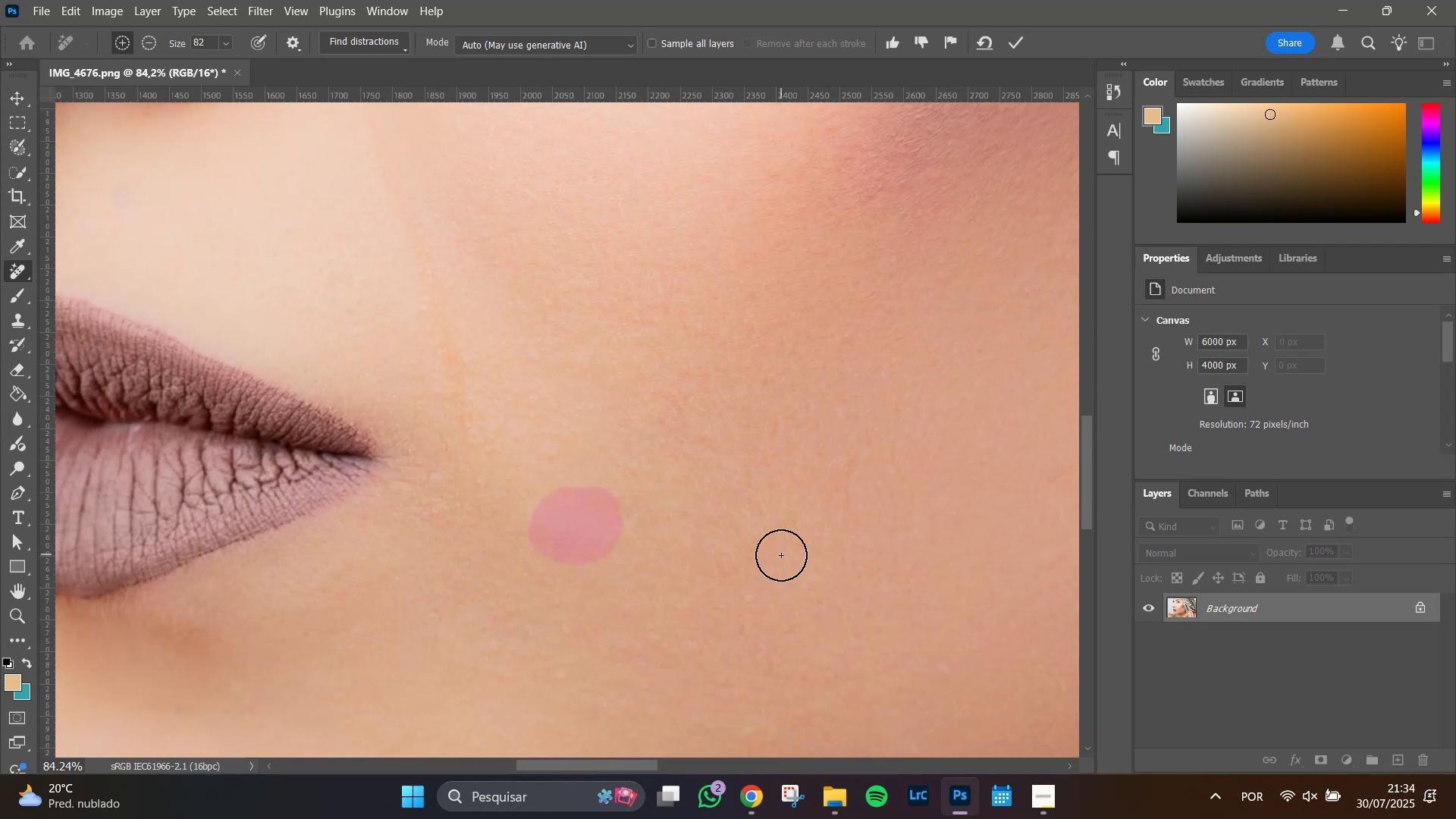 
key(Enter)
 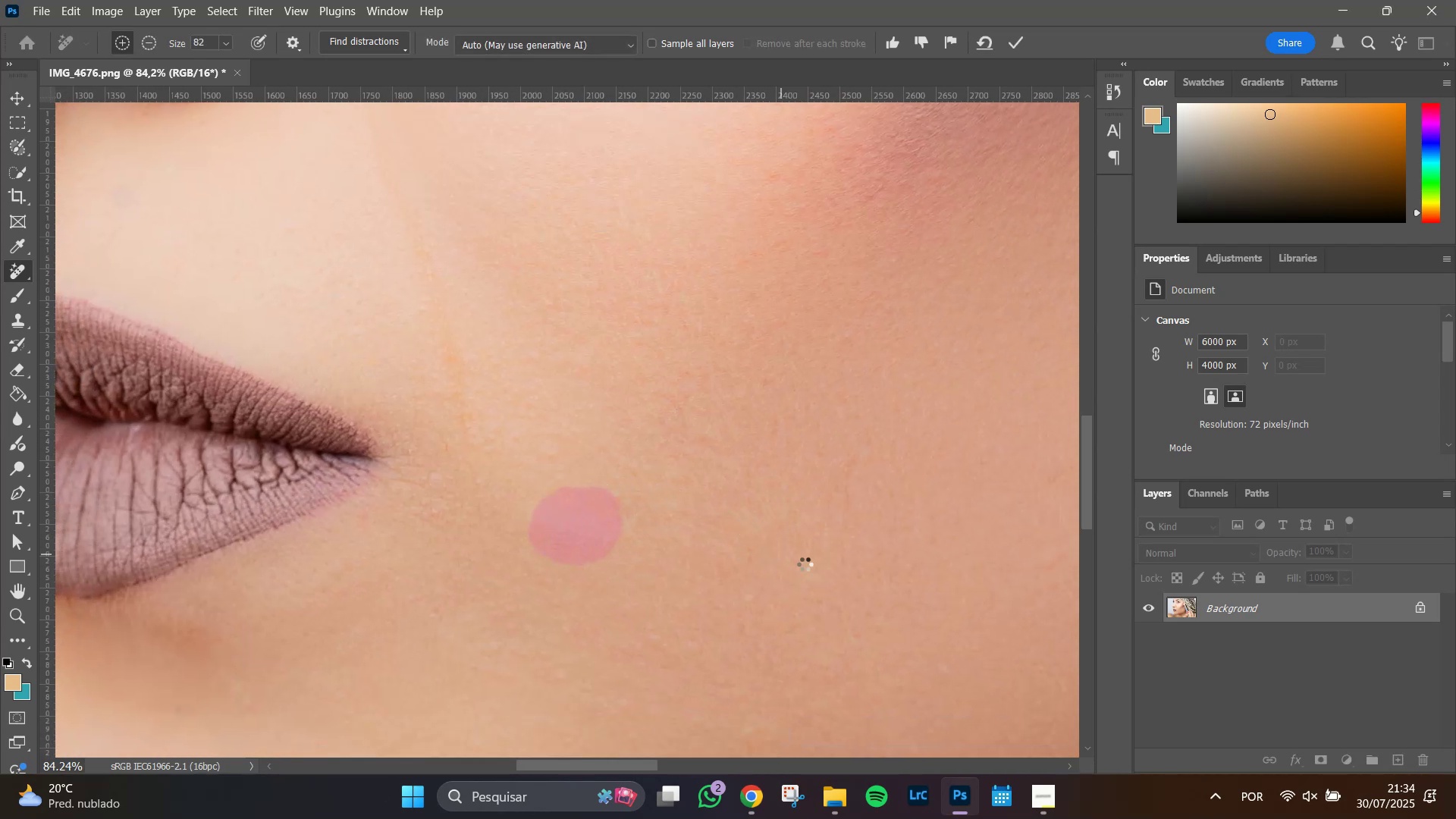 
hold_key(key=Space, duration=1.51)
 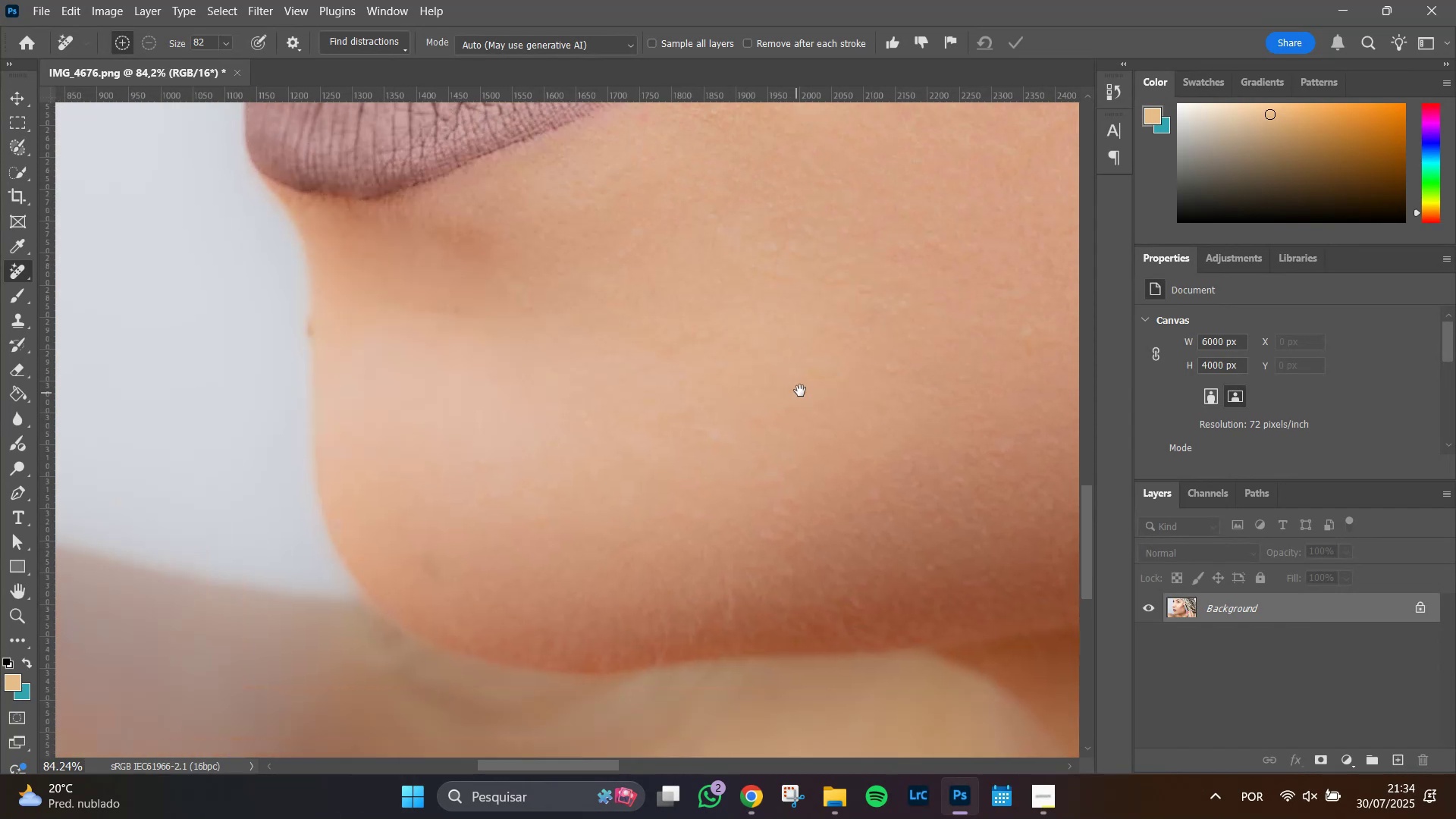 
left_click_drag(start_coordinate=[836, 595], to_coordinate=[782, 322])
 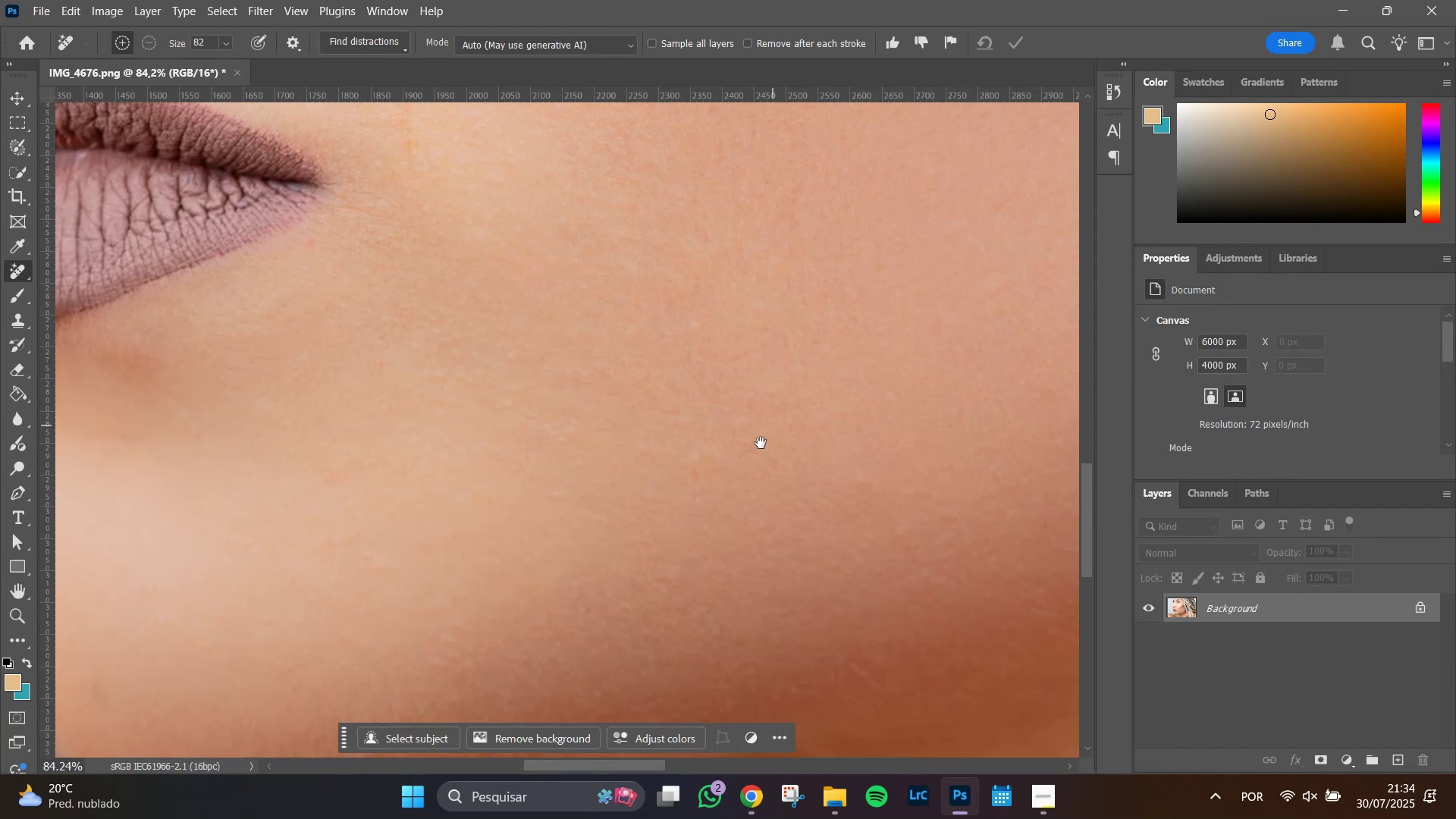 
hold_key(key=Space, duration=1.41)
 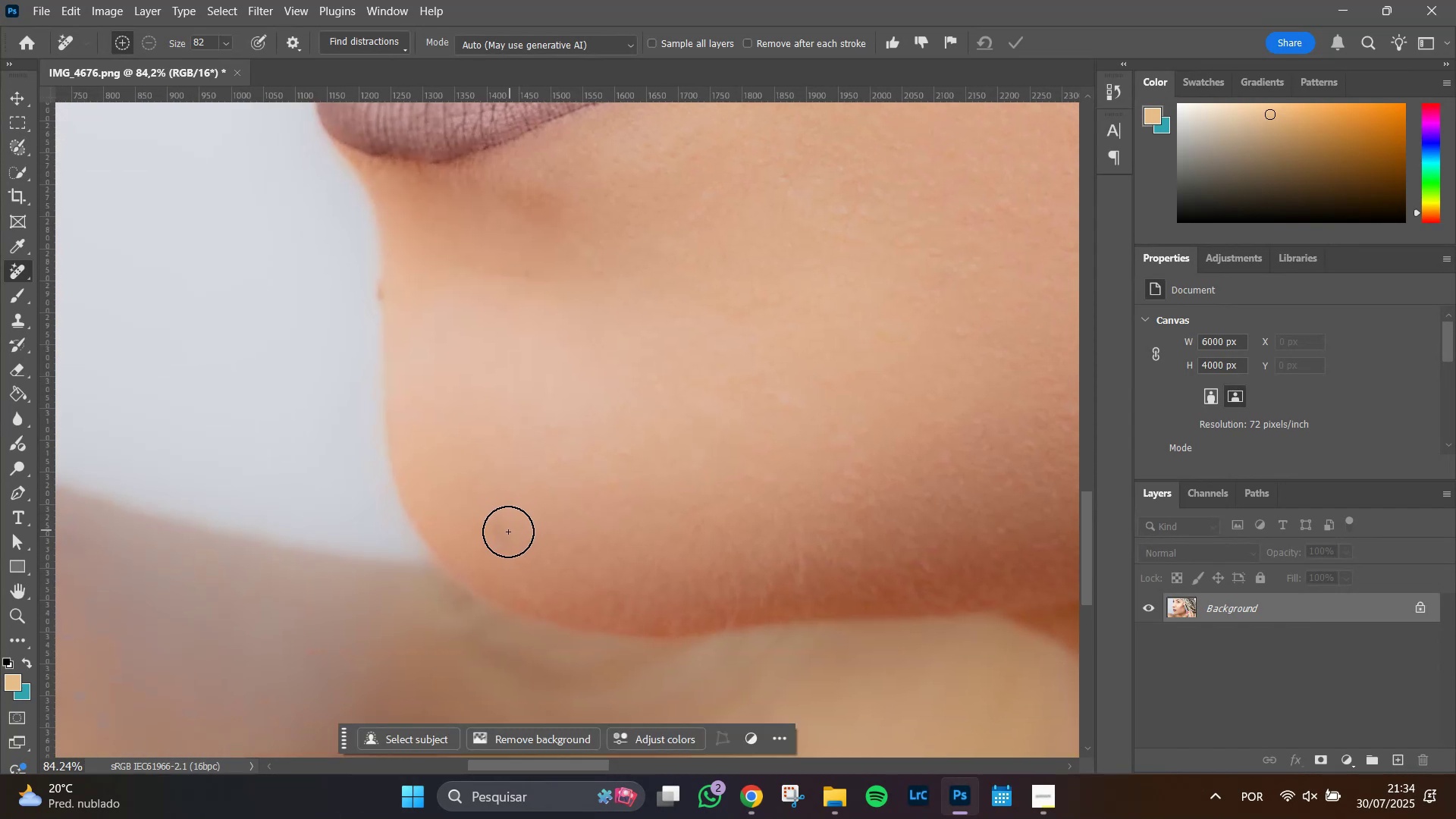 
left_click_drag(start_coordinate=[402, 546], to_coordinate=[805, 384])
 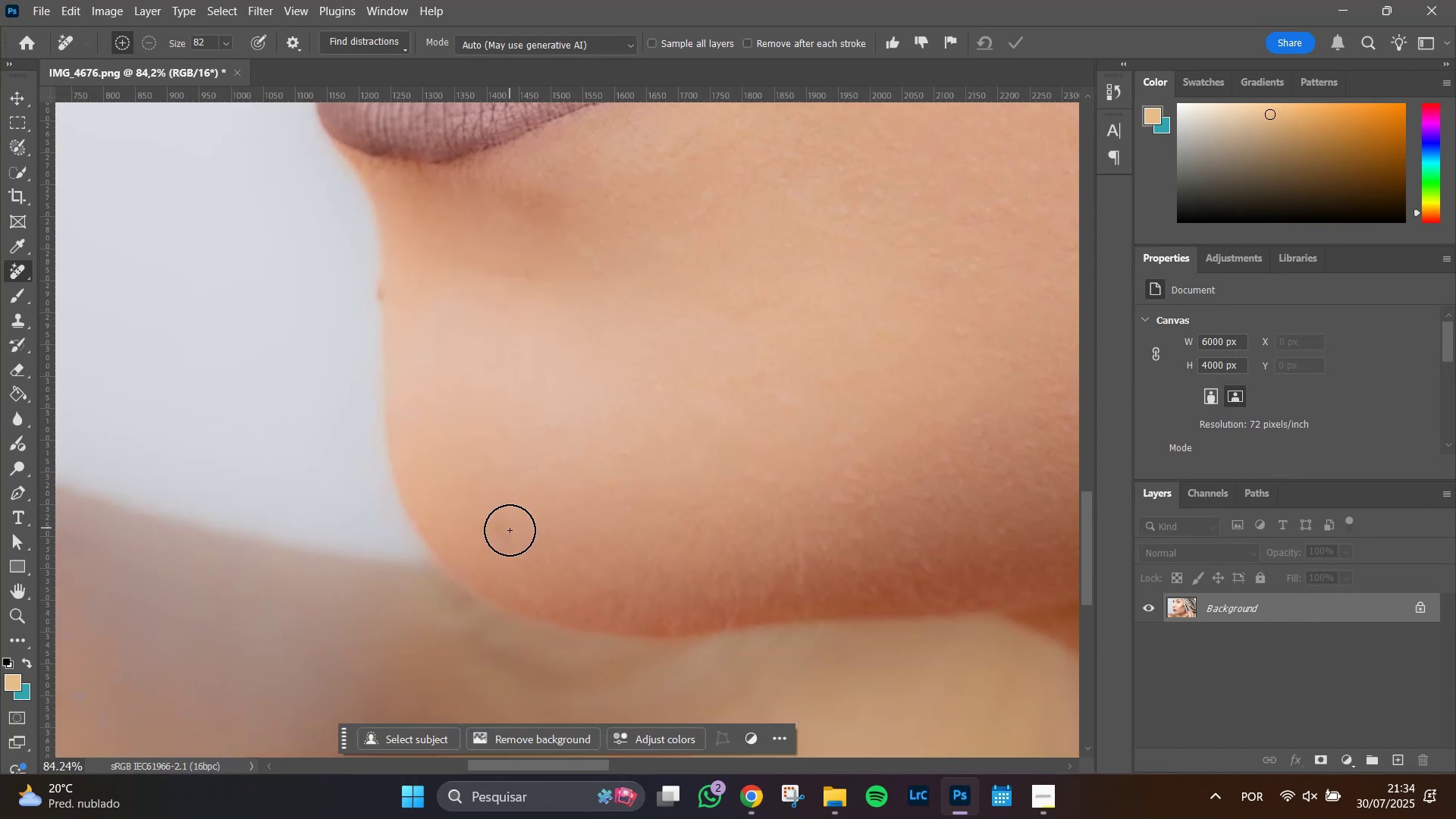 
left_click_drag(start_coordinate=[508, 532], to_coordinate=[500, 519])
 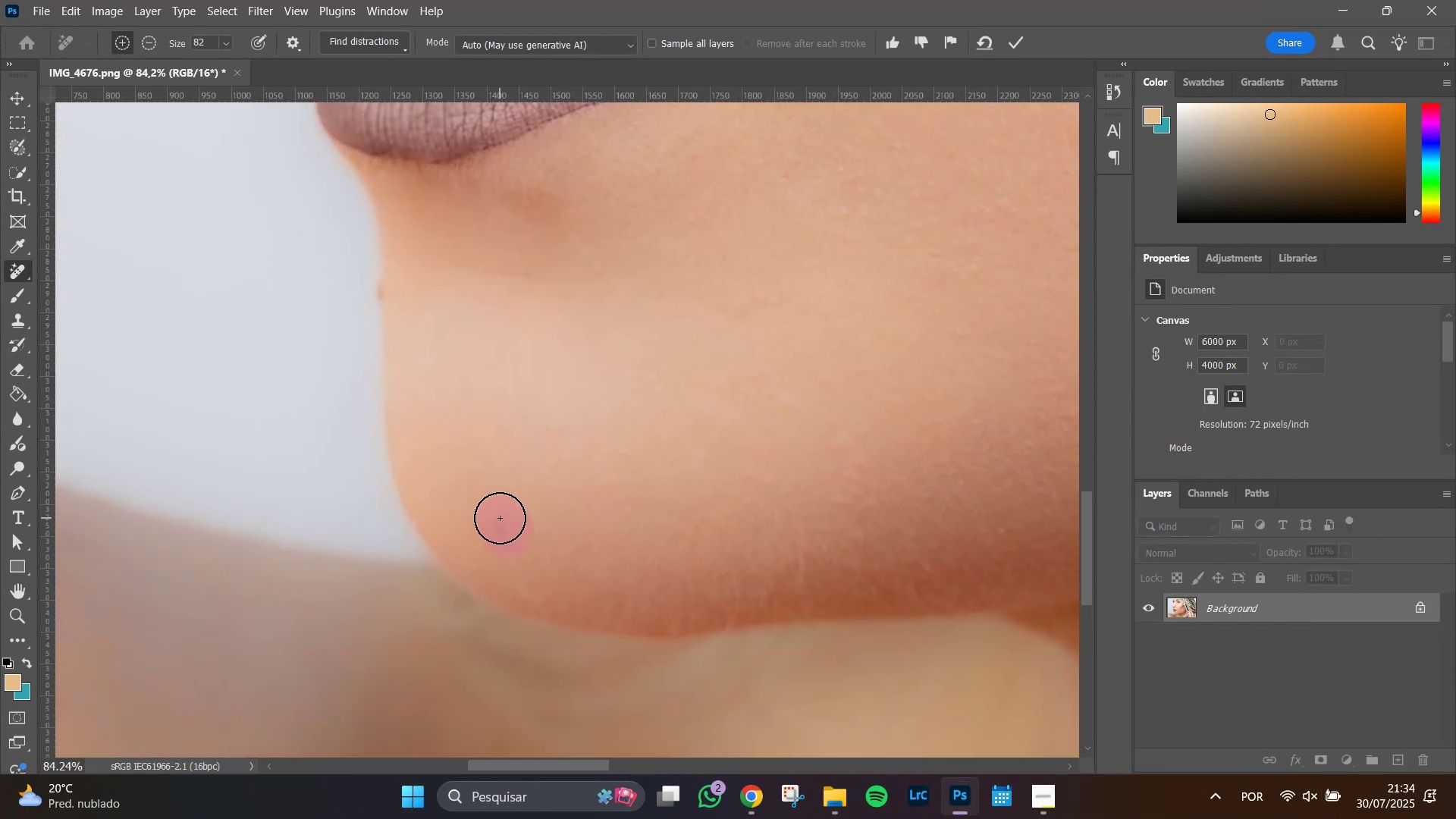 
key(Enter)
 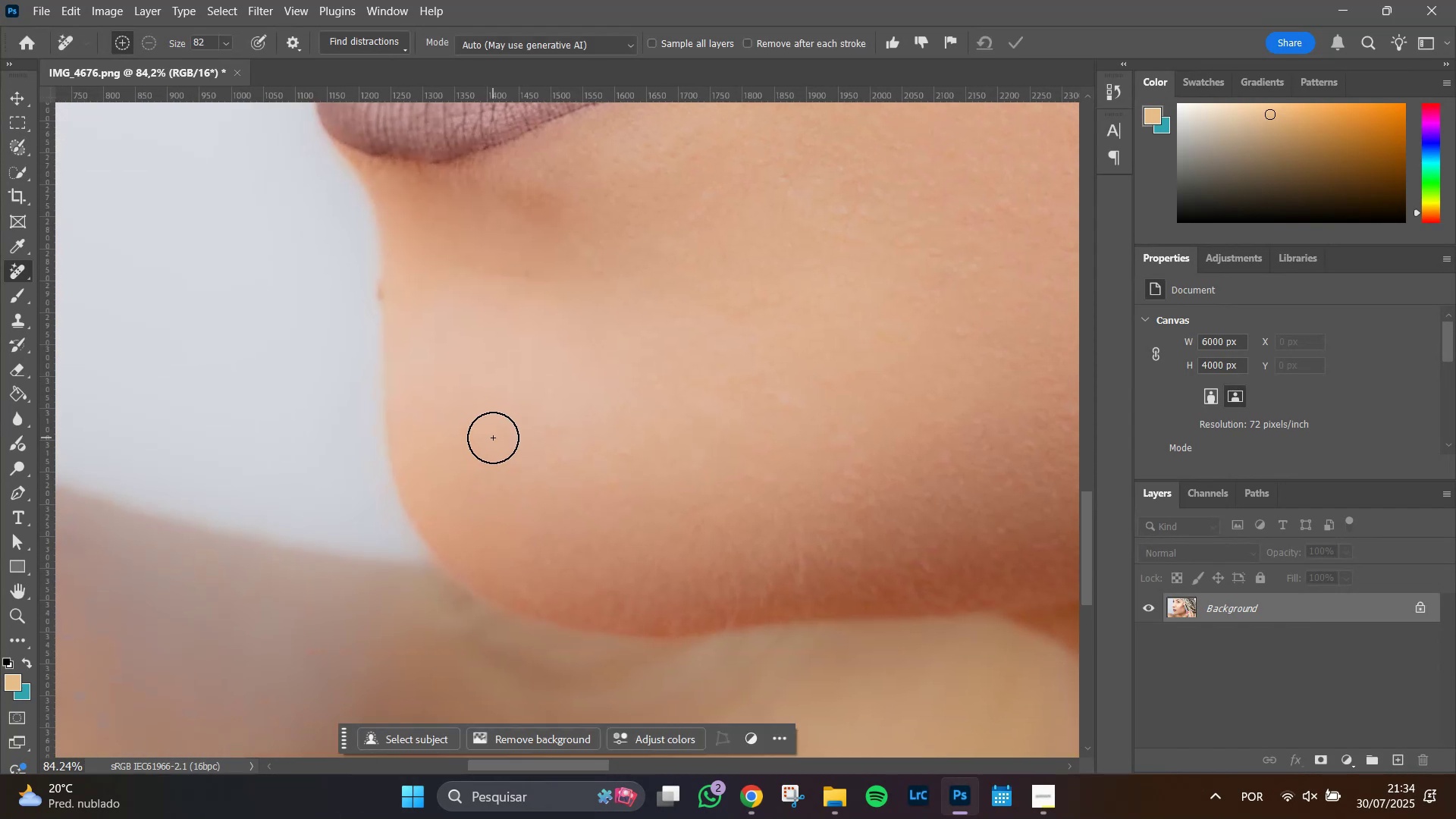 
wait(6.82)
 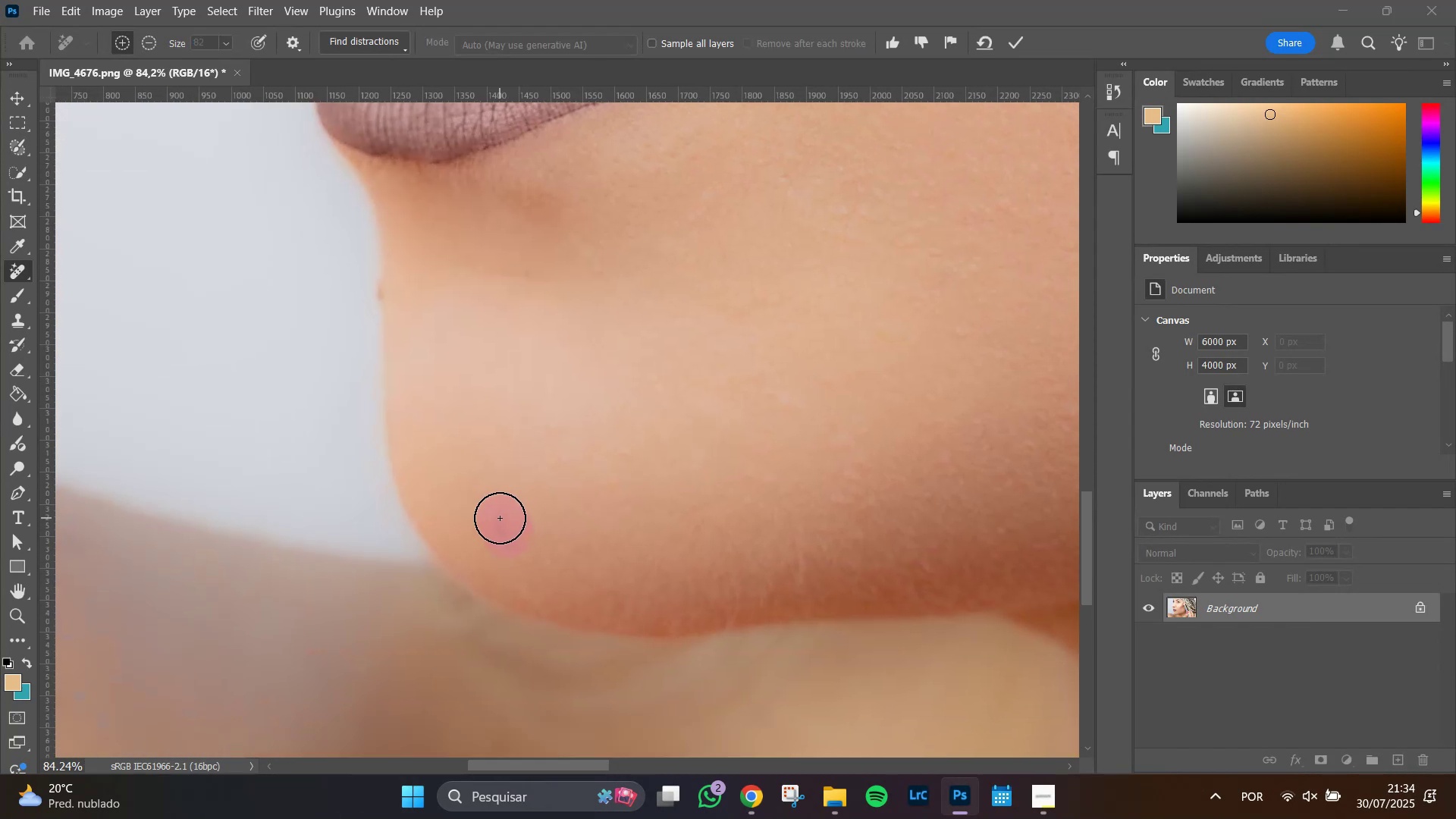 
hold_key(key=Space, duration=1.0)
 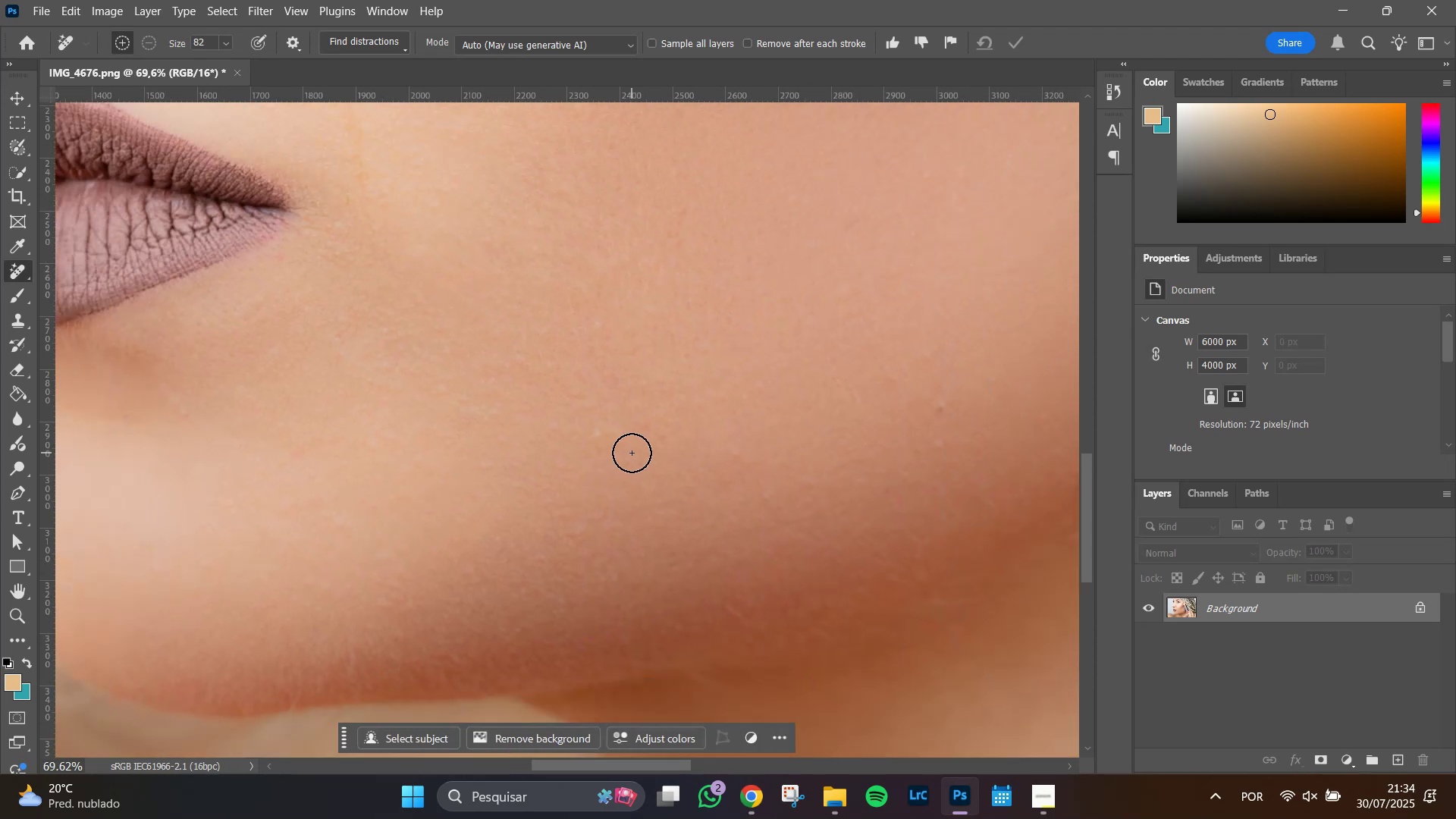 
left_click_drag(start_coordinate=[928, 342], to_coordinate=[435, 478])
 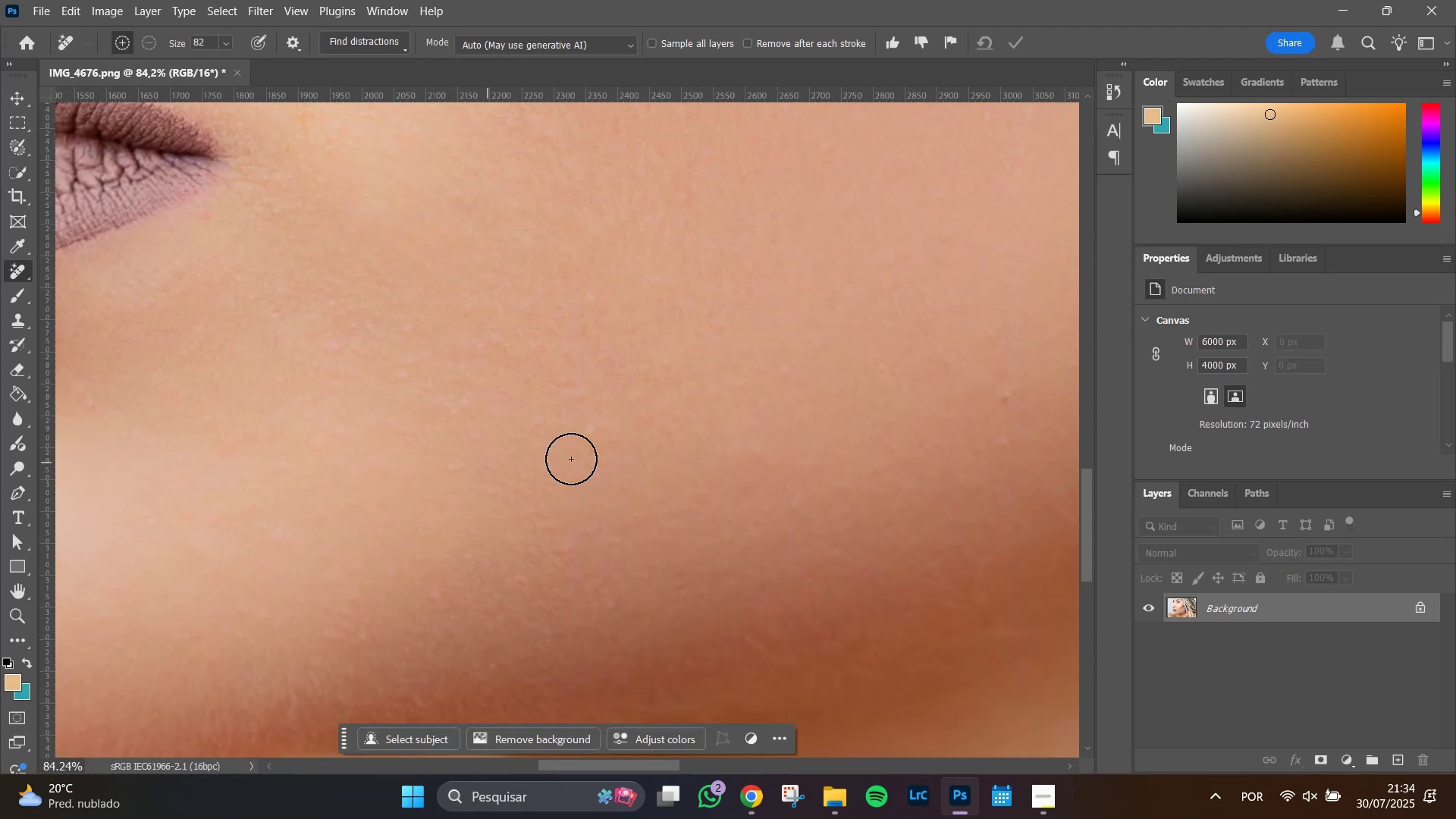 
hold_key(key=AltLeft, duration=0.48)
scroll: coordinate [857, 388], scroll_direction: none, amount: 0.0
 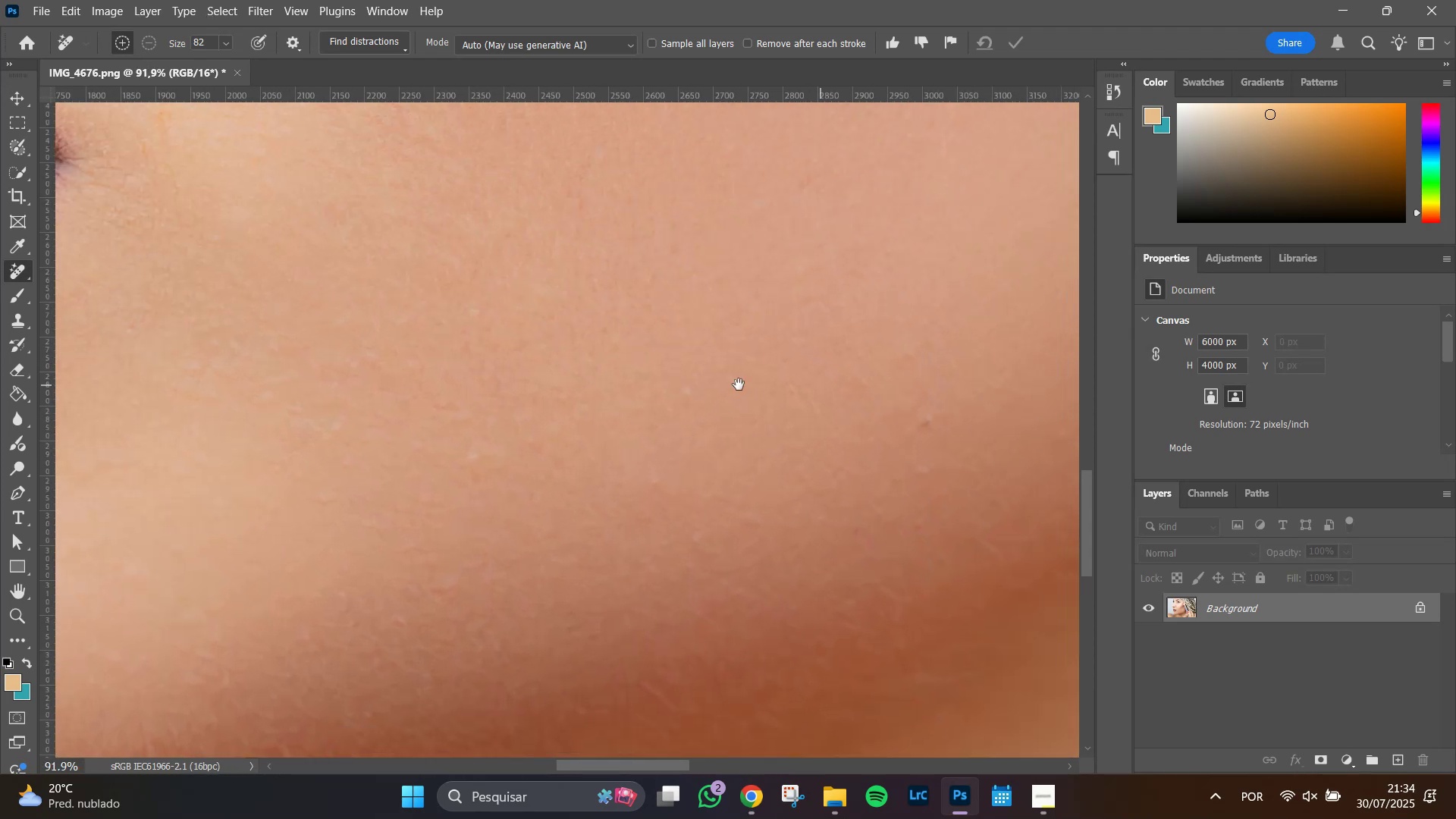 
hold_key(key=AltLeft, duration=0.42)
 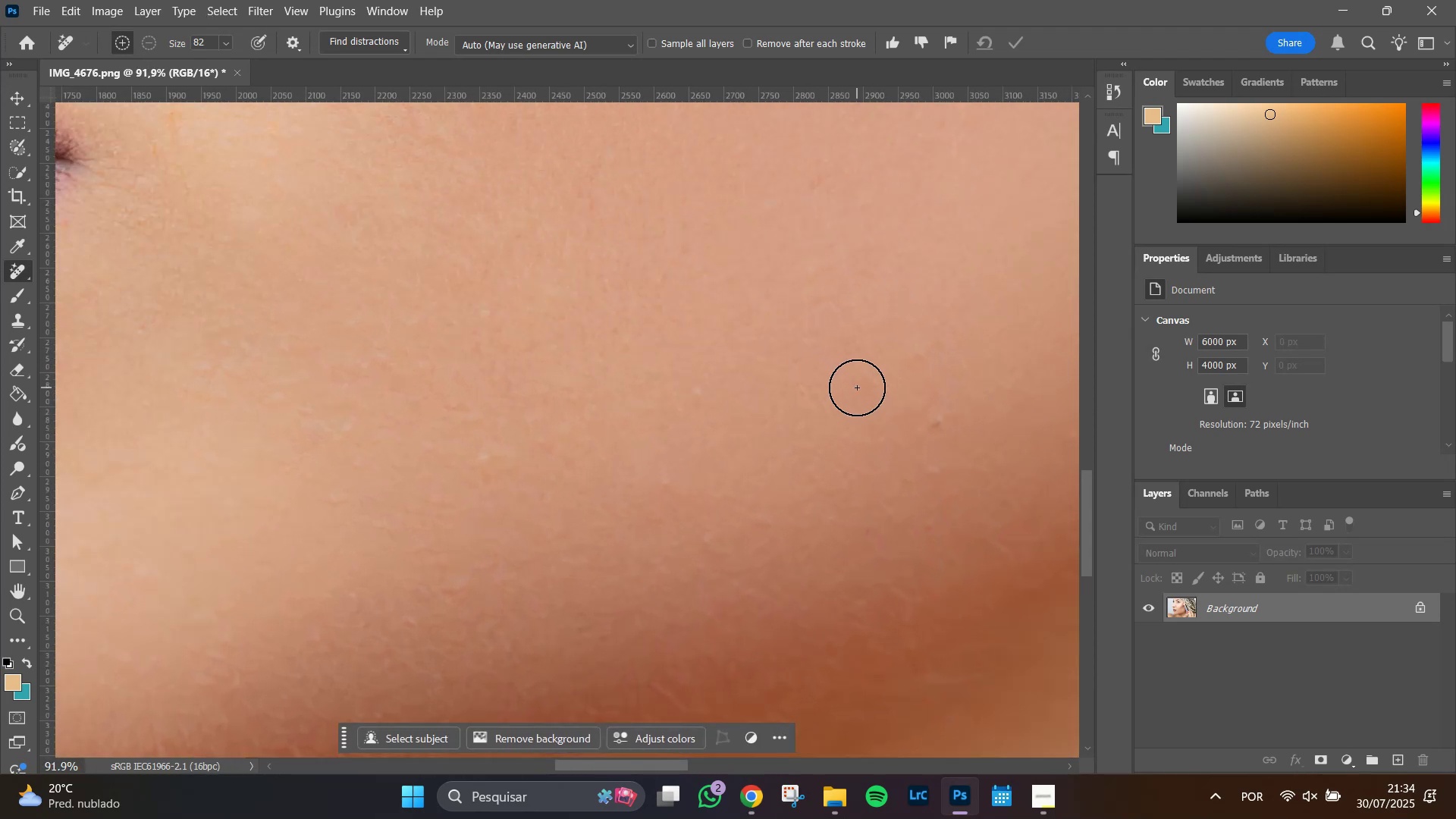 
hold_key(key=Space, duration=0.65)
 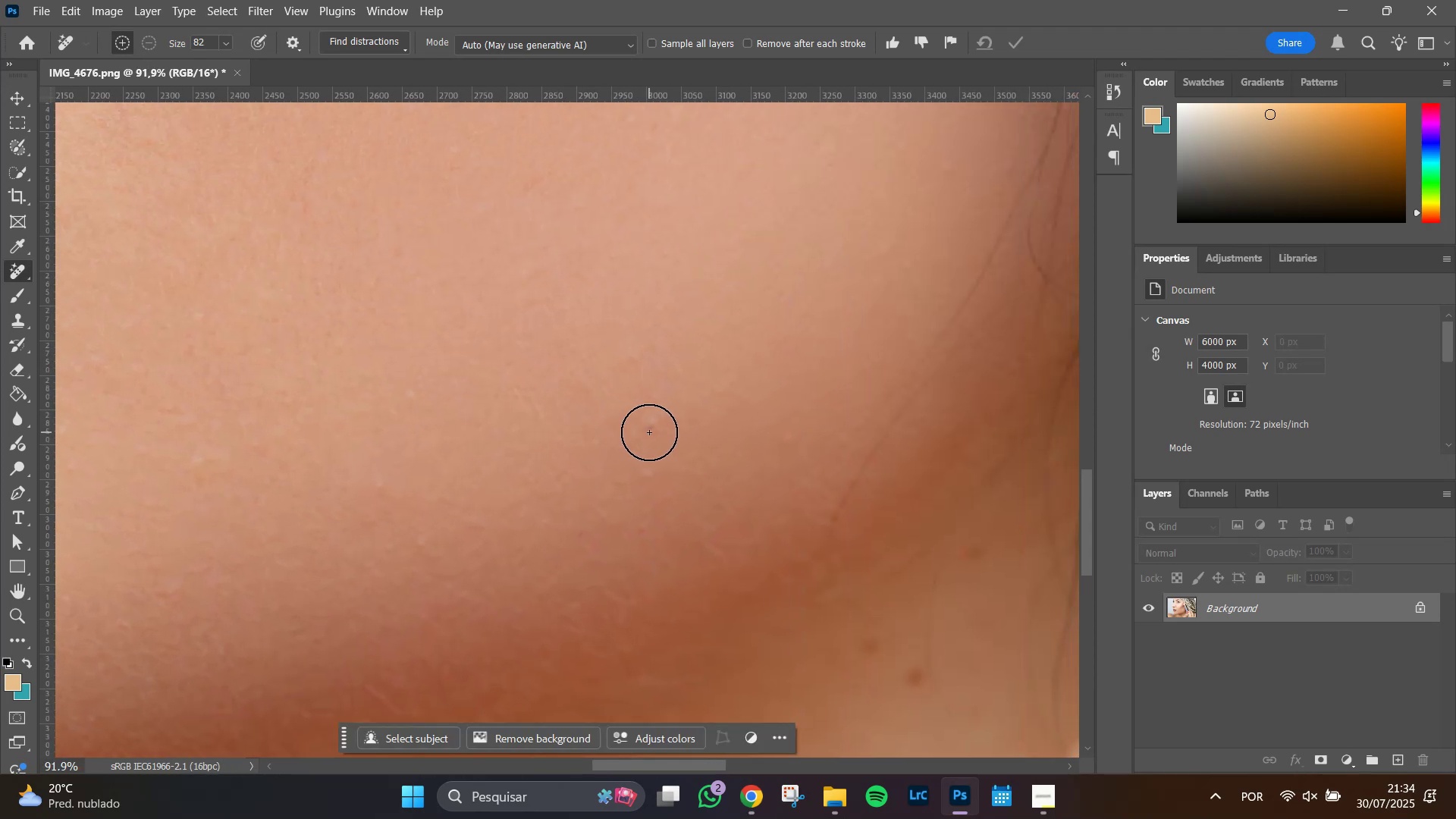 
left_click_drag(start_coordinate=[844, 386], to_coordinate=[557, 389])
 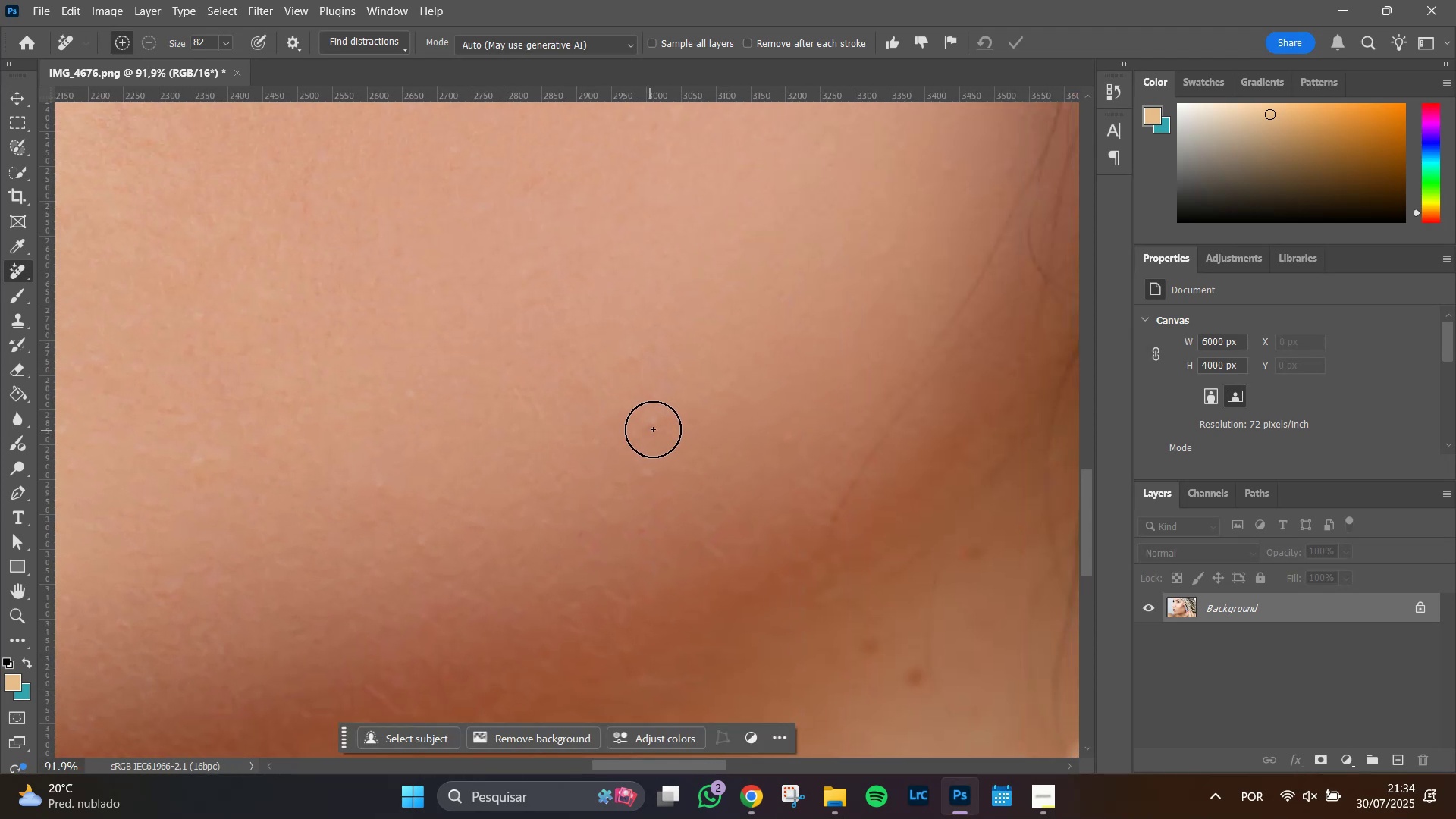 
hold_key(key=AltLeft, duration=0.46)
 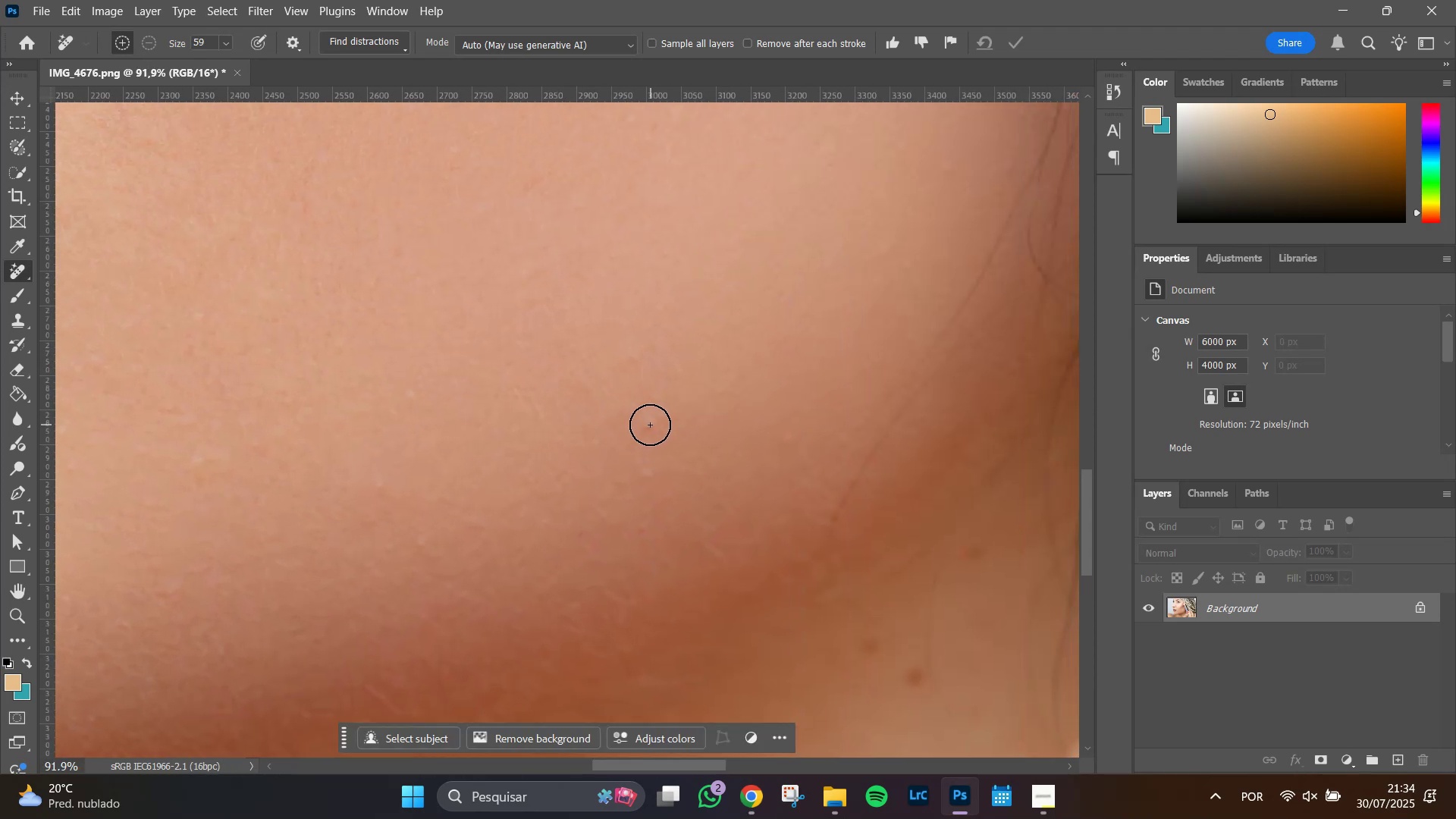 
left_click([650, 425])
 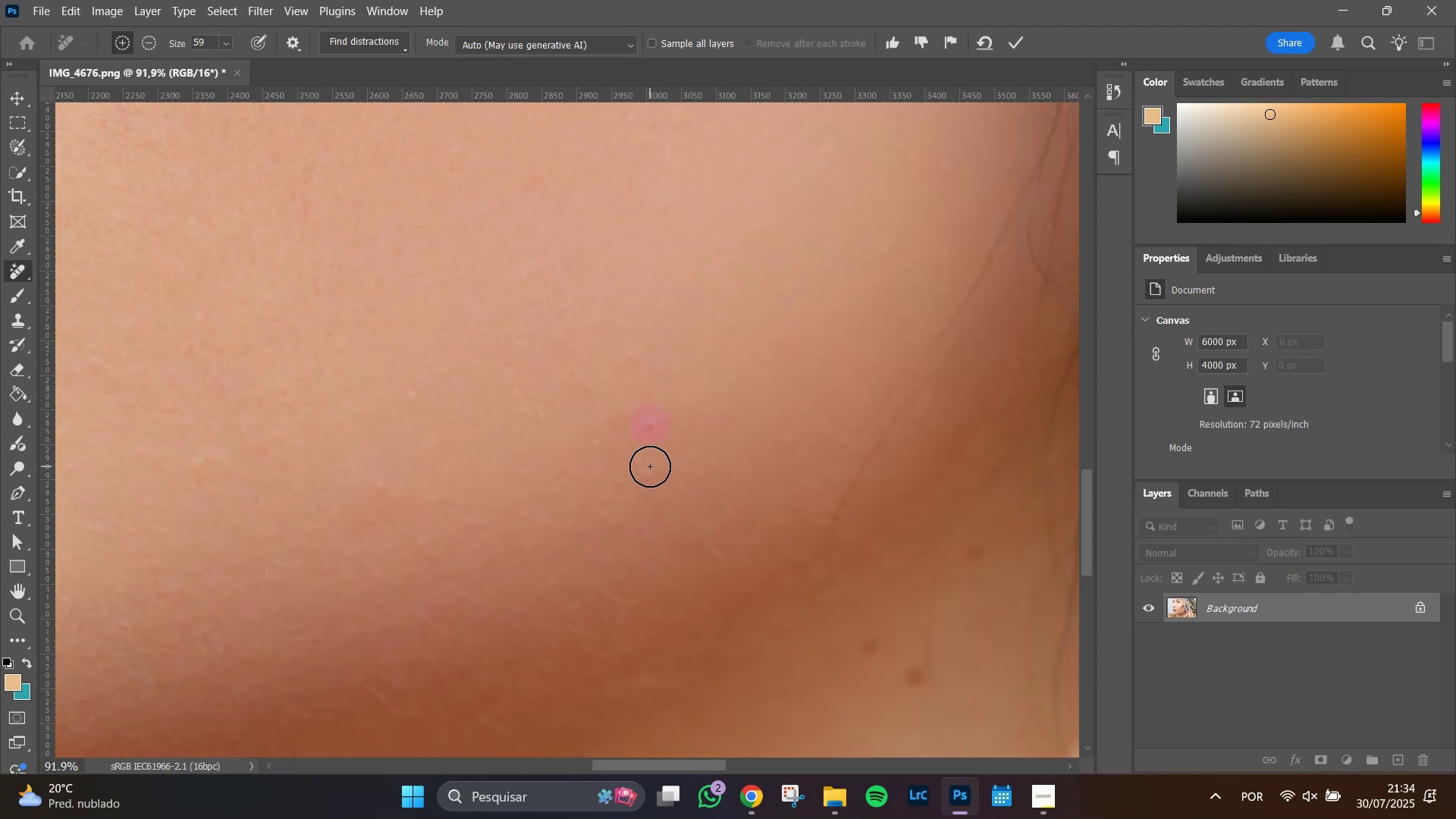 
left_click([650, 466])
 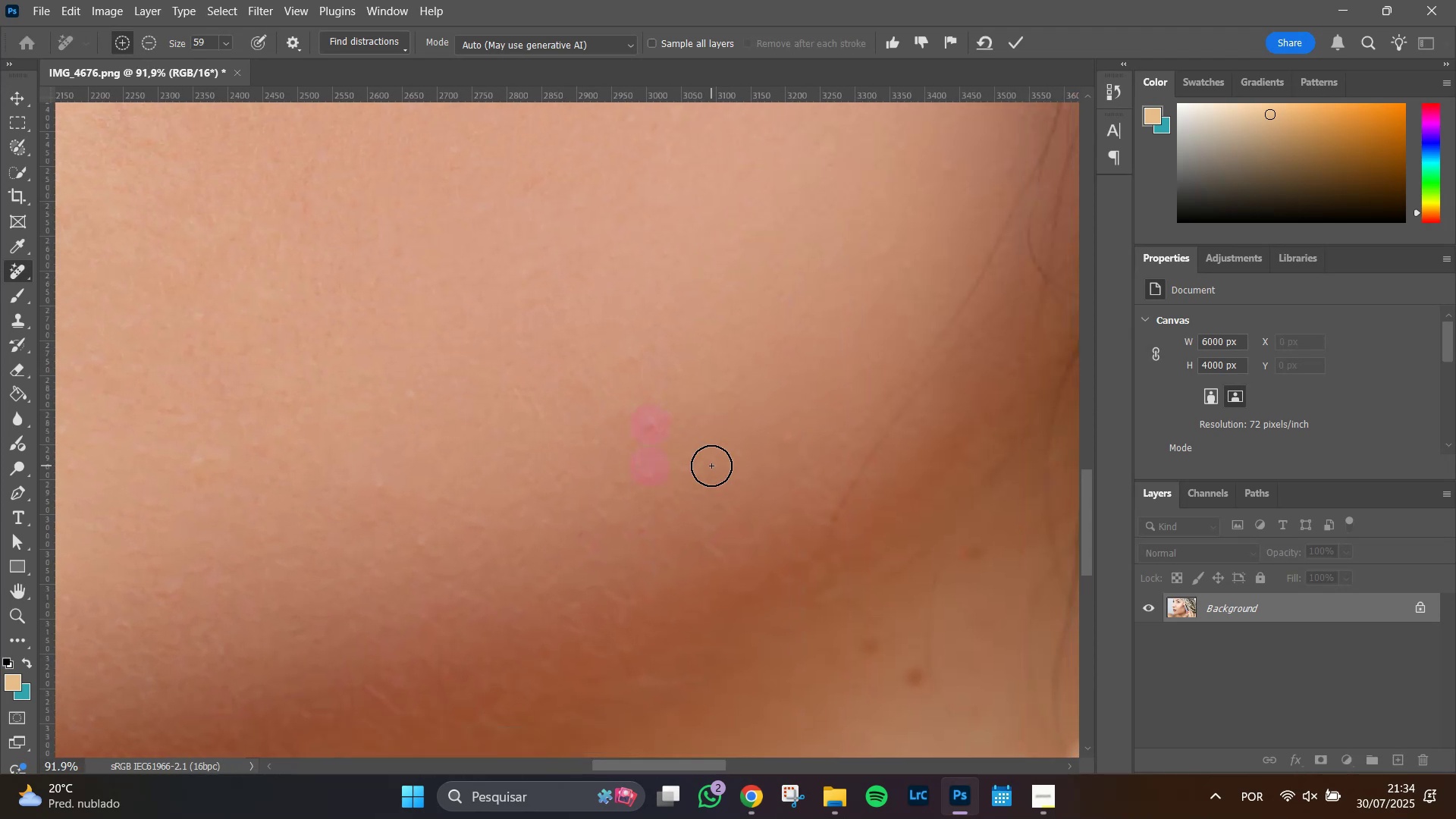 
key(Enter)
 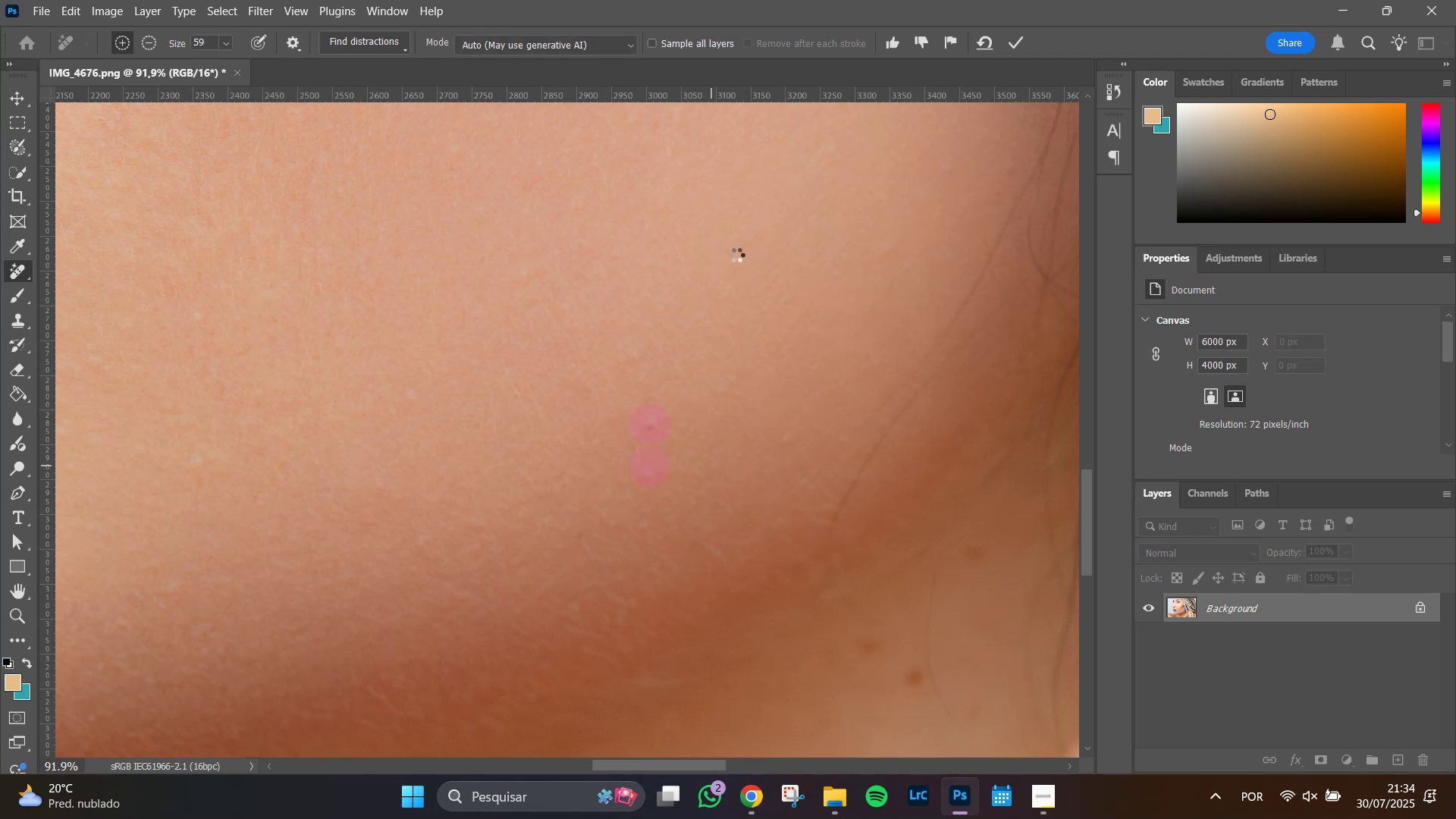 
hold_key(key=AltLeft, duration=0.55)
scroll: coordinate [740, 275], scroll_direction: down, amount: 4.0
 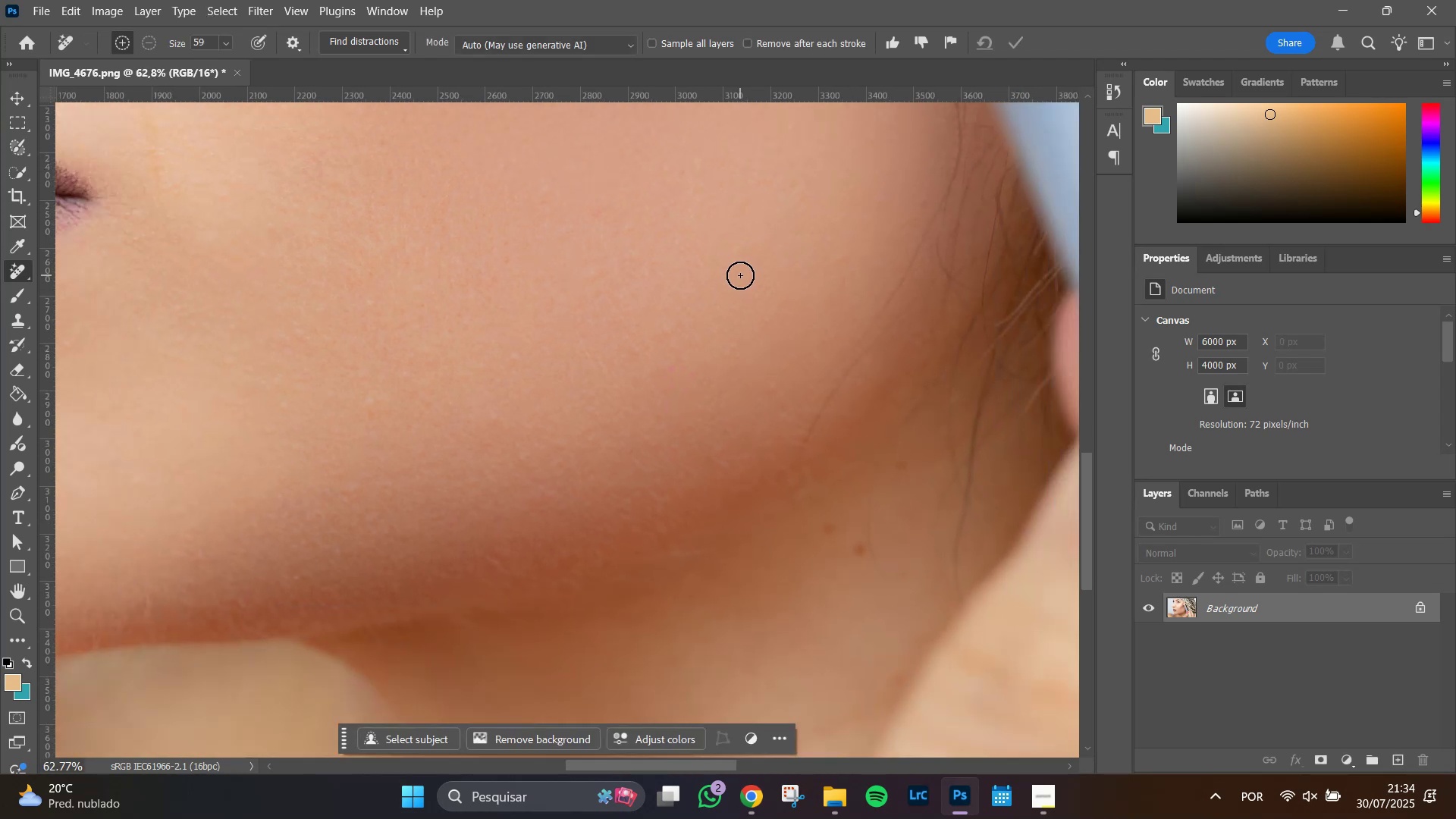 
hold_key(key=Space, duration=1.51)
 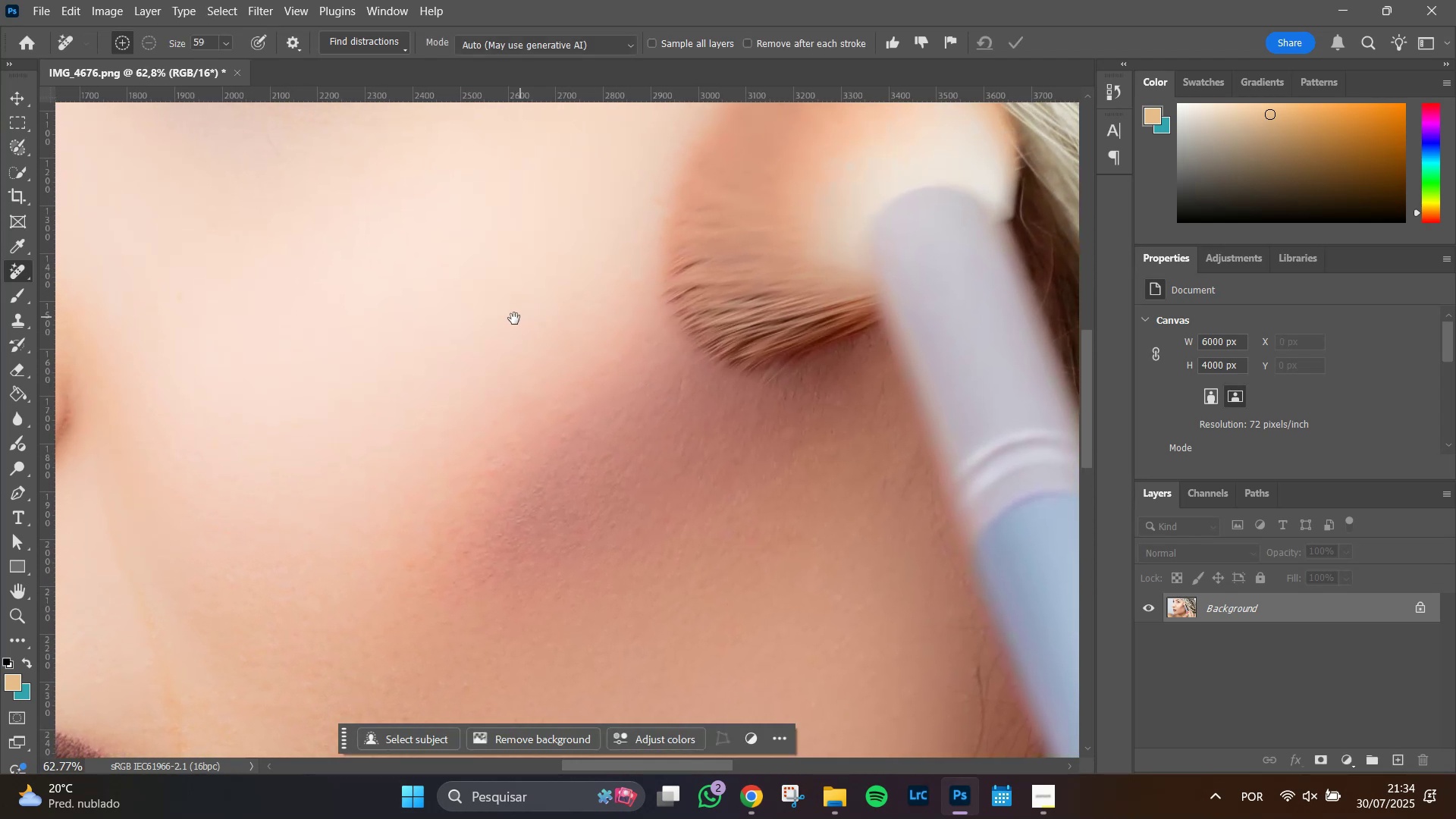 
left_click_drag(start_coordinate=[723, 228], to_coordinate=[712, 391])
 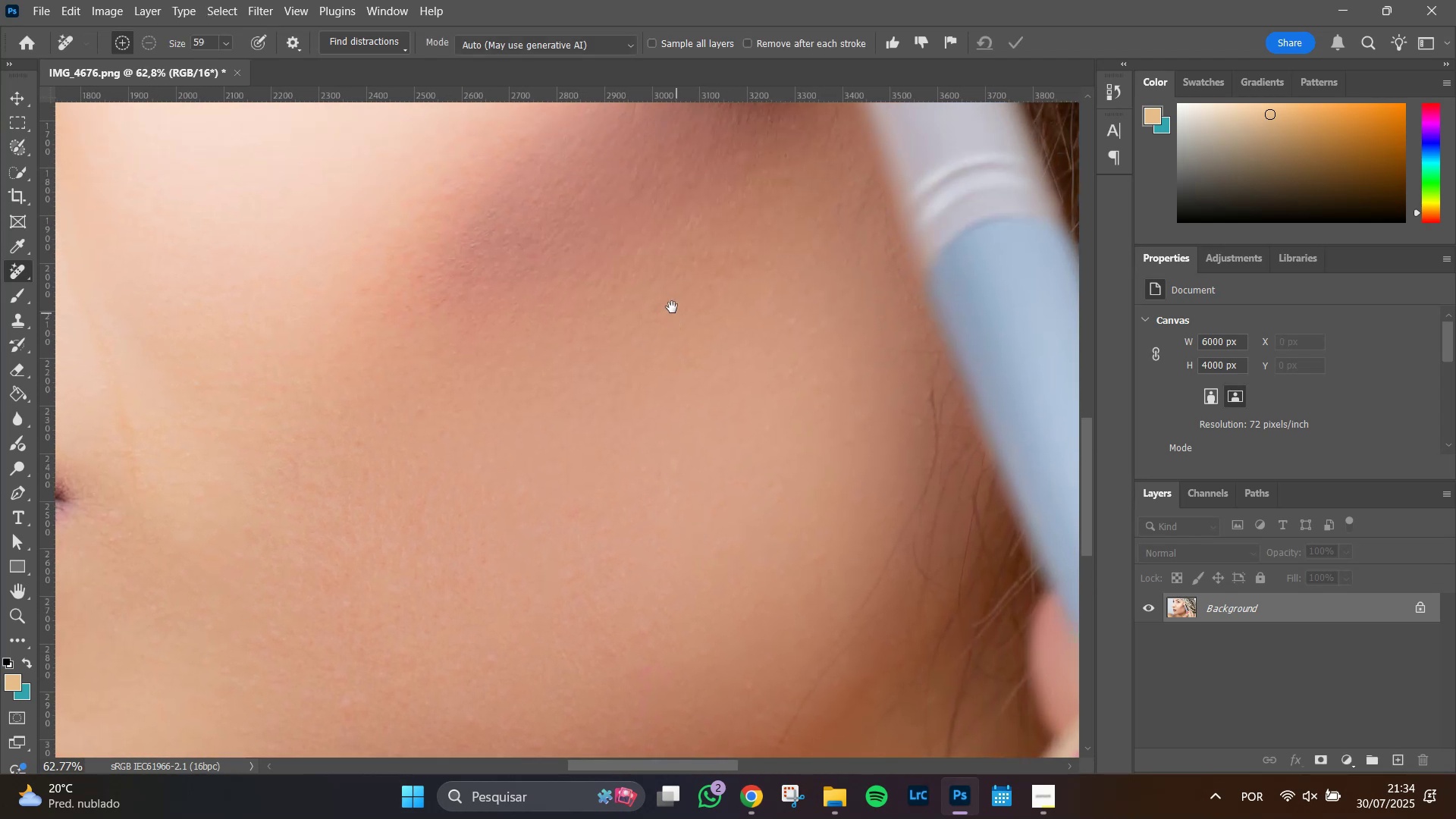 
left_click_drag(start_coordinate=[672, 307], to_coordinate=[704, 404])
 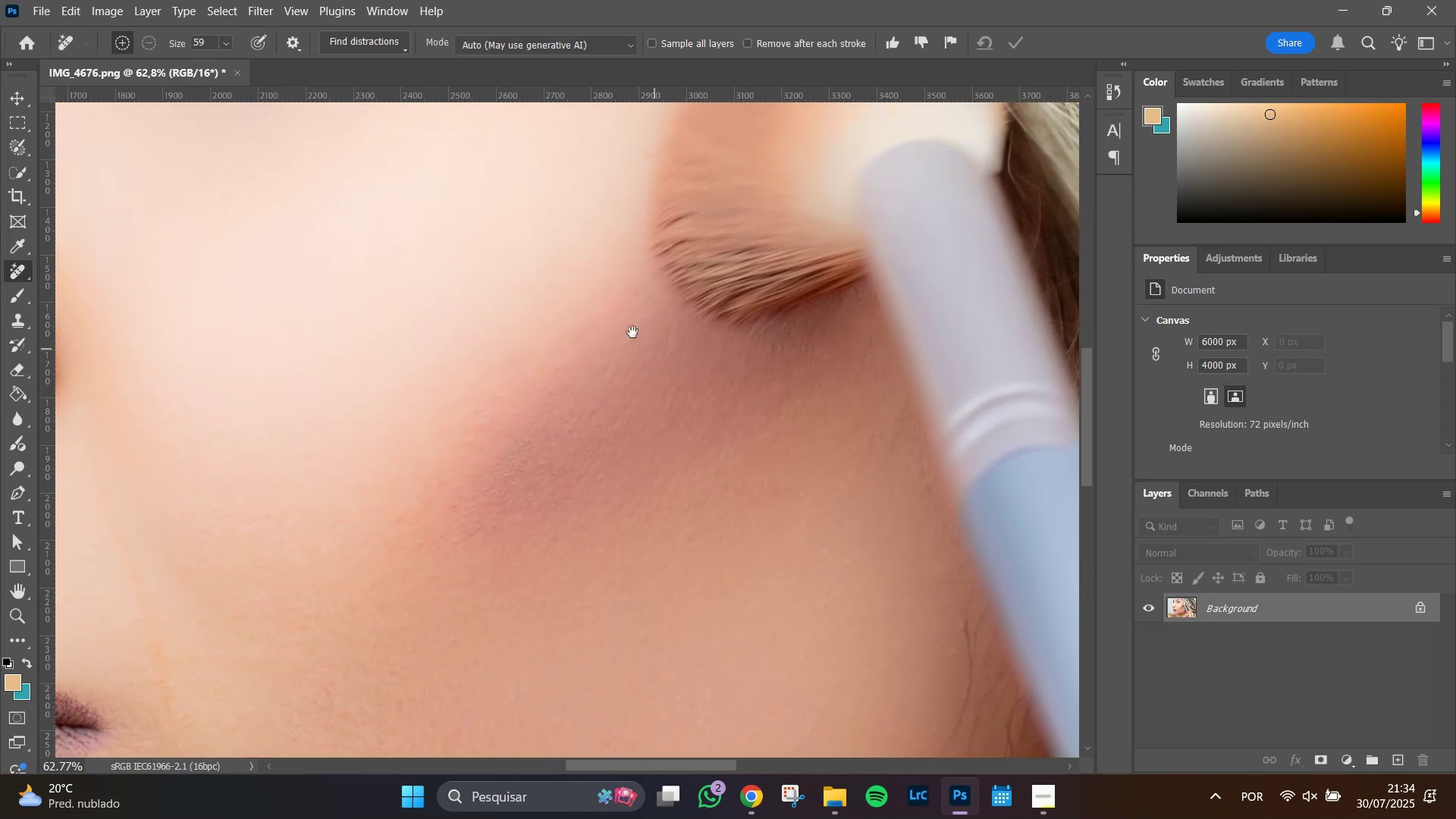 
hold_key(key=Space, duration=1.51)
 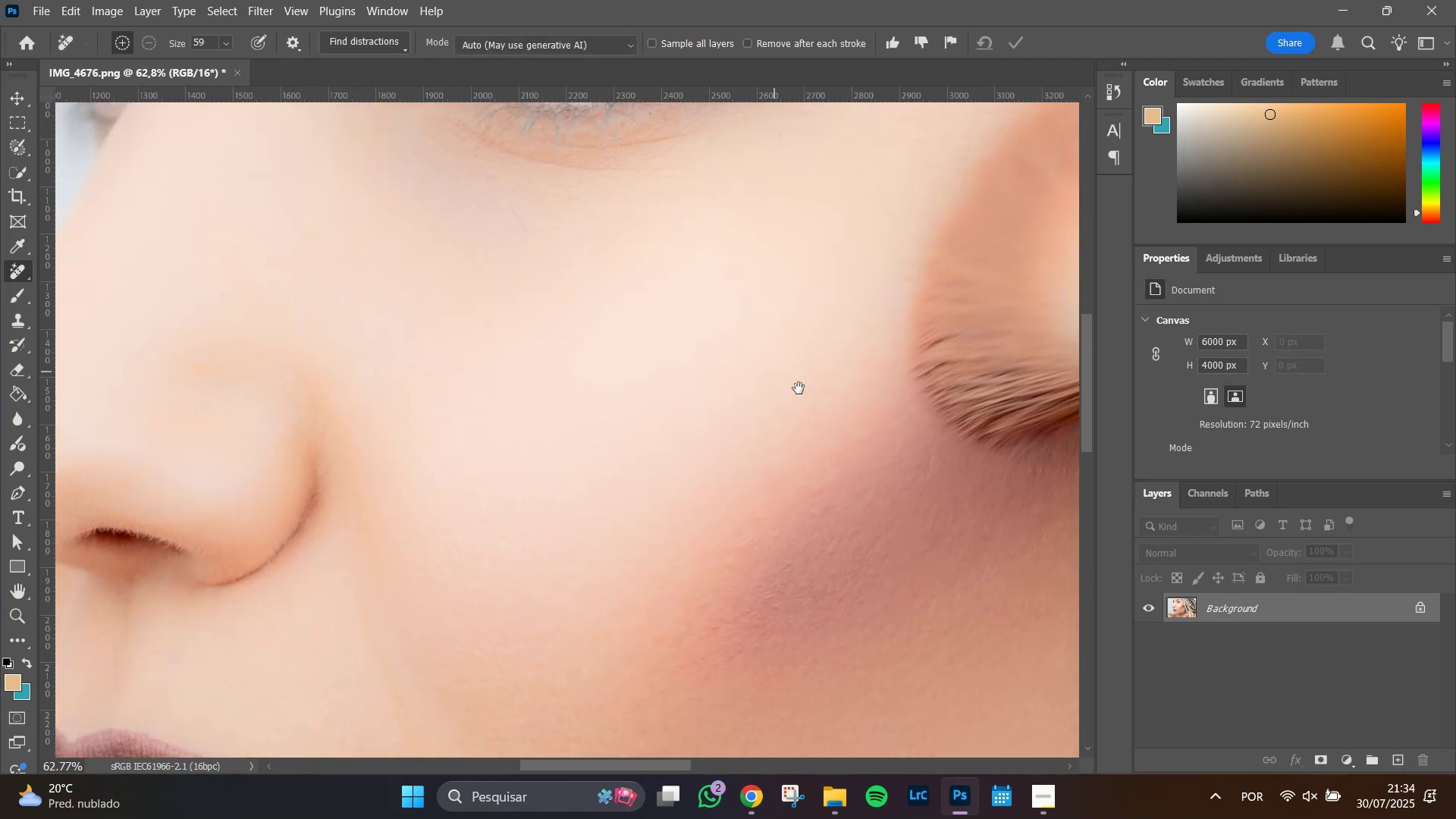 
hold_key(key=Space, duration=1.51)
 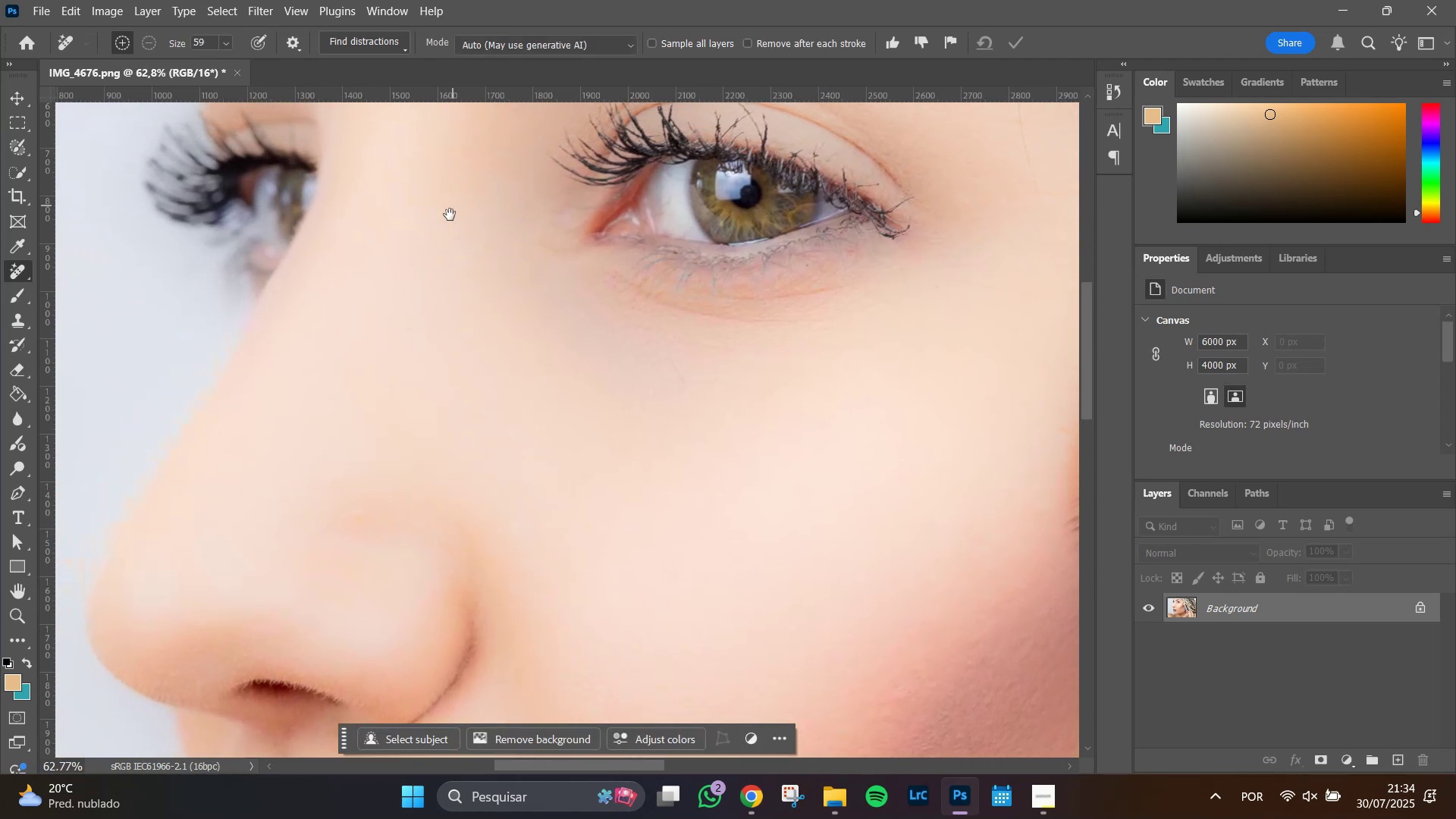 
left_click_drag(start_coordinate=[517, 290], to_coordinate=[845, 430])
 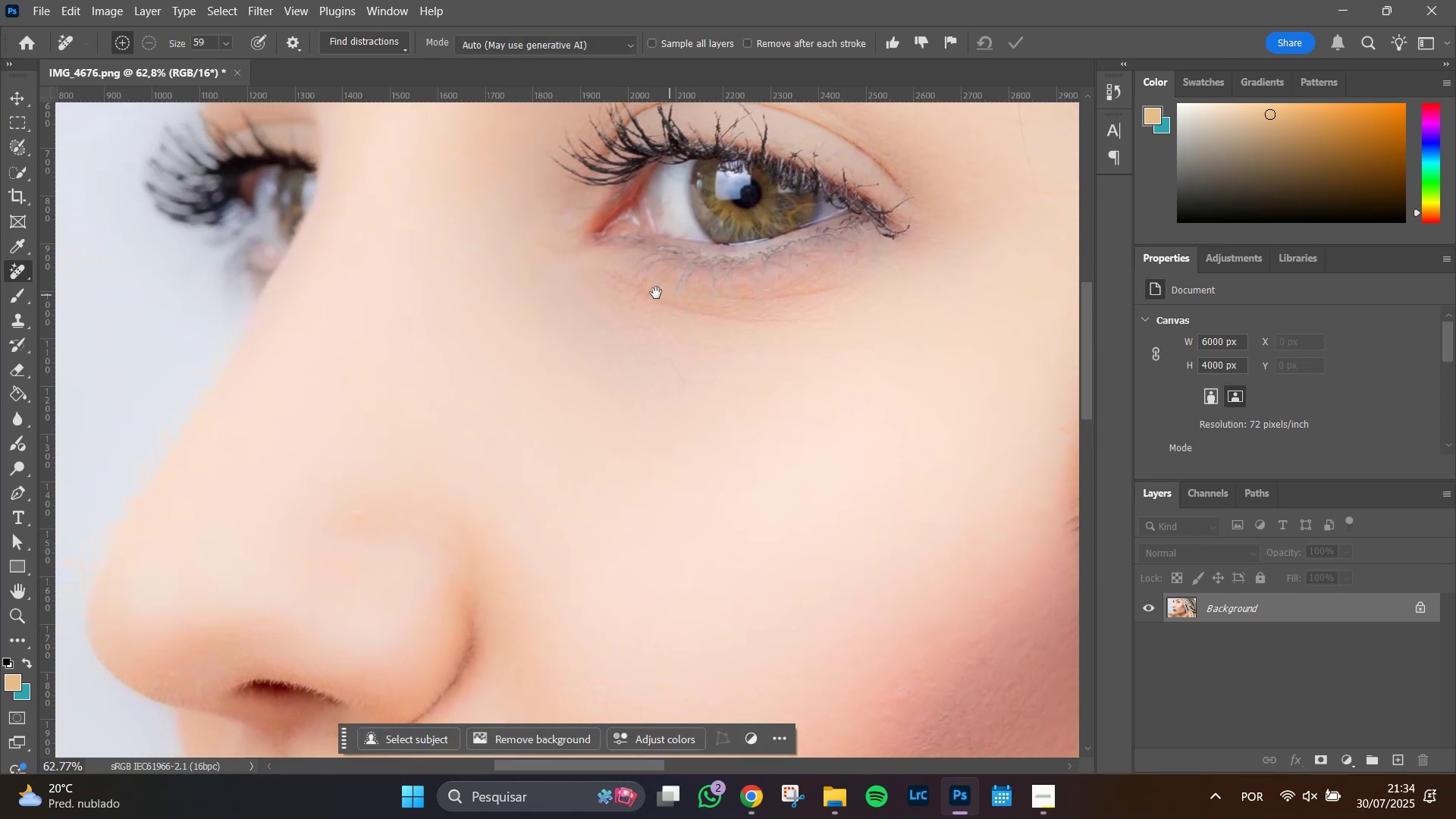 
hold_key(key=Space, duration=1.19)
 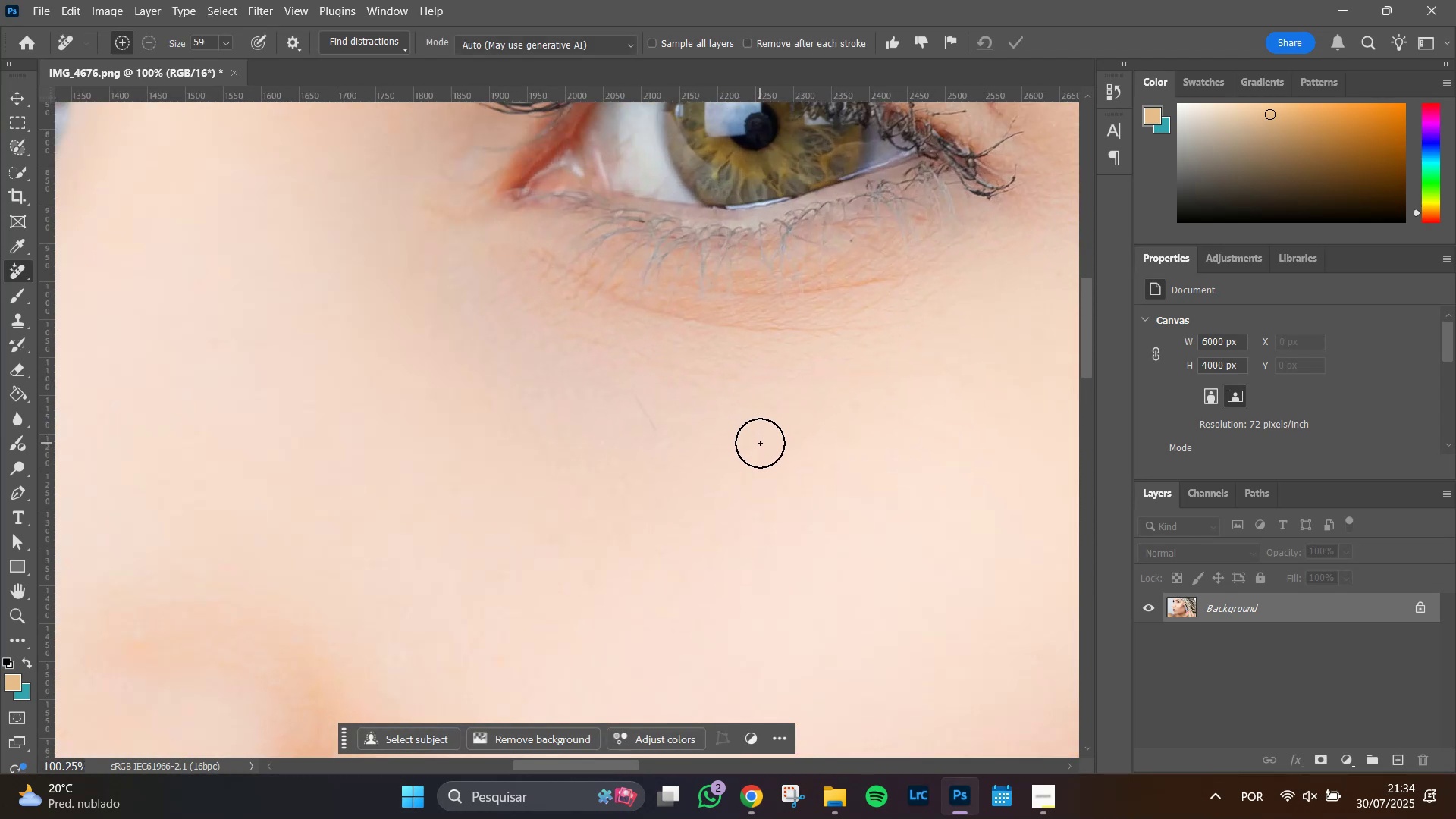 
left_click_drag(start_coordinate=[453, 276], to_coordinate=[463, 327])
 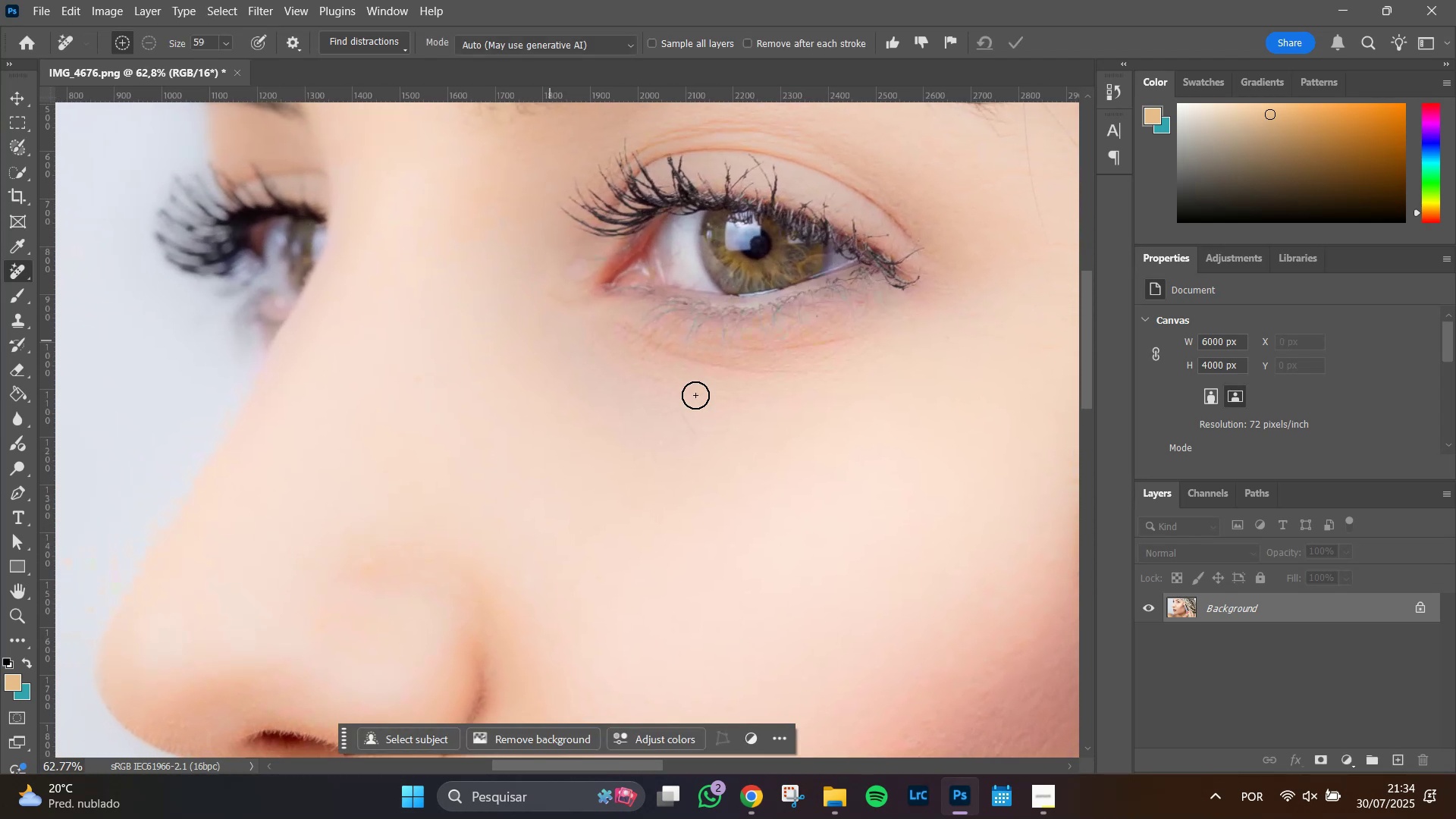 
hold_key(key=AltLeft, duration=1.51)
scroll: coordinate [760, 443], scroll_direction: up, amount: 6.0
 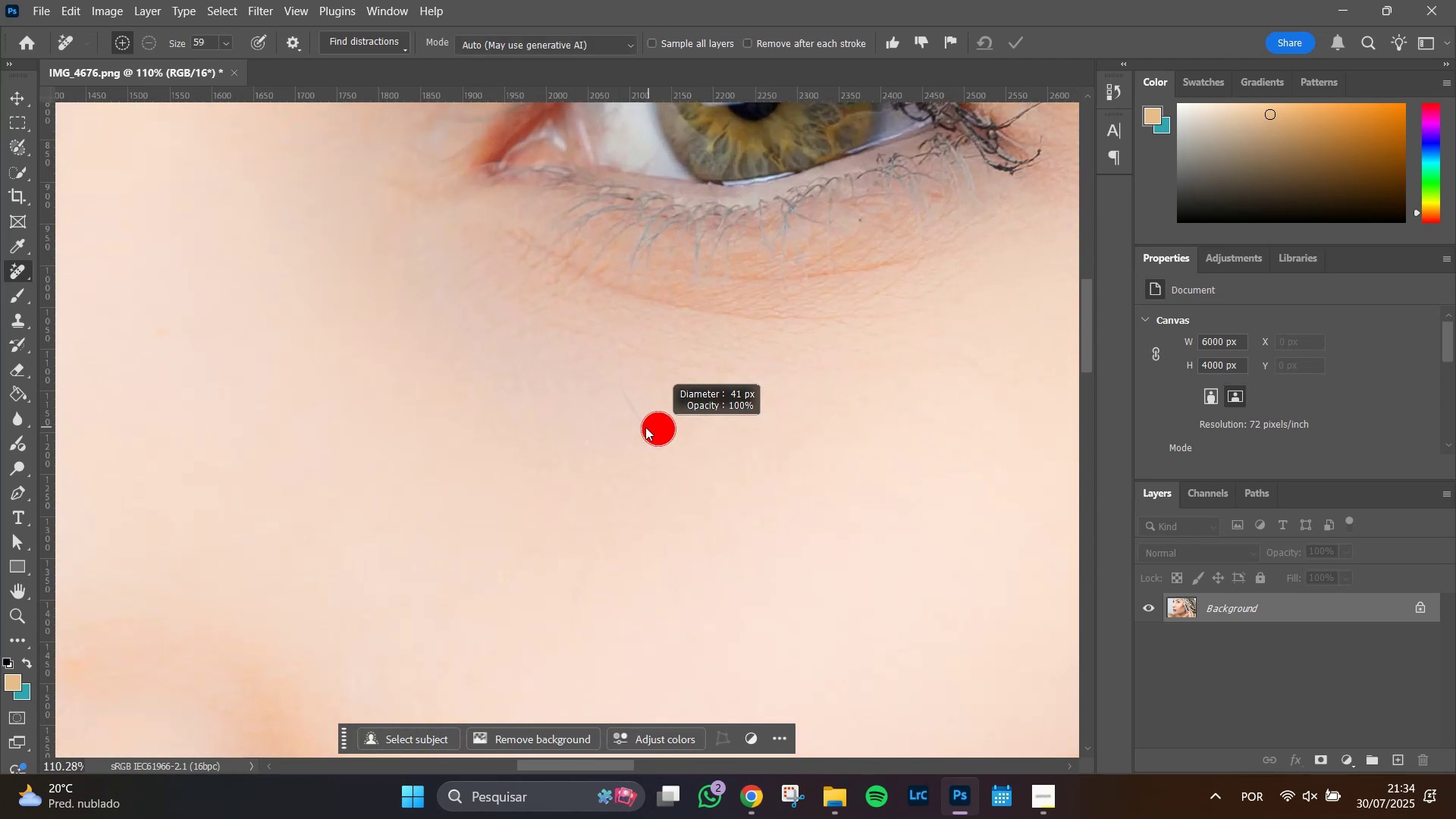 
hold_key(key=AltLeft, duration=1.02)
 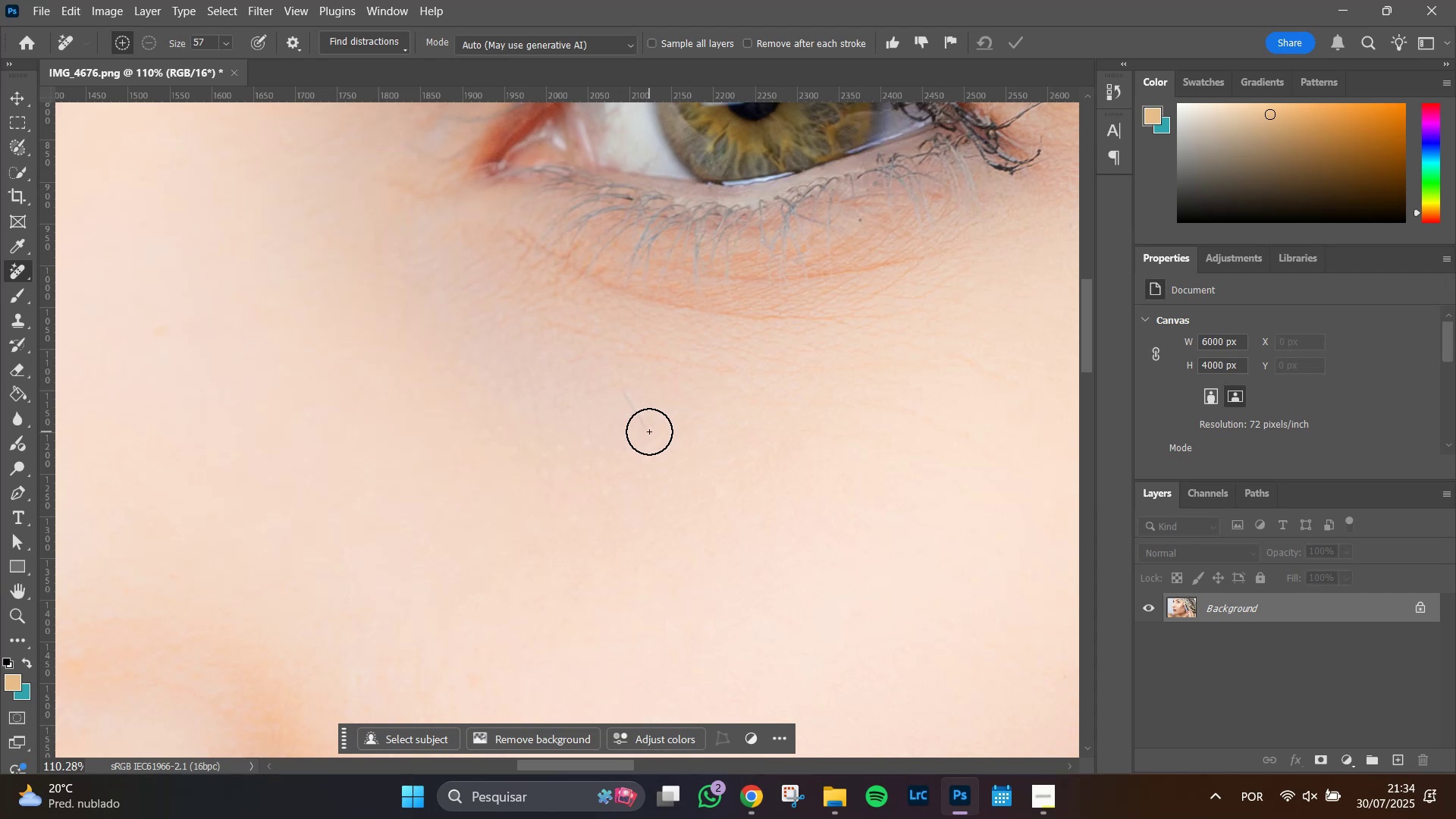 
left_click_drag(start_coordinate=[649, 431], to_coordinate=[619, 384])
 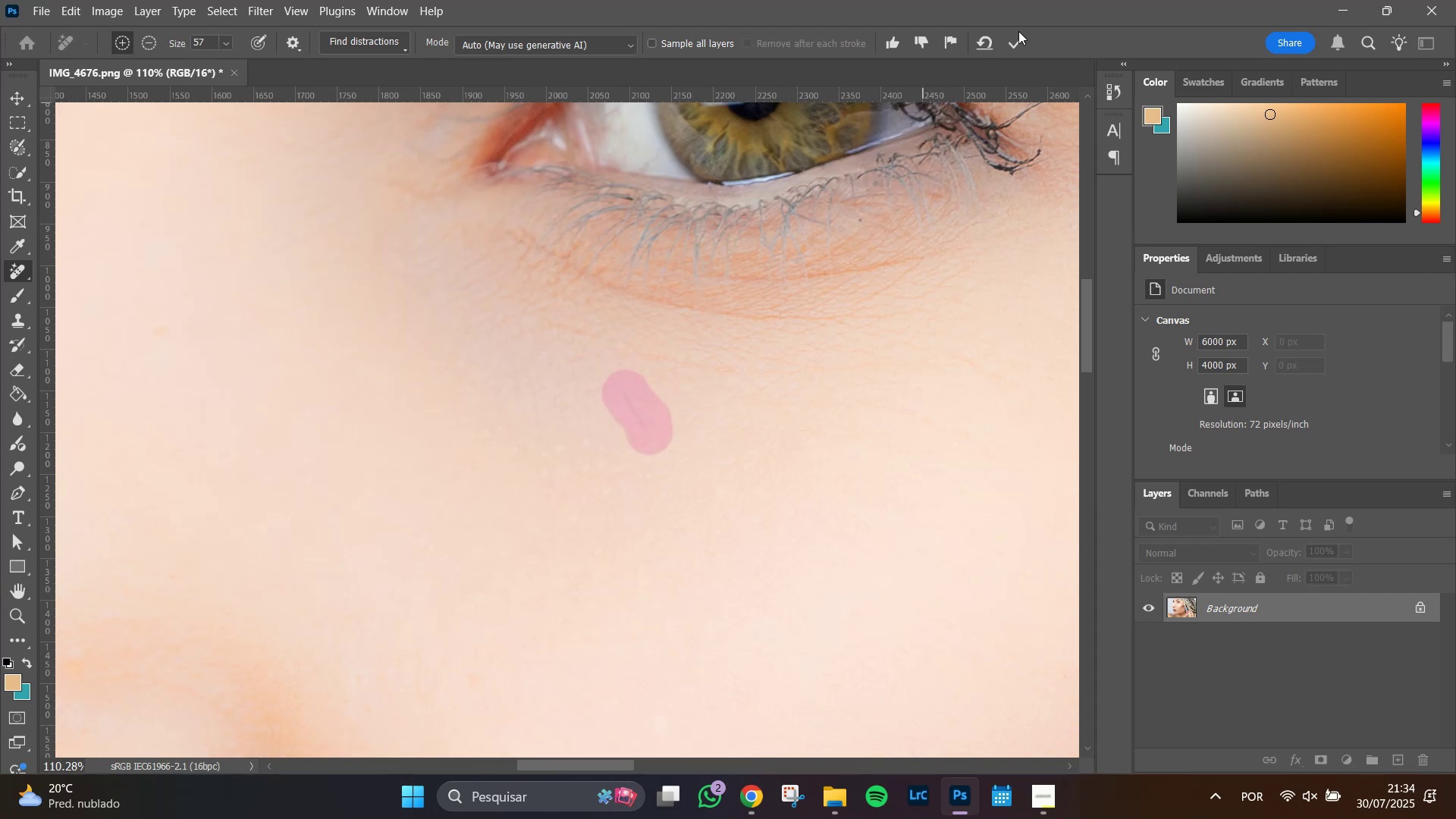 
left_click([1016, 42])
 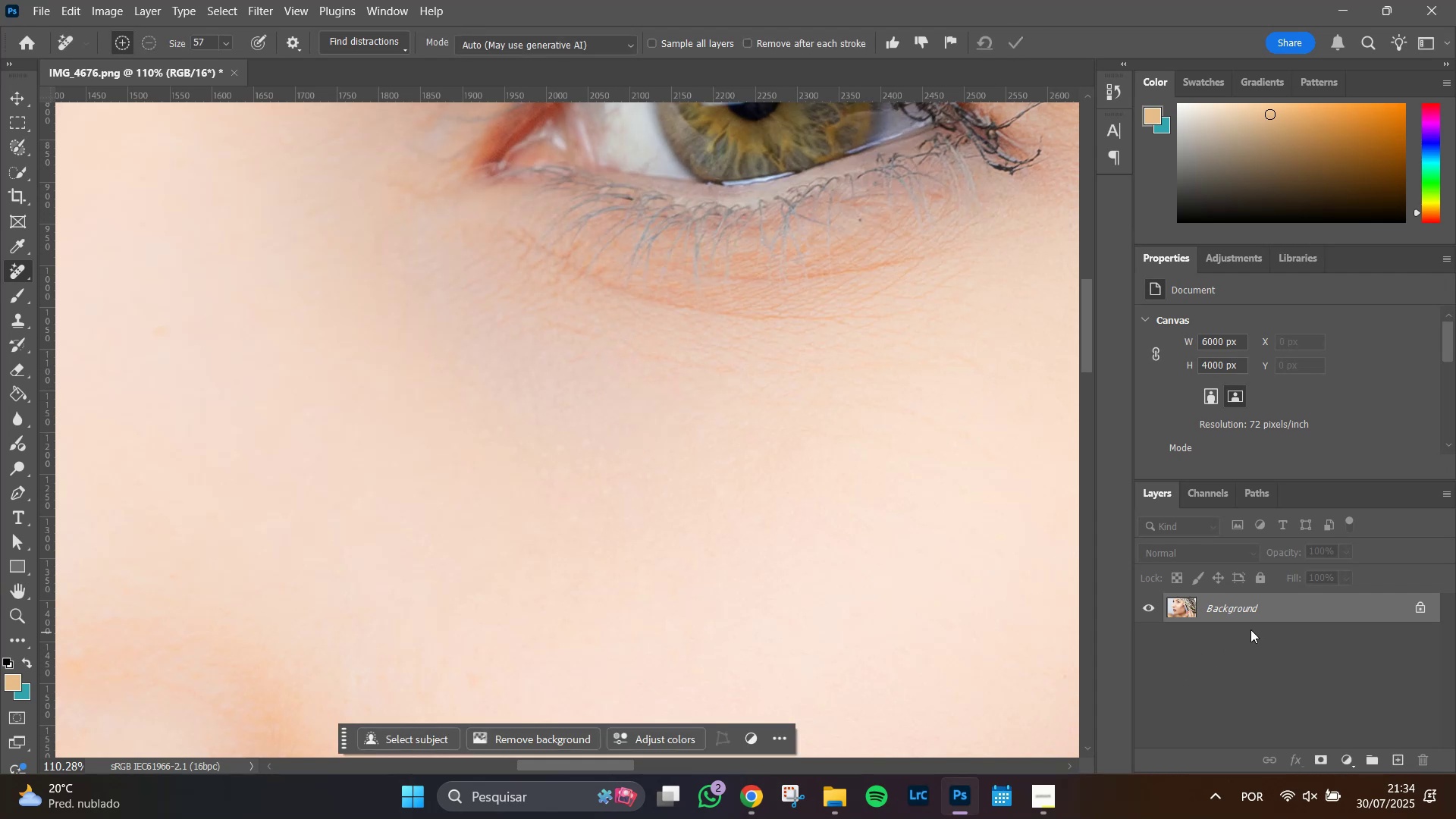 
left_click([1285, 610])
 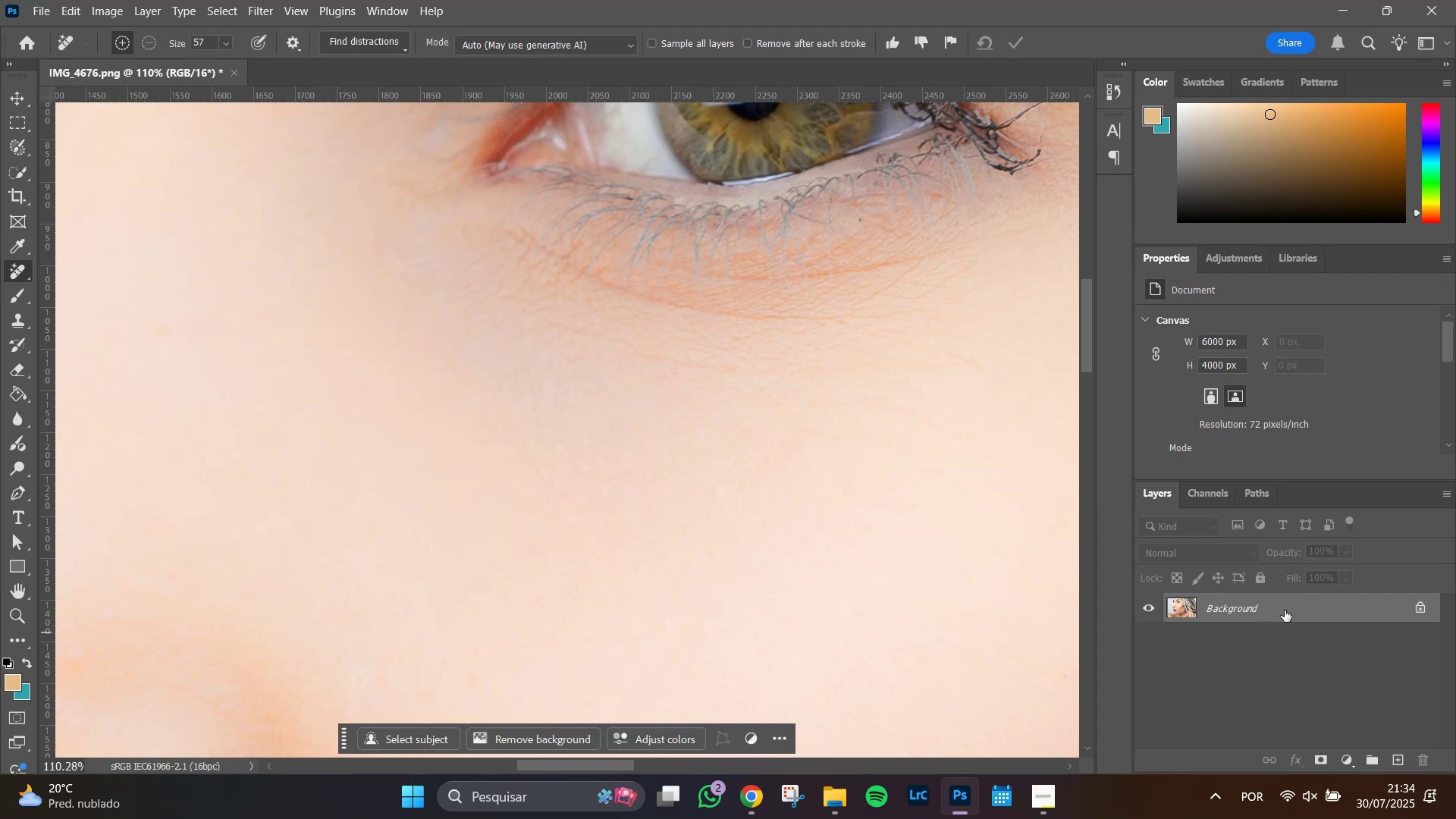 
key(Control+J)
 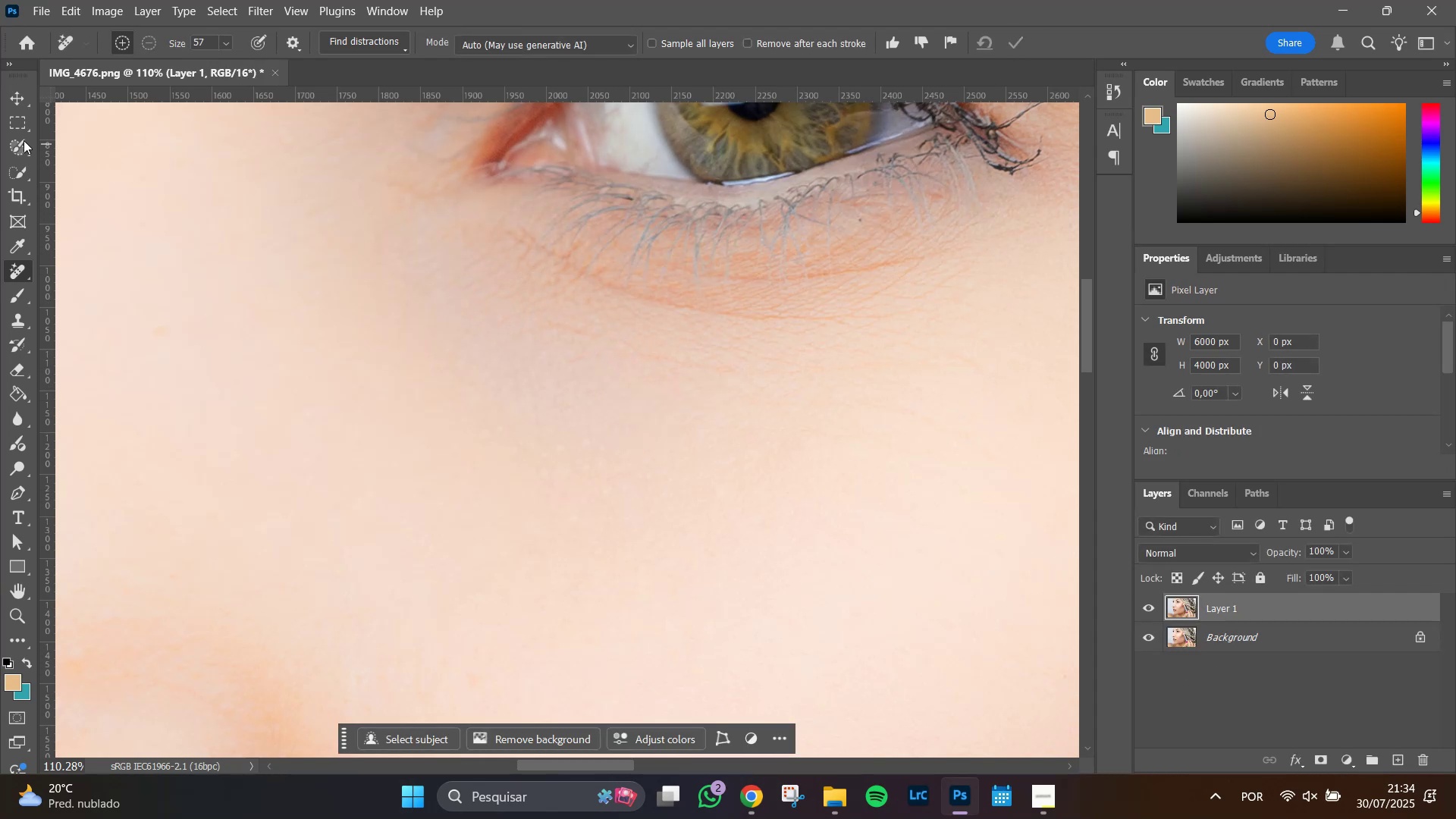 
left_click([11, 146])
 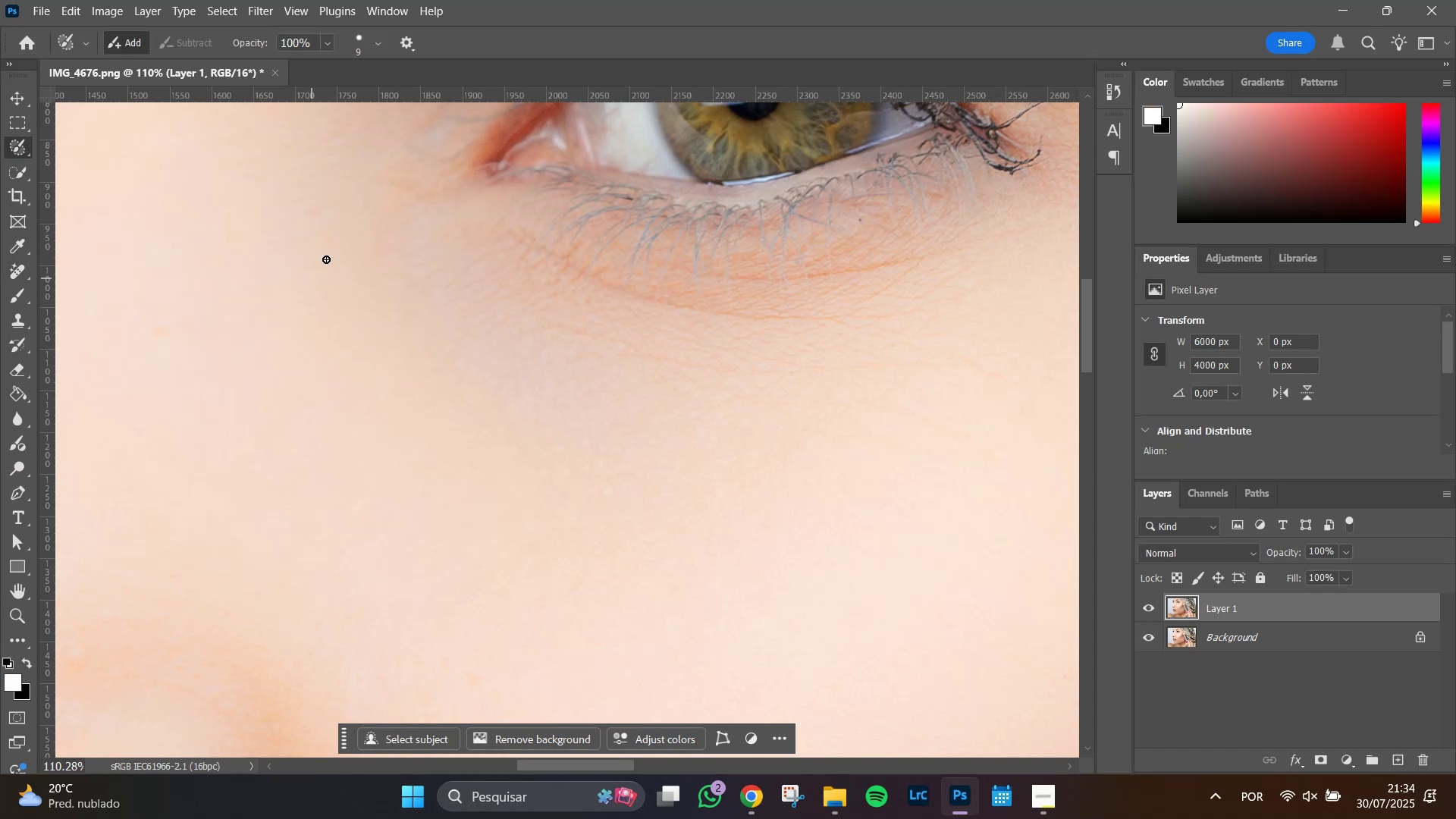 
hold_key(key=AltLeft, duration=0.59)
 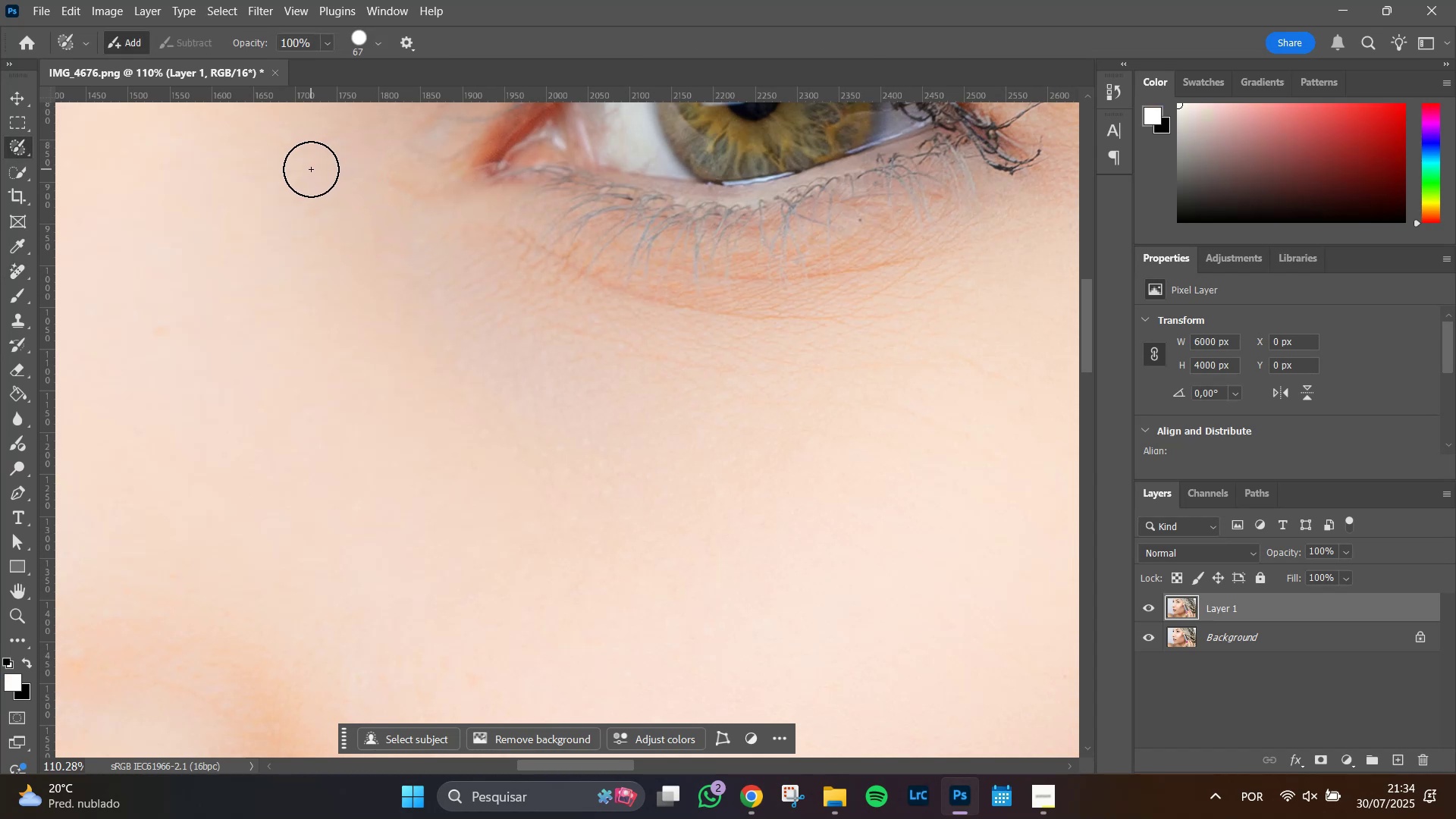 
hold_key(key=AltLeft, duration=0.65)
 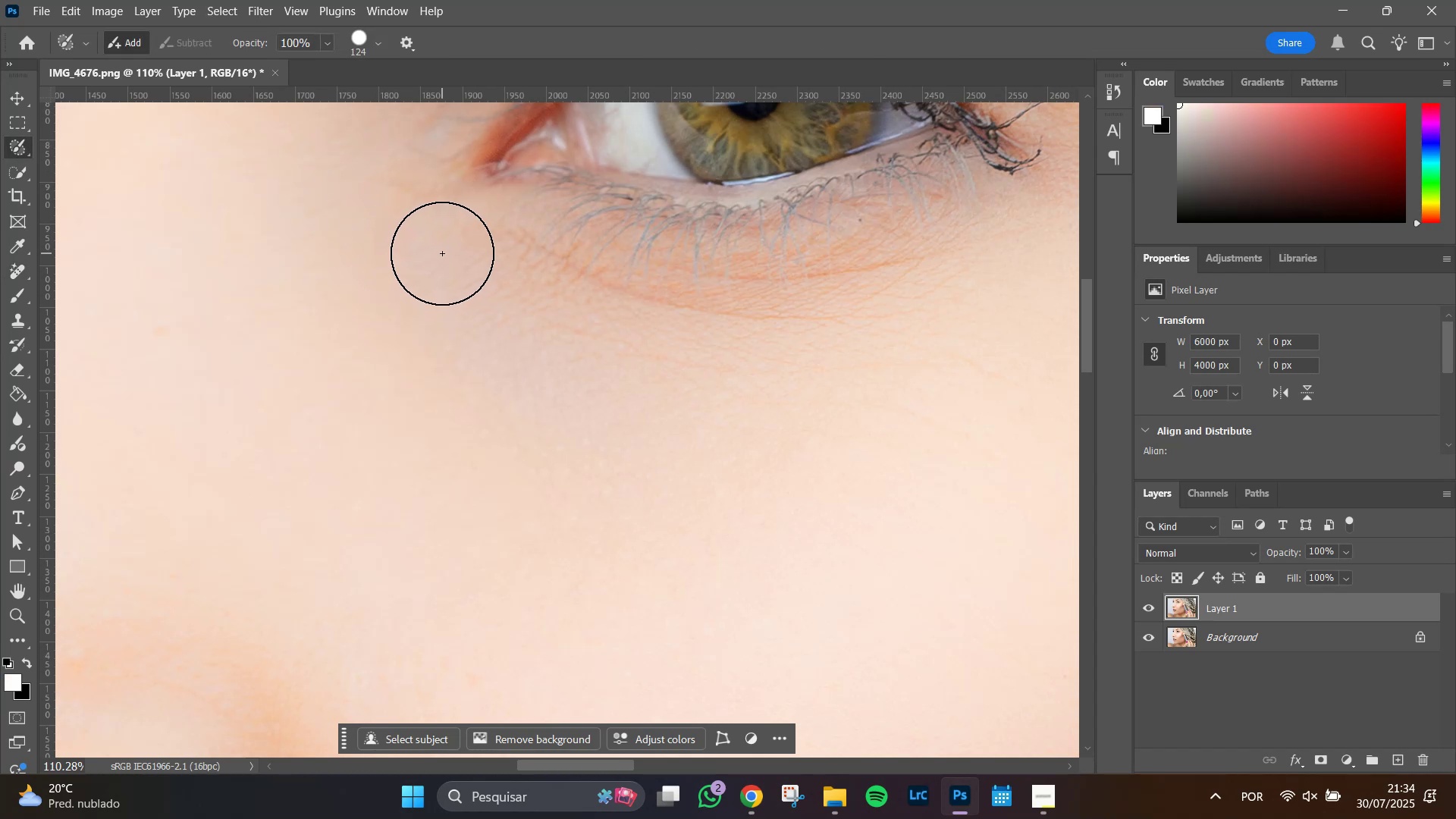 
hold_key(key=AltLeft, duration=0.69)
 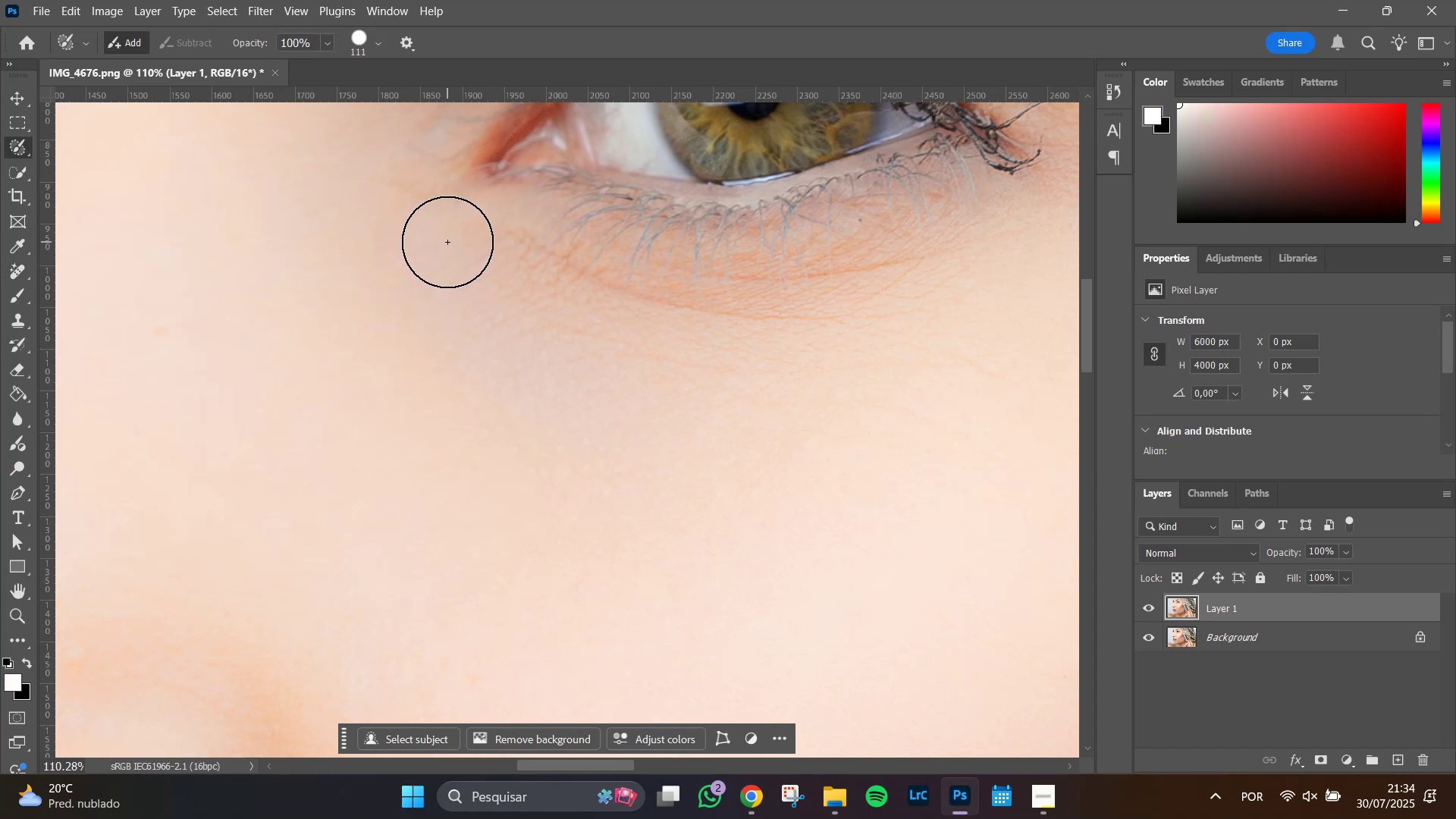 
left_click_drag(start_coordinate=[447, 242], to_coordinate=[670, 450])
 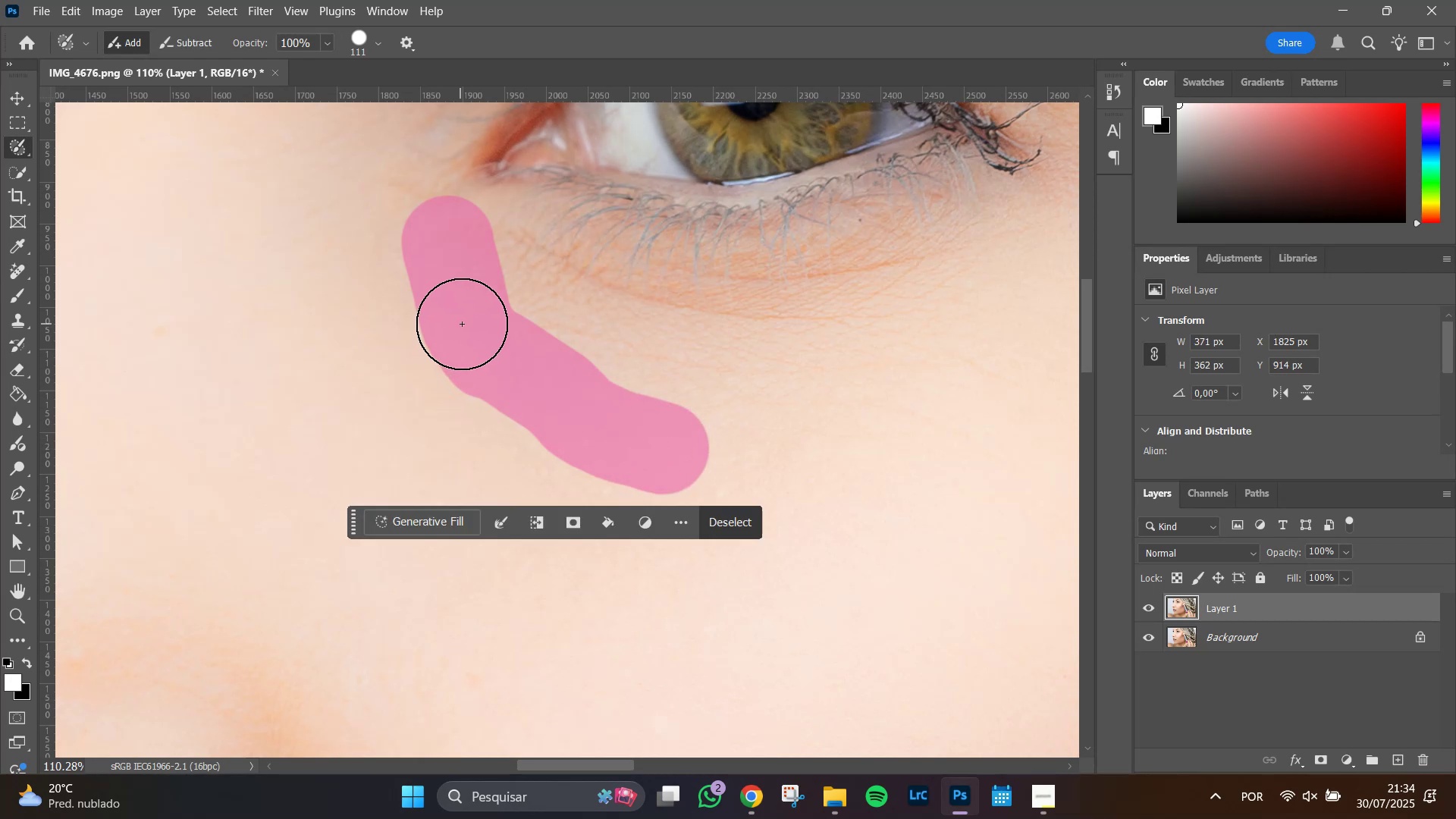 
left_click_drag(start_coordinate=[466, 333], to_coordinate=[663, 440])
 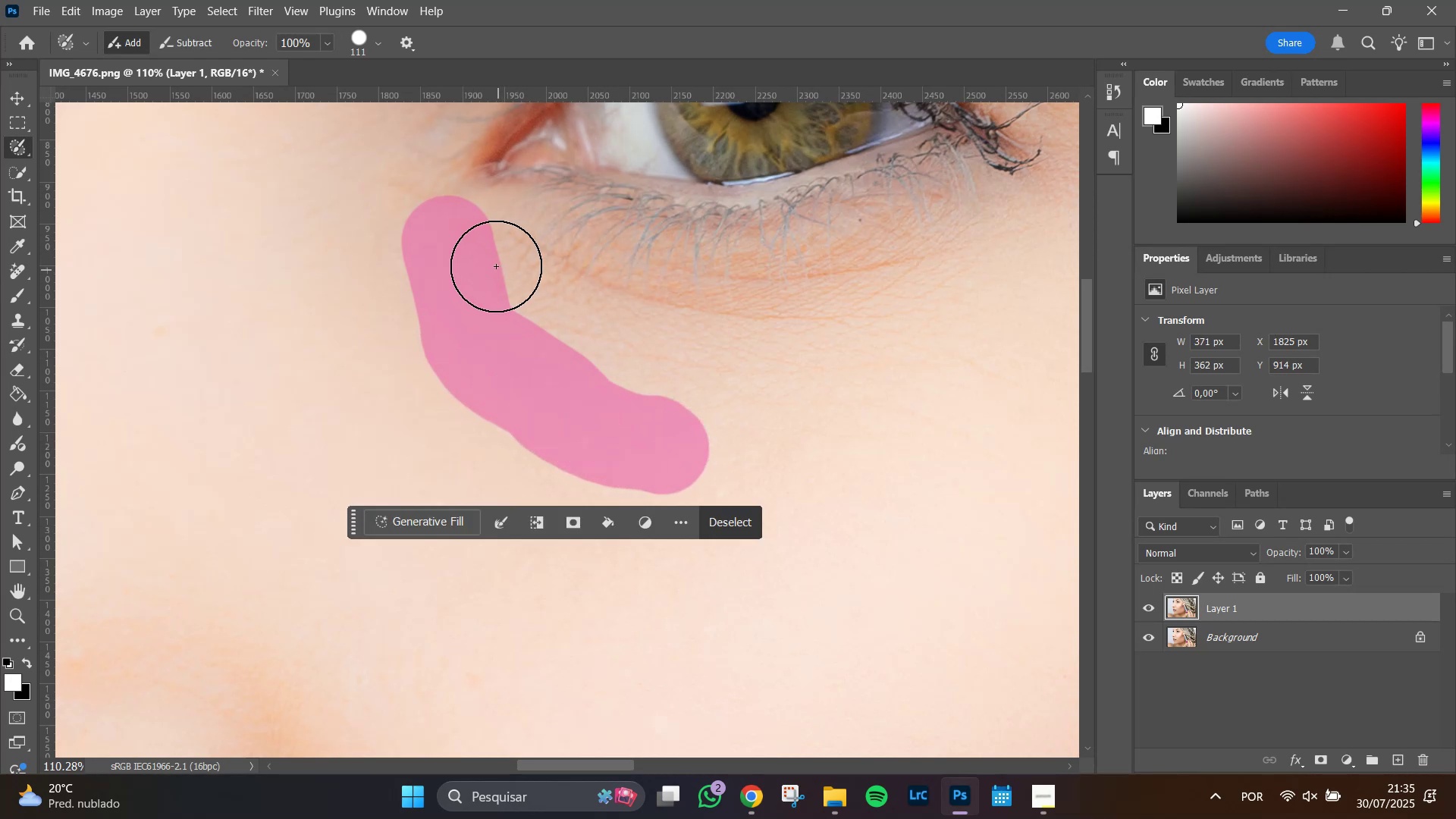 
left_click_drag(start_coordinate=[477, 250], to_coordinate=[776, 402])
 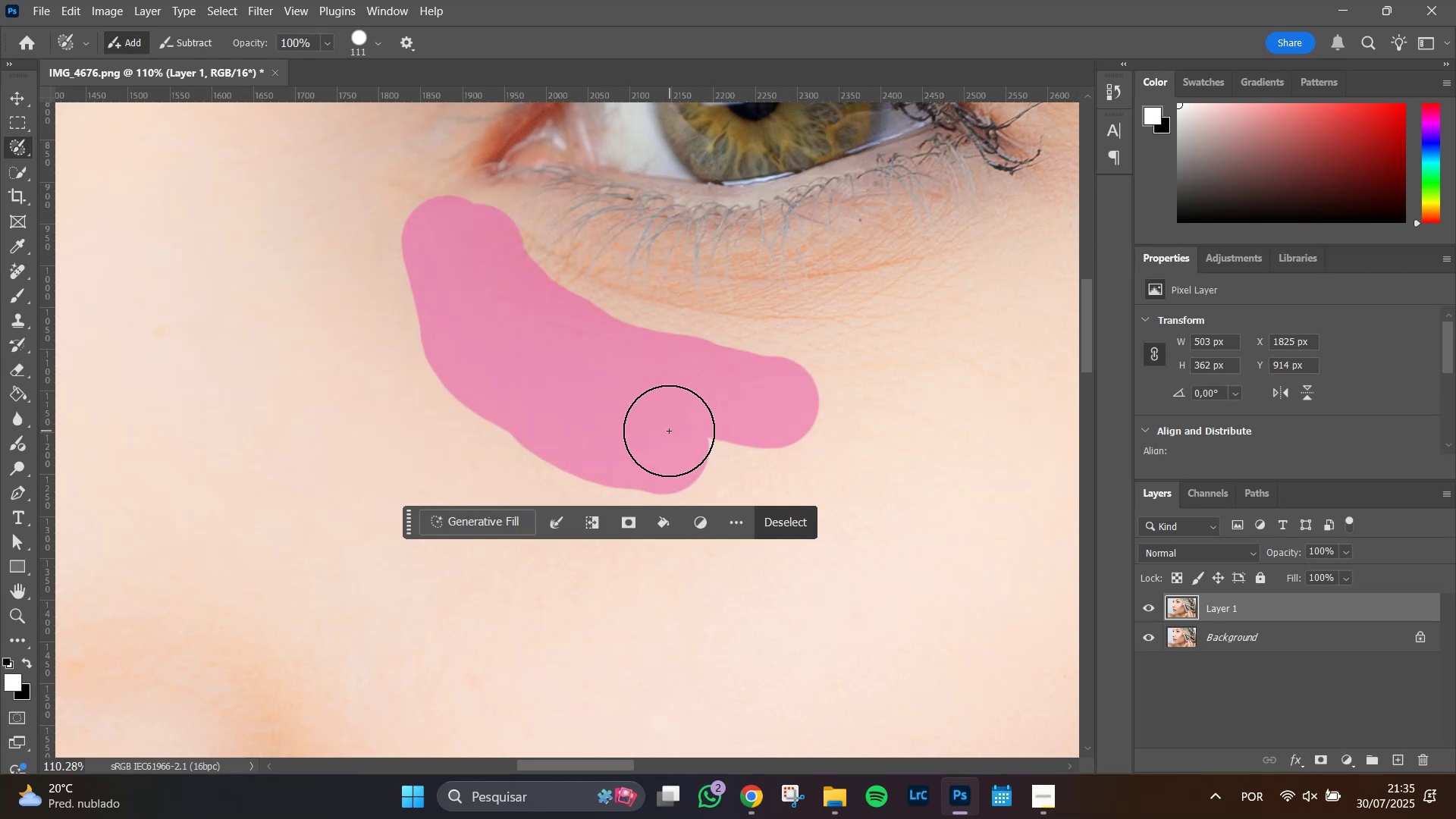 
left_click_drag(start_coordinate=[672, 434], to_coordinate=[771, 441])
 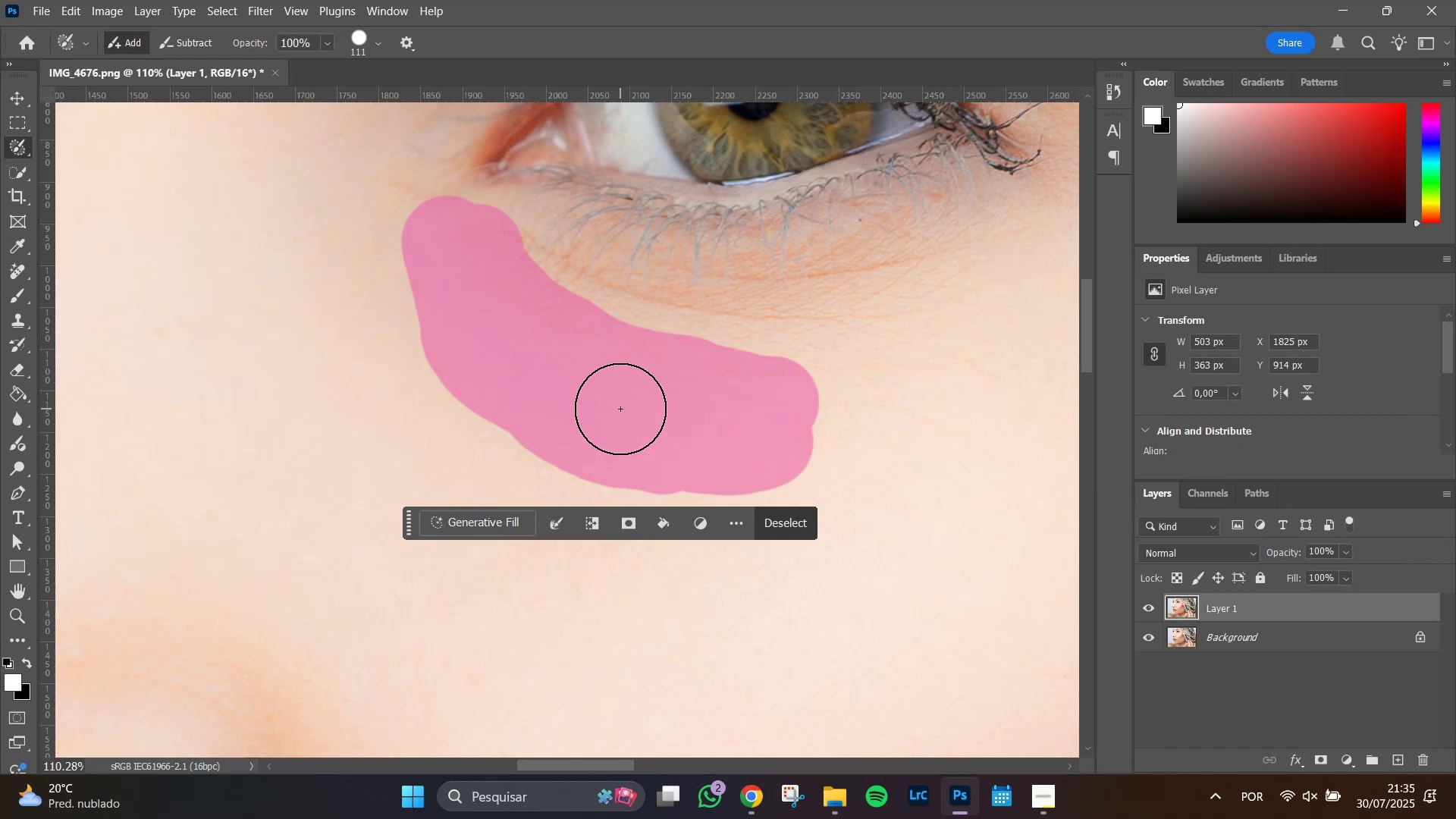 
hold_key(key=Space, duration=0.82)
 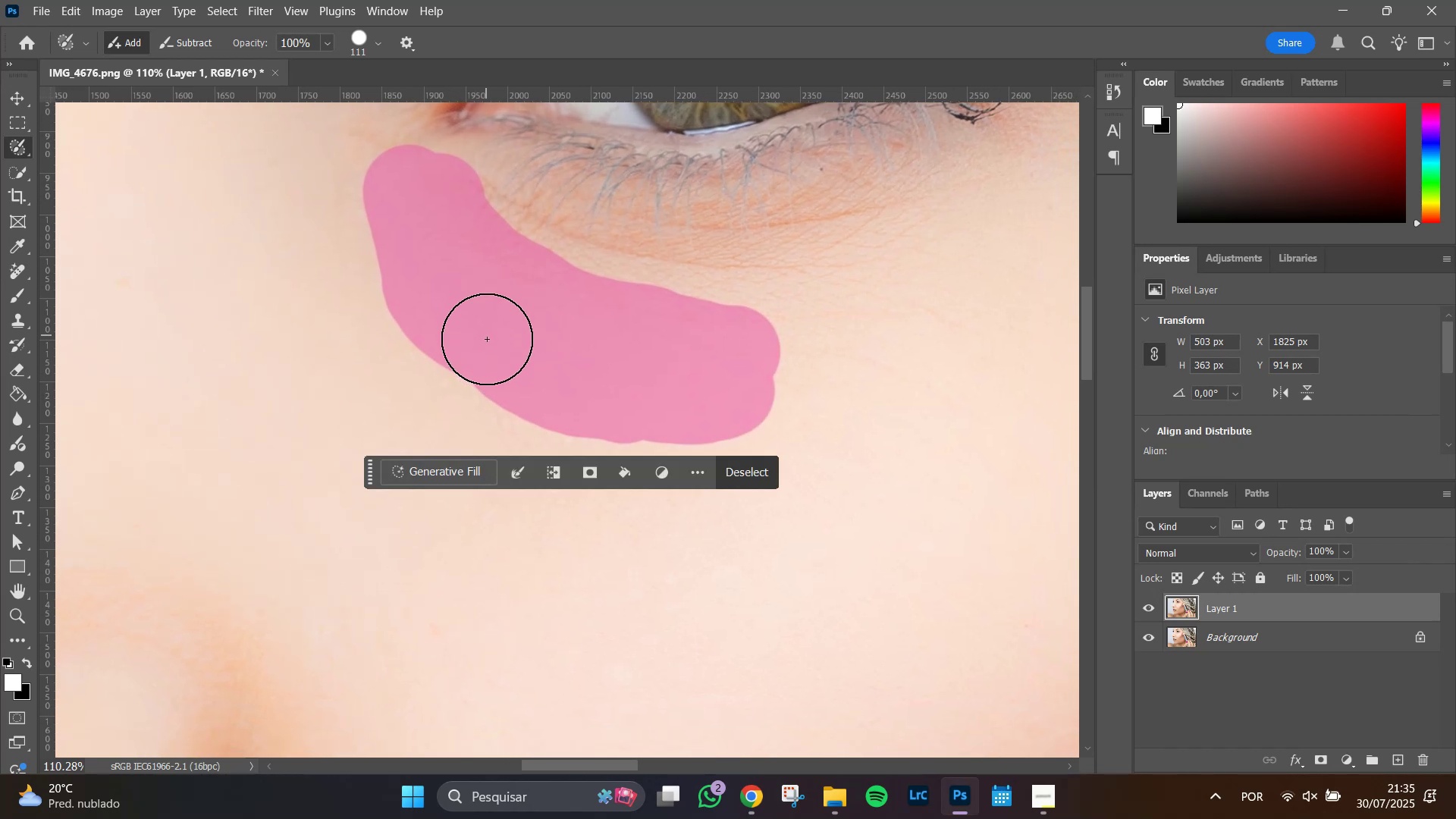 
left_click_drag(start_coordinate=[613, 394], to_coordinate=[574, 344])
 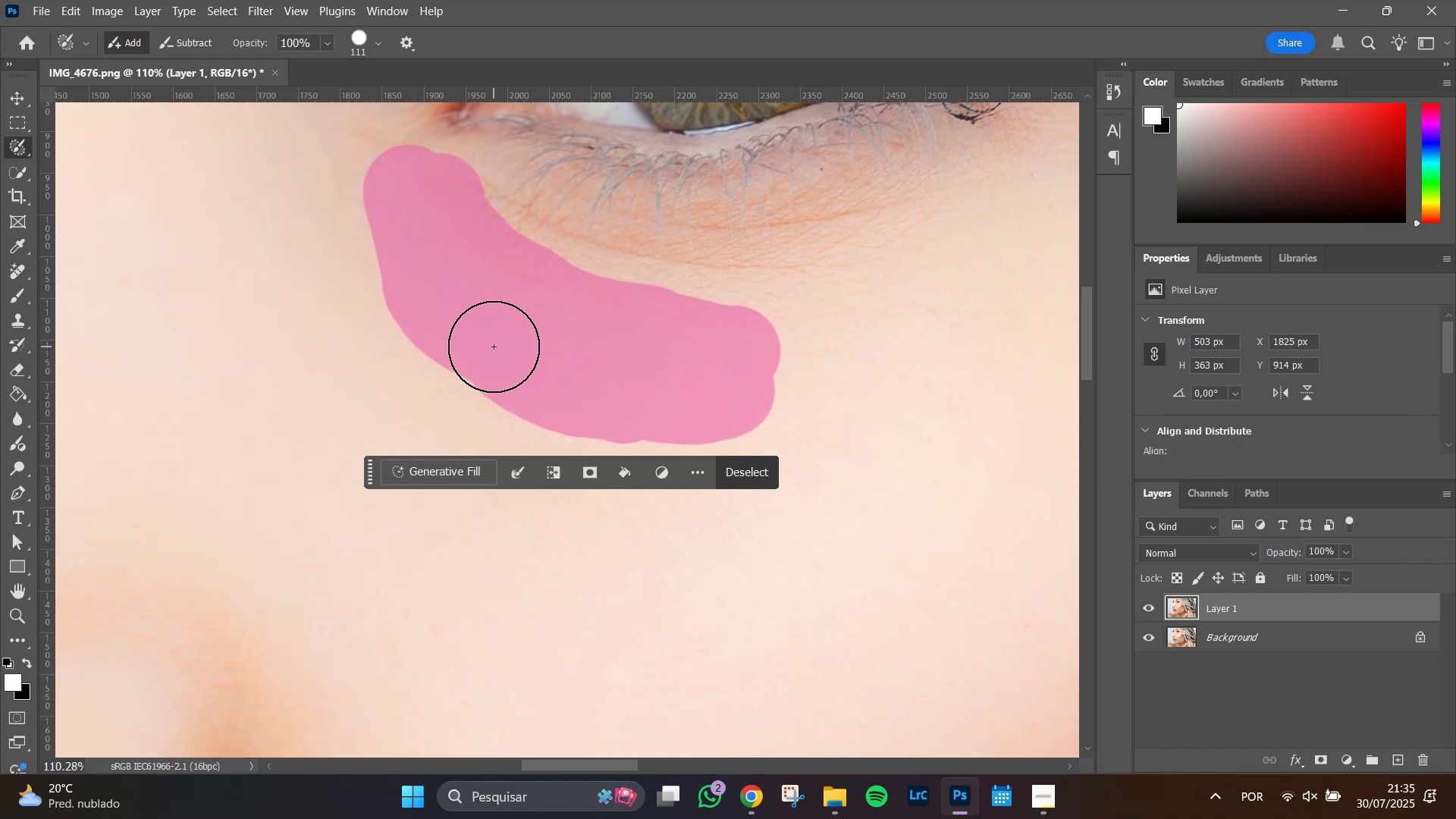 
left_click([494, 346])
 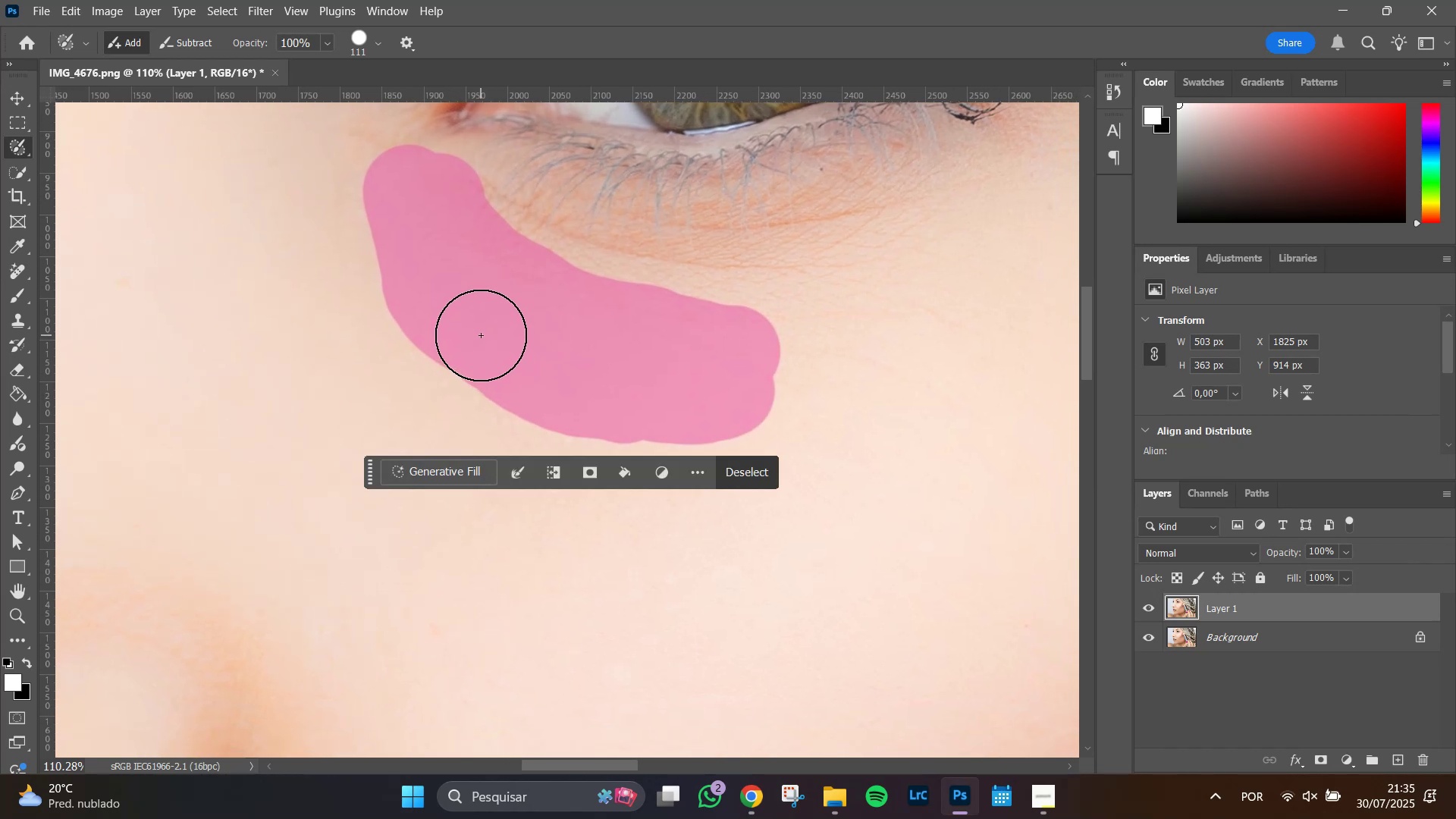 
left_click([481, 335])
 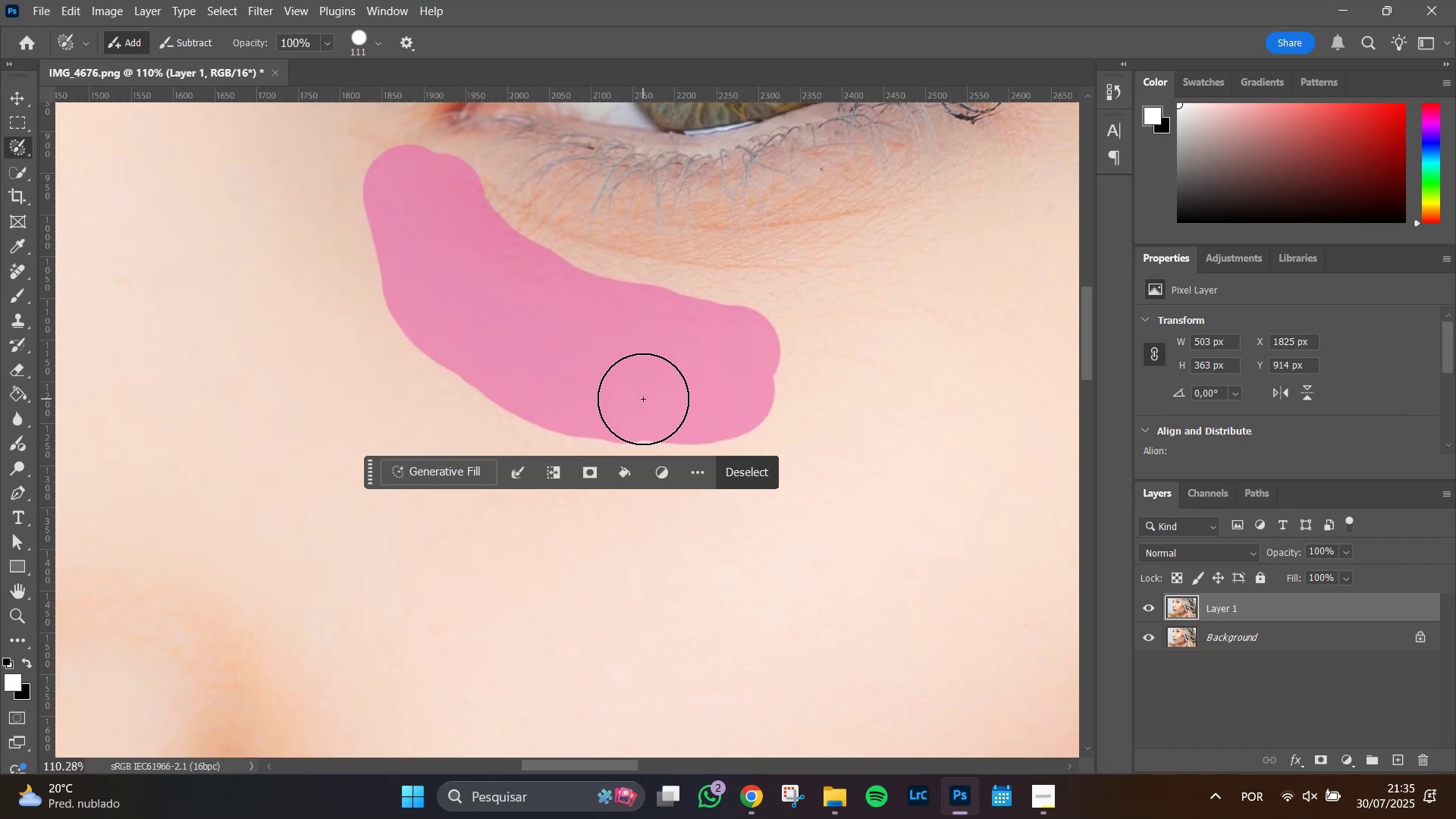 
left_click([643, 399])
 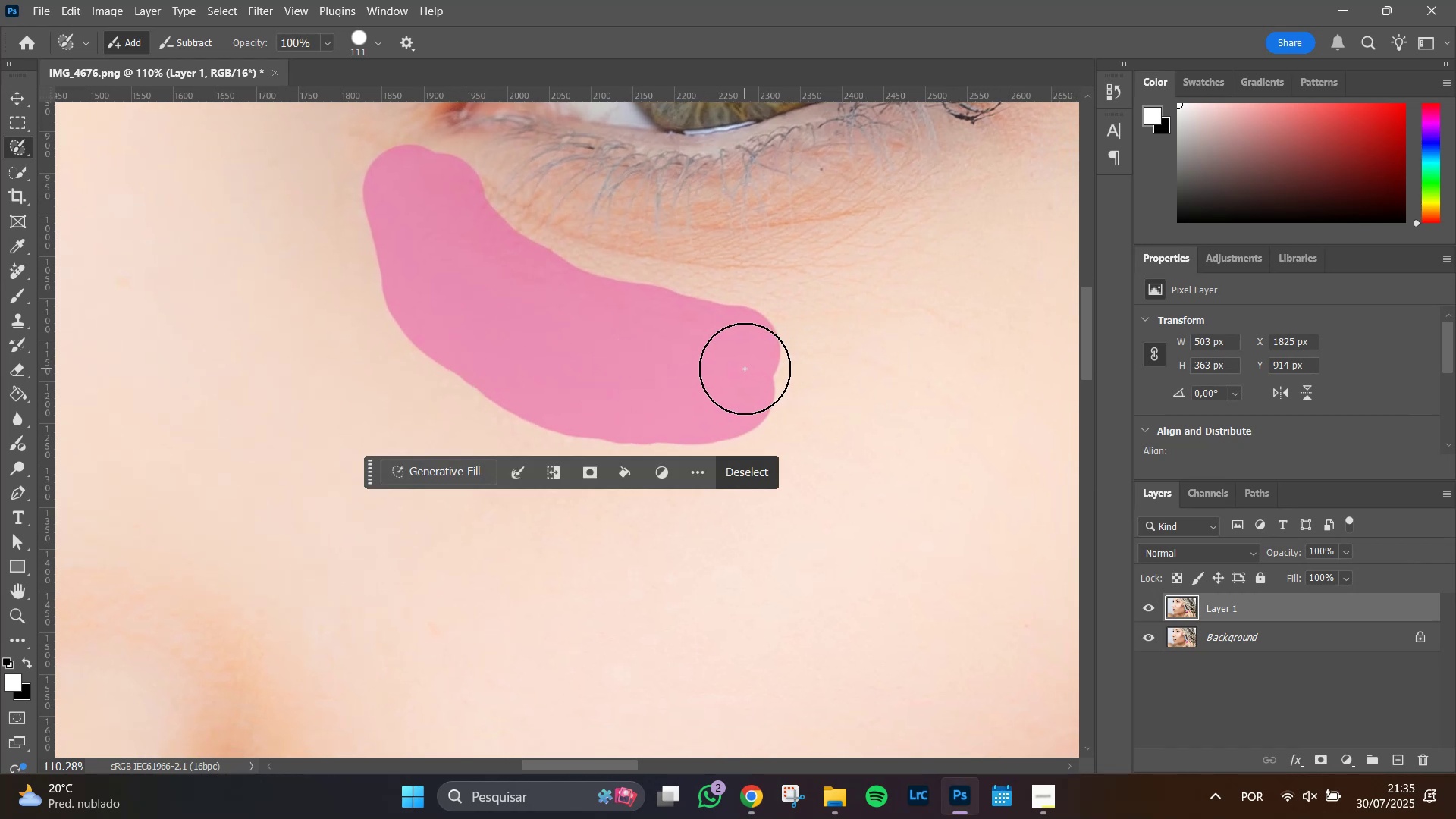 
hold_key(key=Space, duration=1.51)
 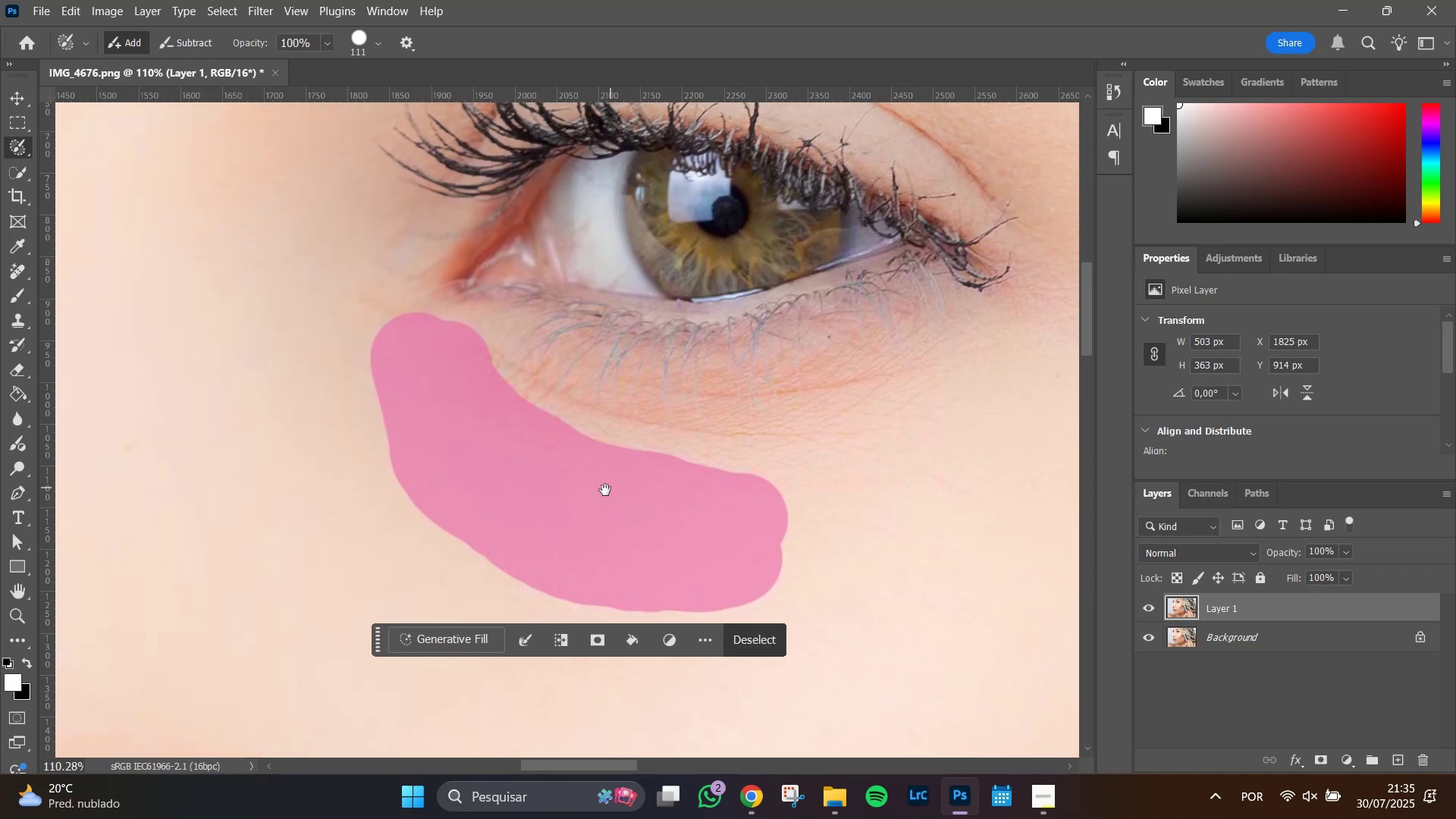 
left_click_drag(start_coordinate=[621, 334], to_coordinate=[629, 502])
 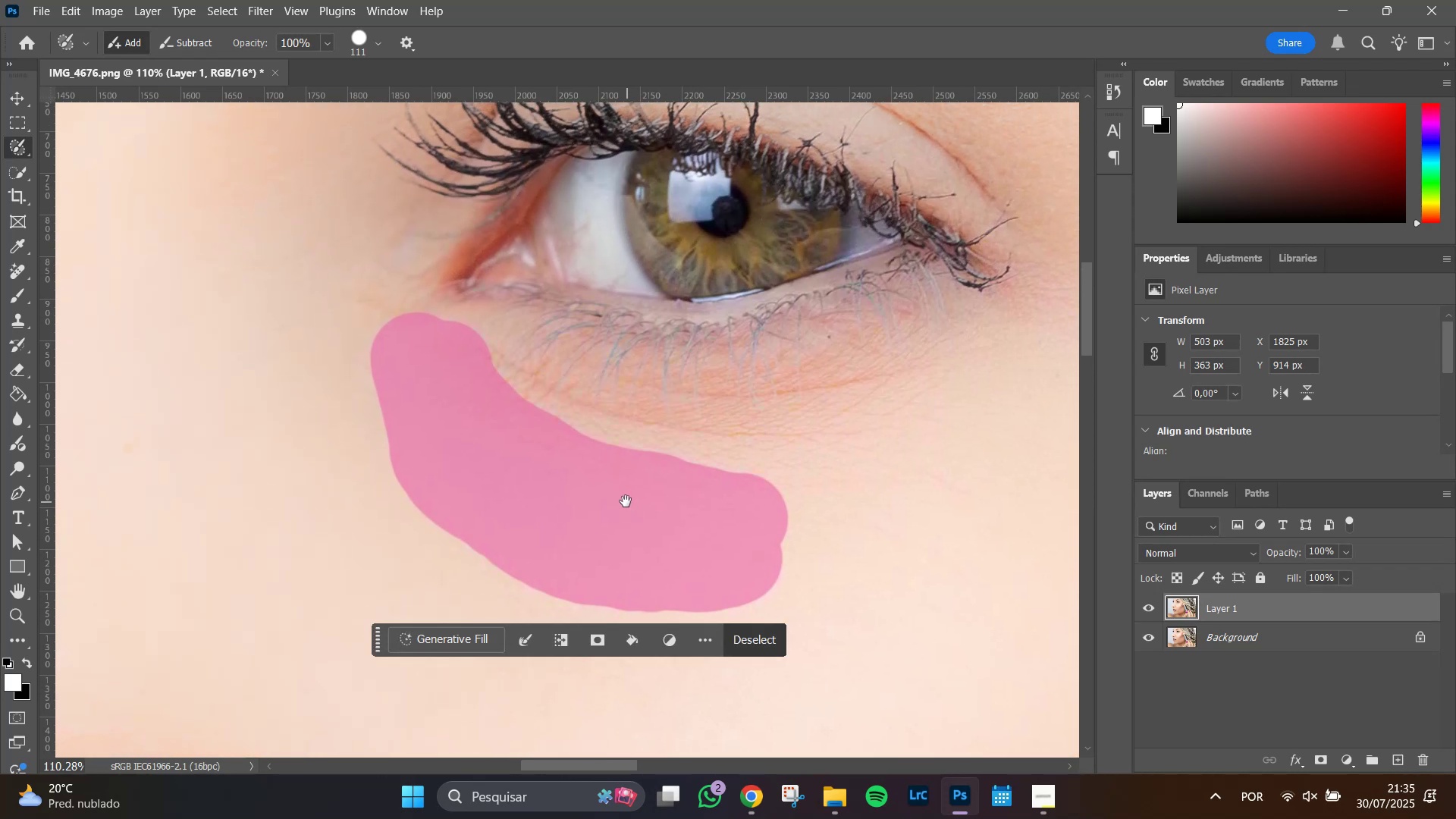 
hold_key(key=Space, duration=1.46)
 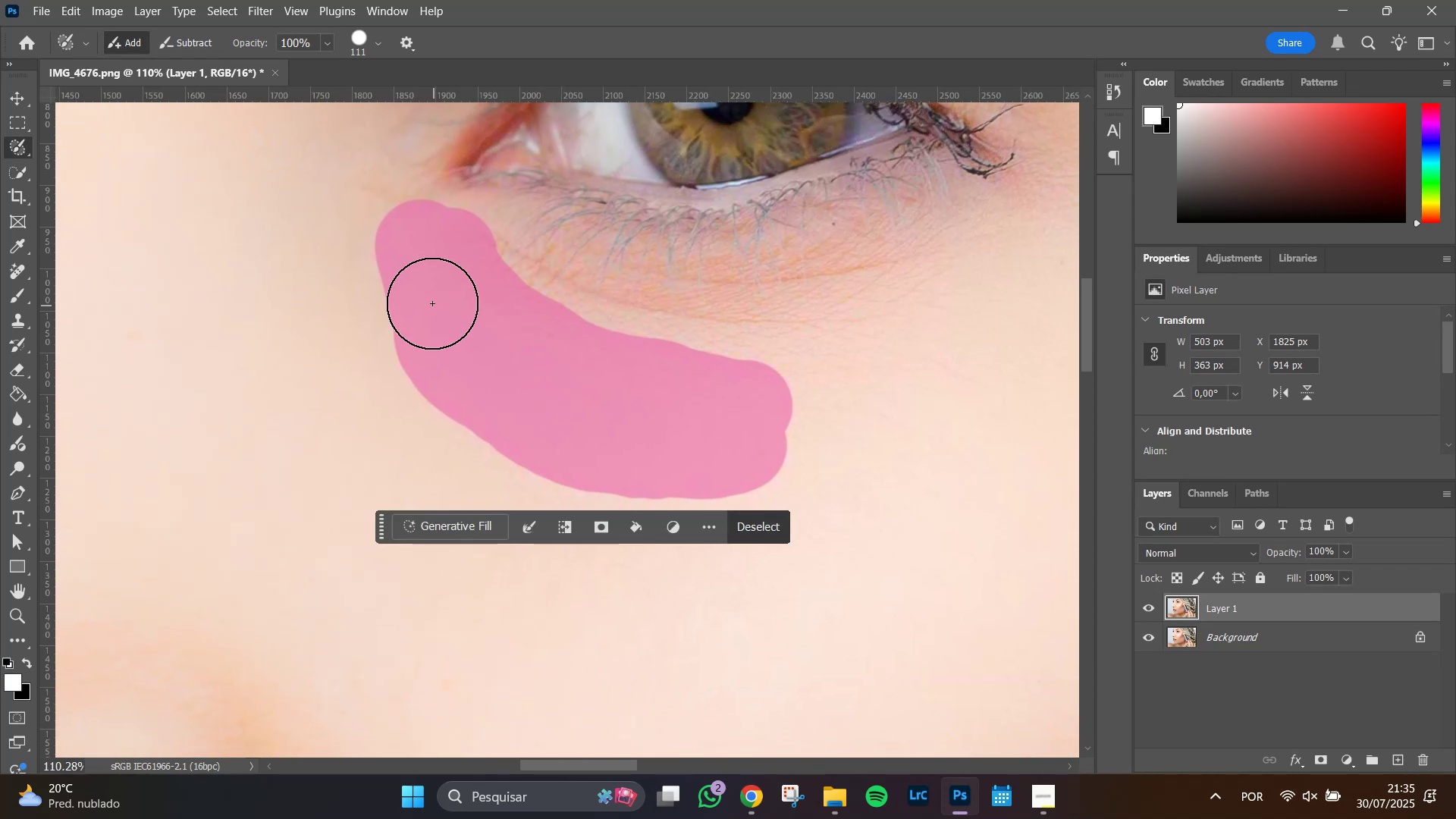 
left_click_drag(start_coordinate=[560, 473], to_coordinate=[555, 393])
 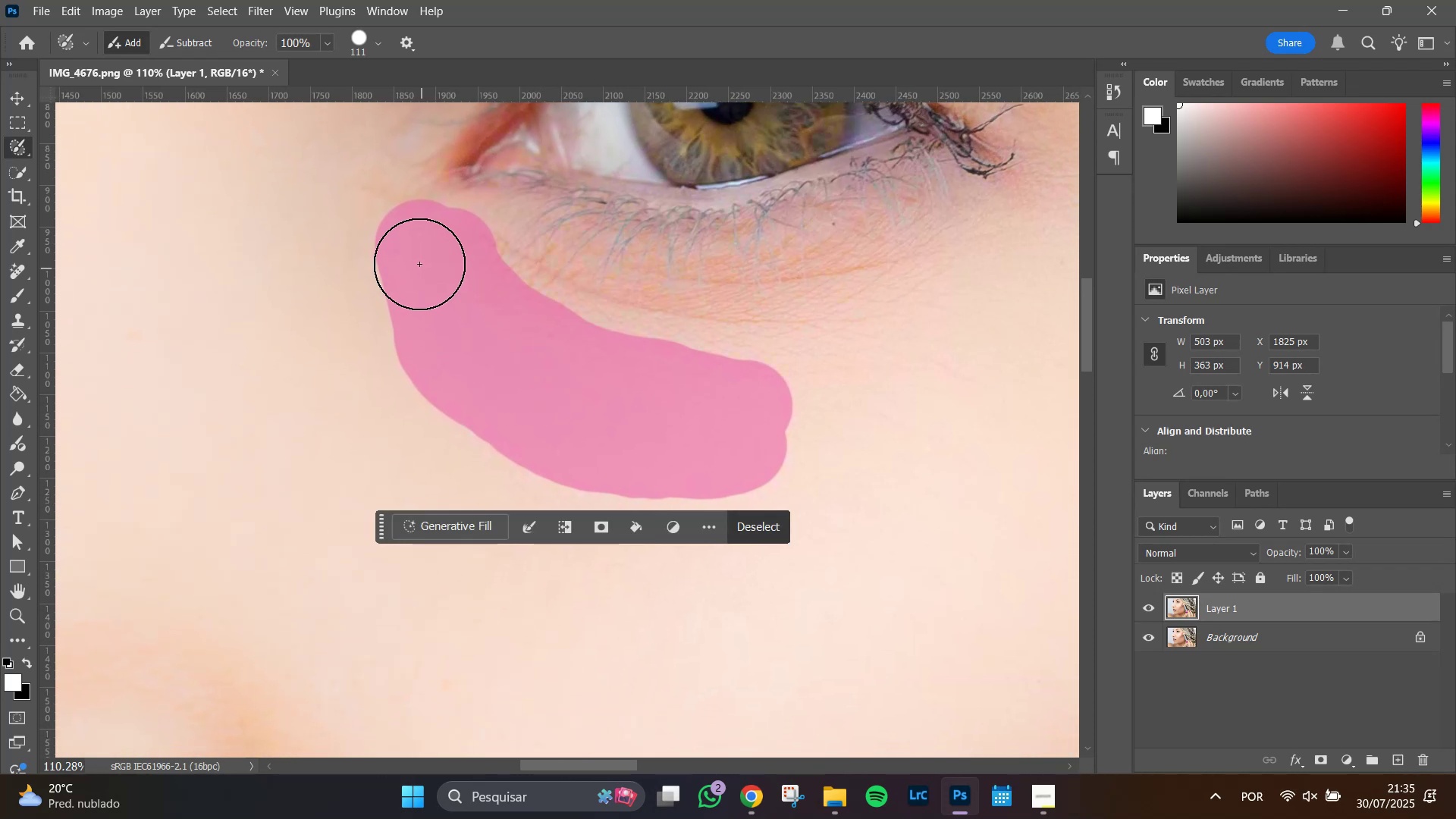 
left_click_drag(start_coordinate=[416, 259], to_coordinate=[744, 450])
 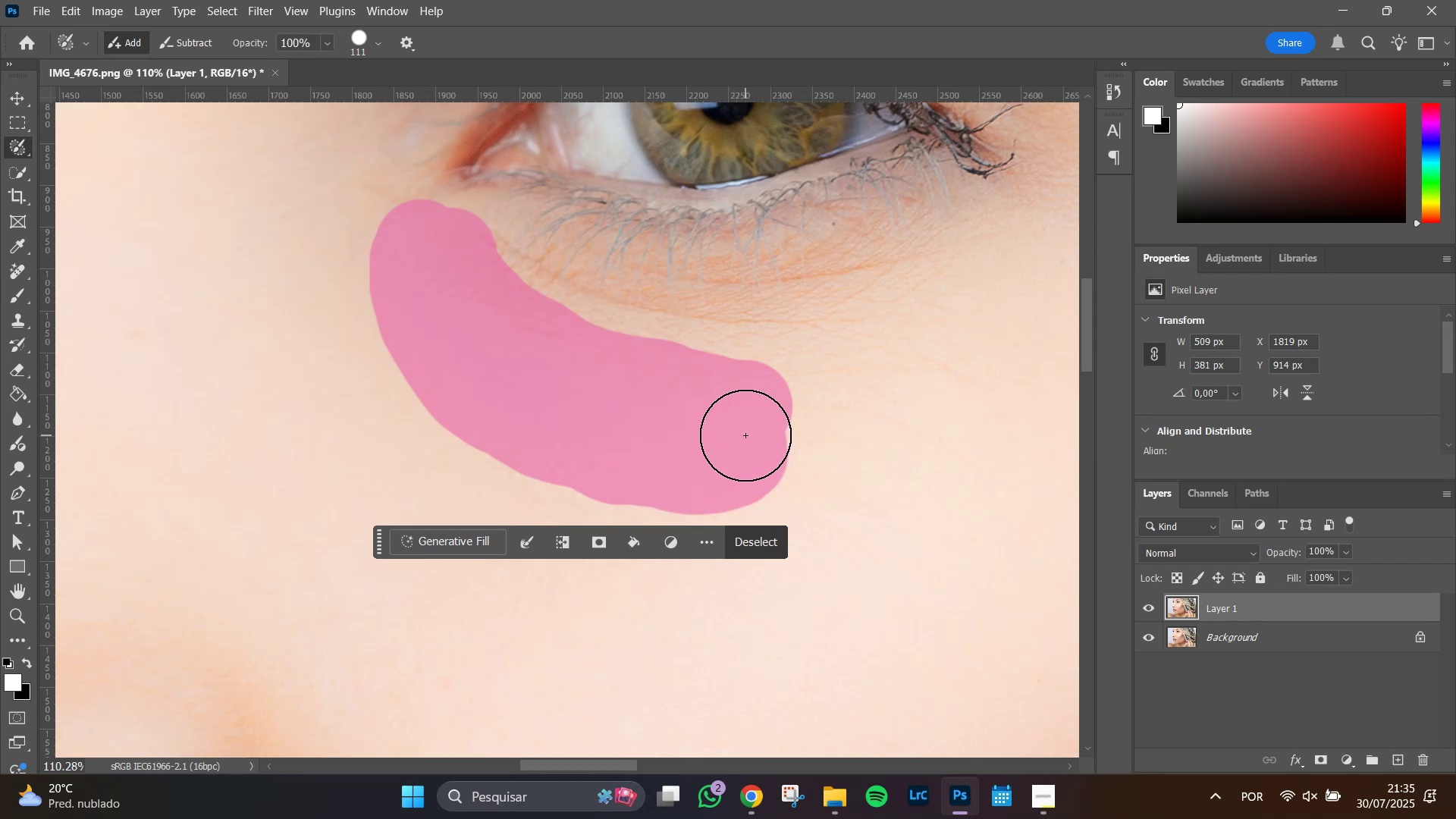 
left_click([745, 435])
 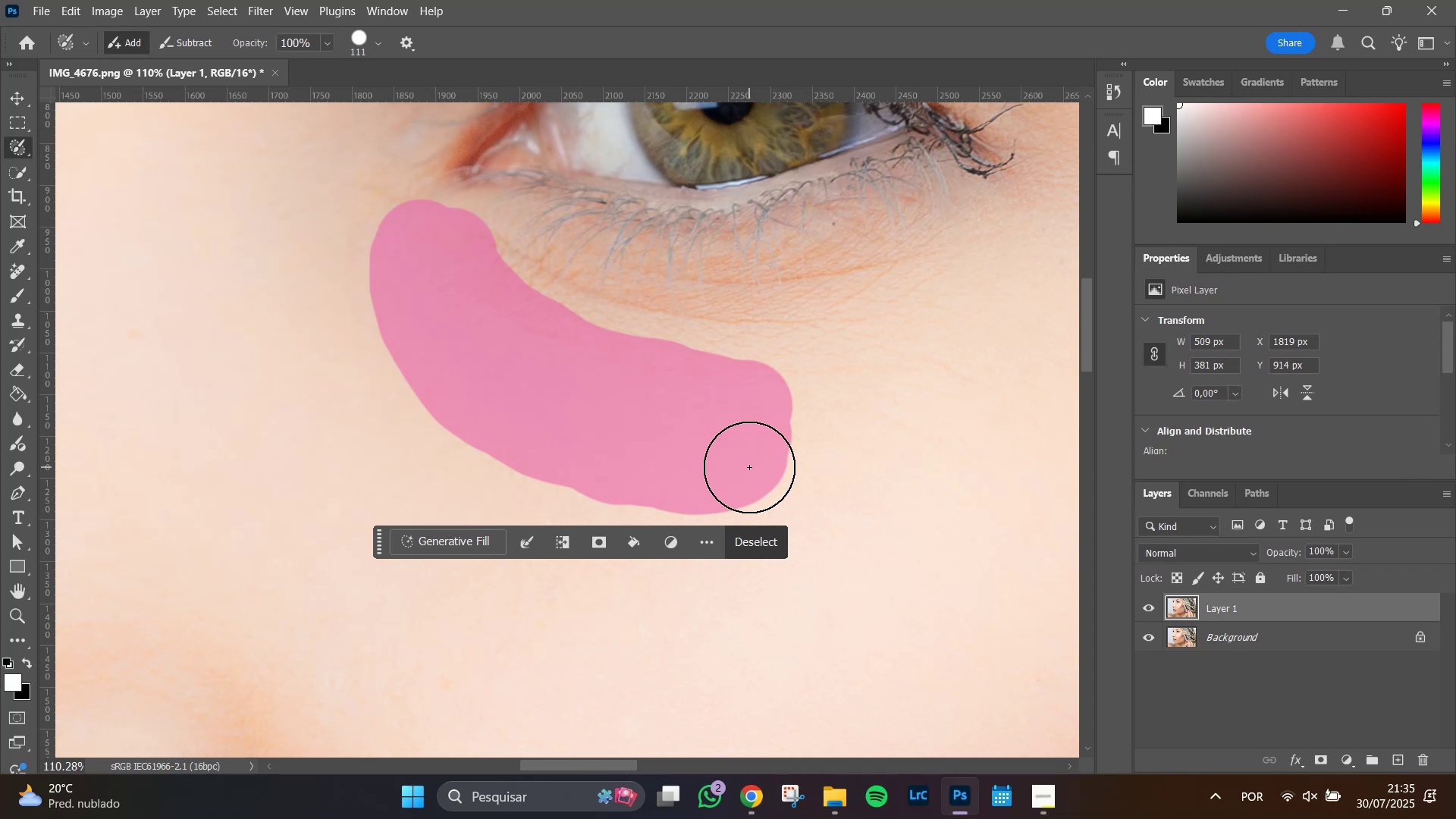 
wait(14.58)
 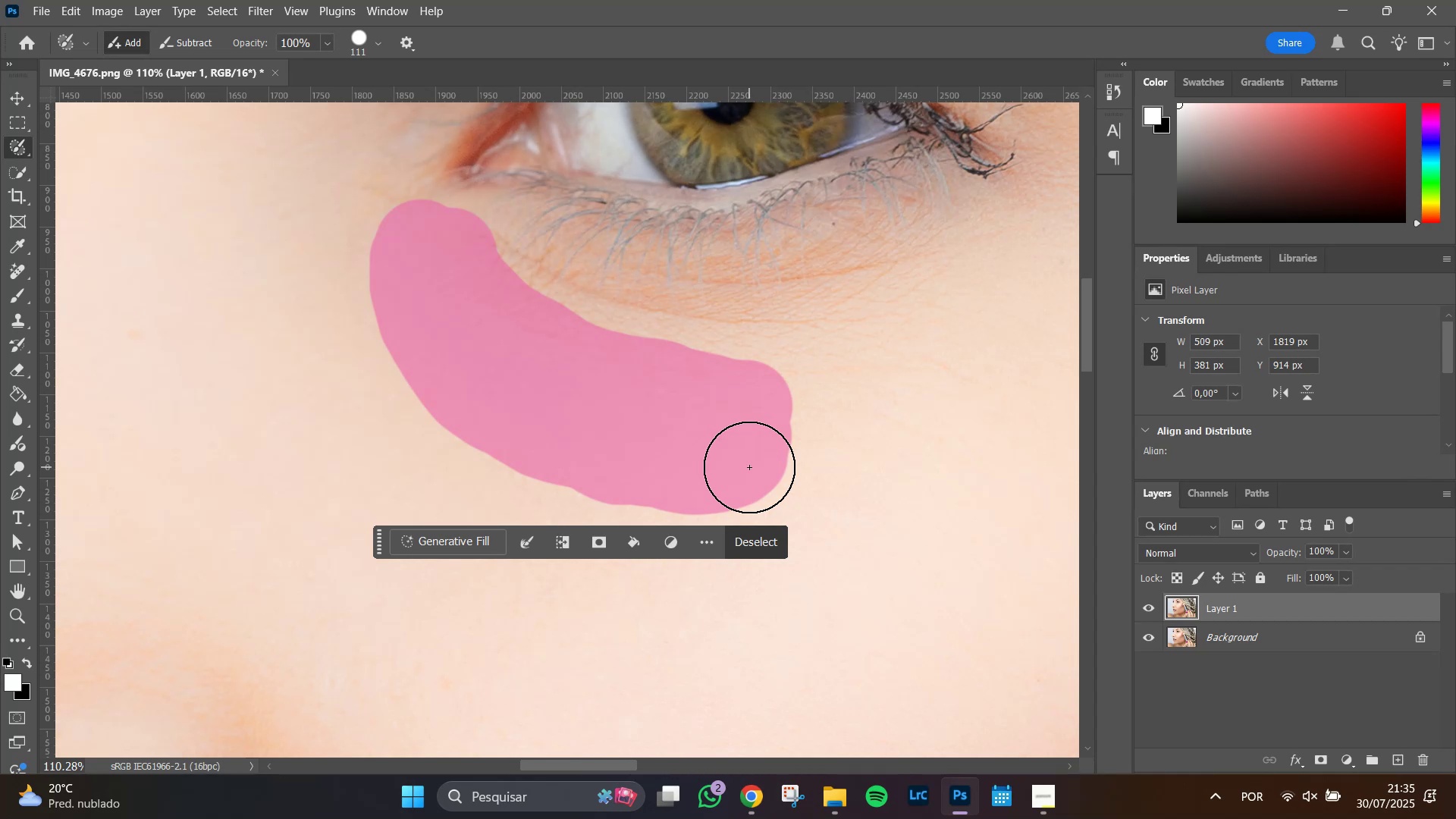 
mouse_move([1321, 527])
 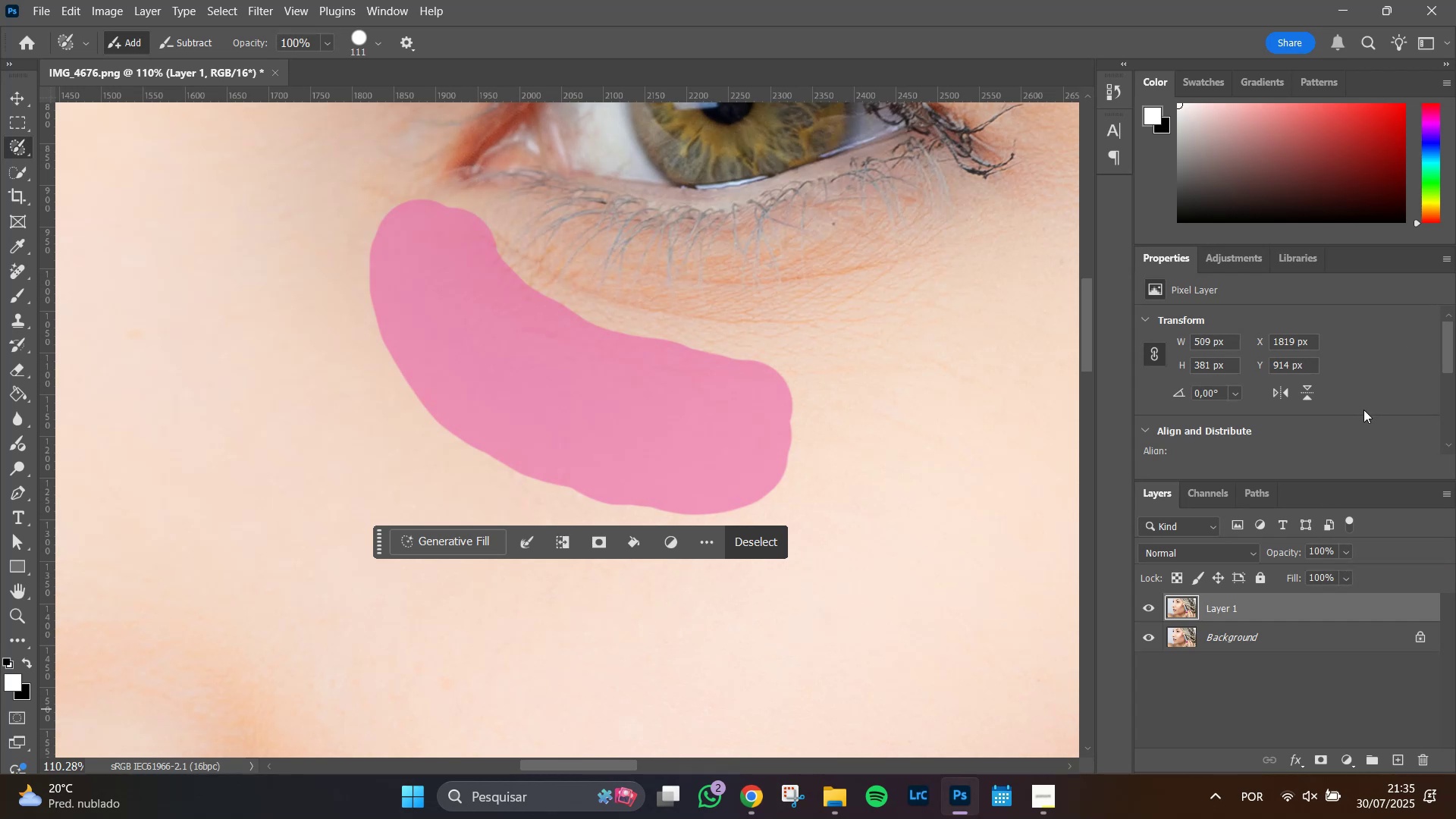 
key(Control+J)
 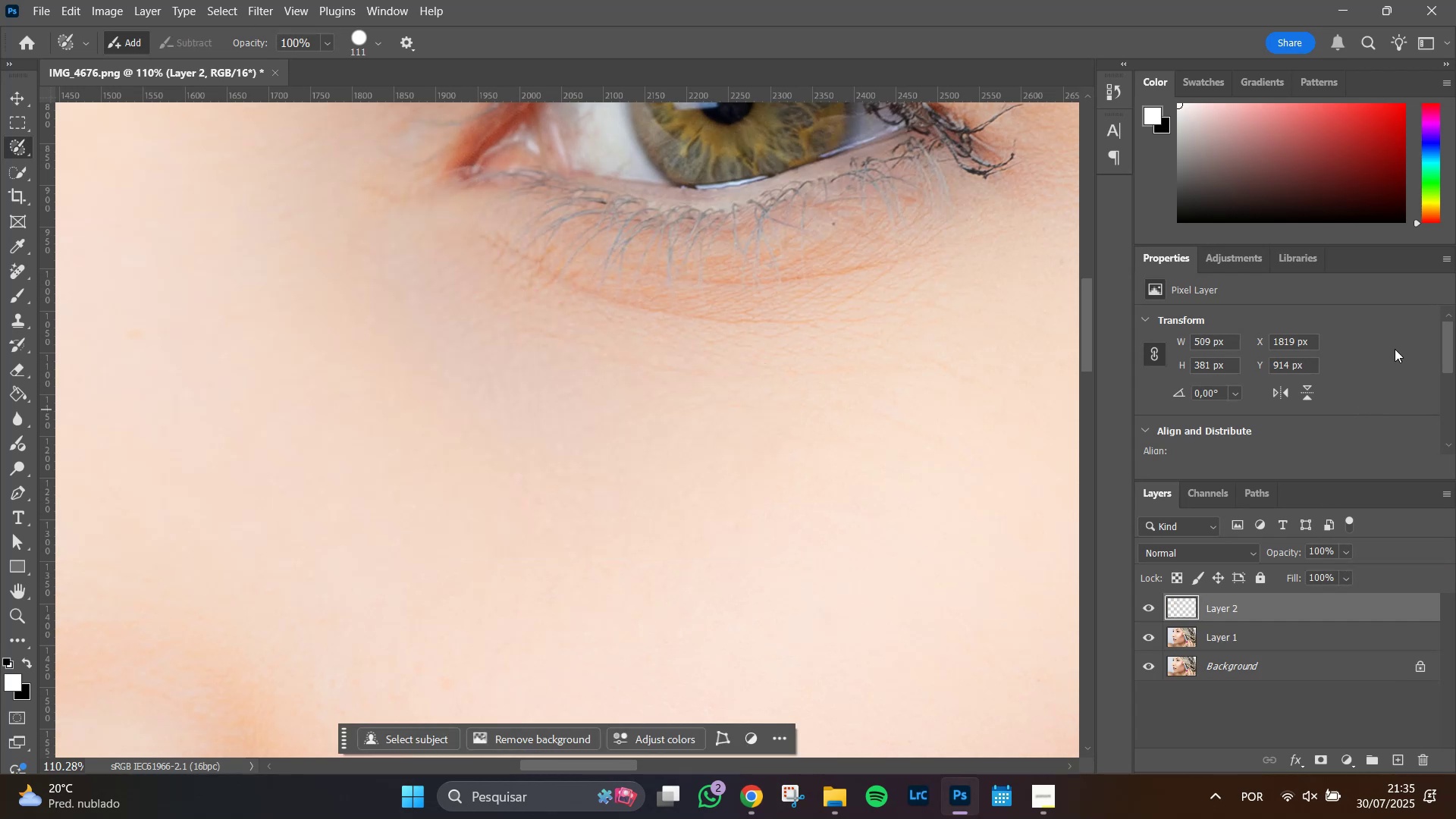 
scroll: coordinate [1381, 353], scroll_direction: down, amount: 4.0
 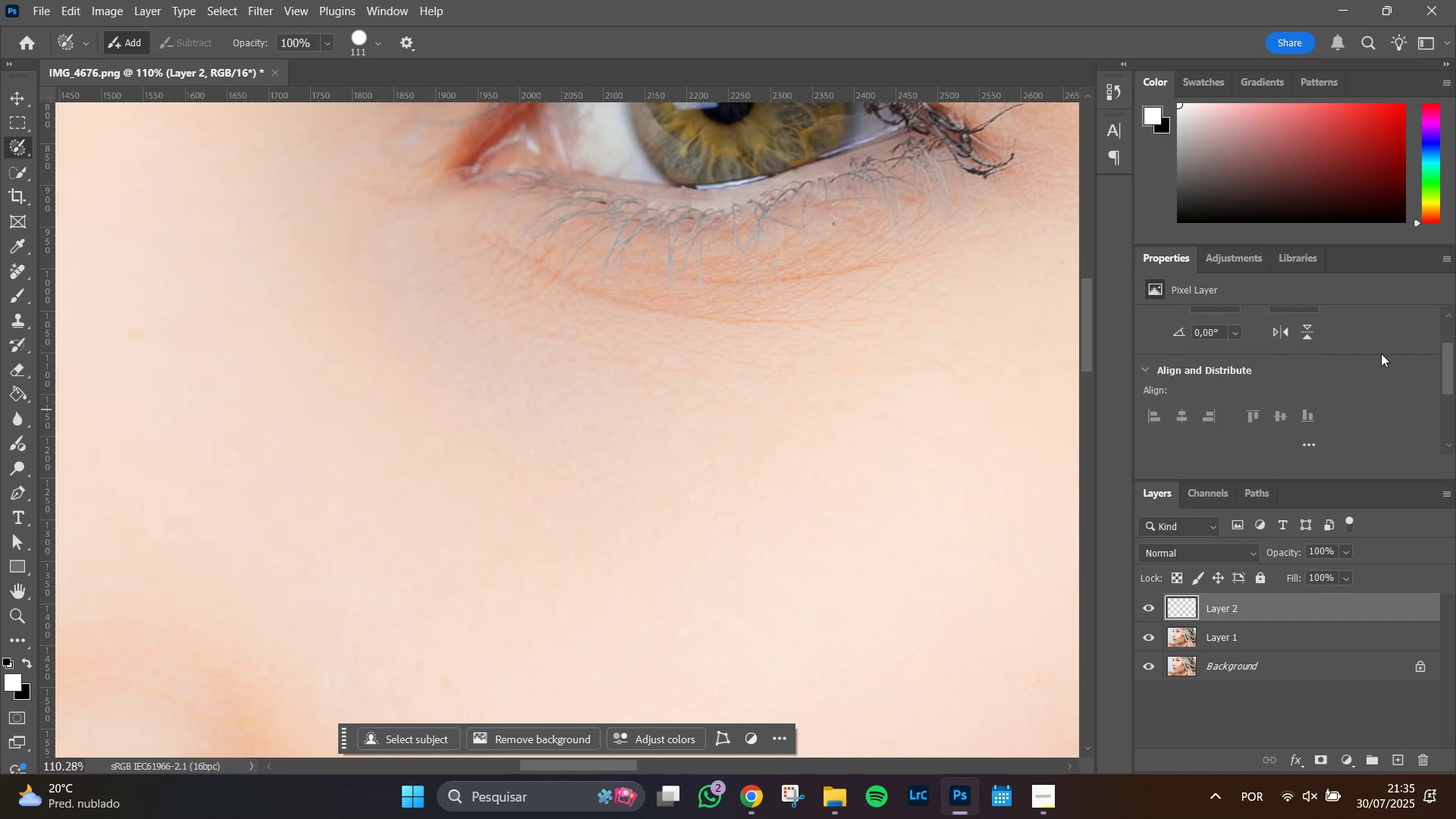 
scroll: coordinate [1378, 353], scroll_direction: up, amount: 6.0
 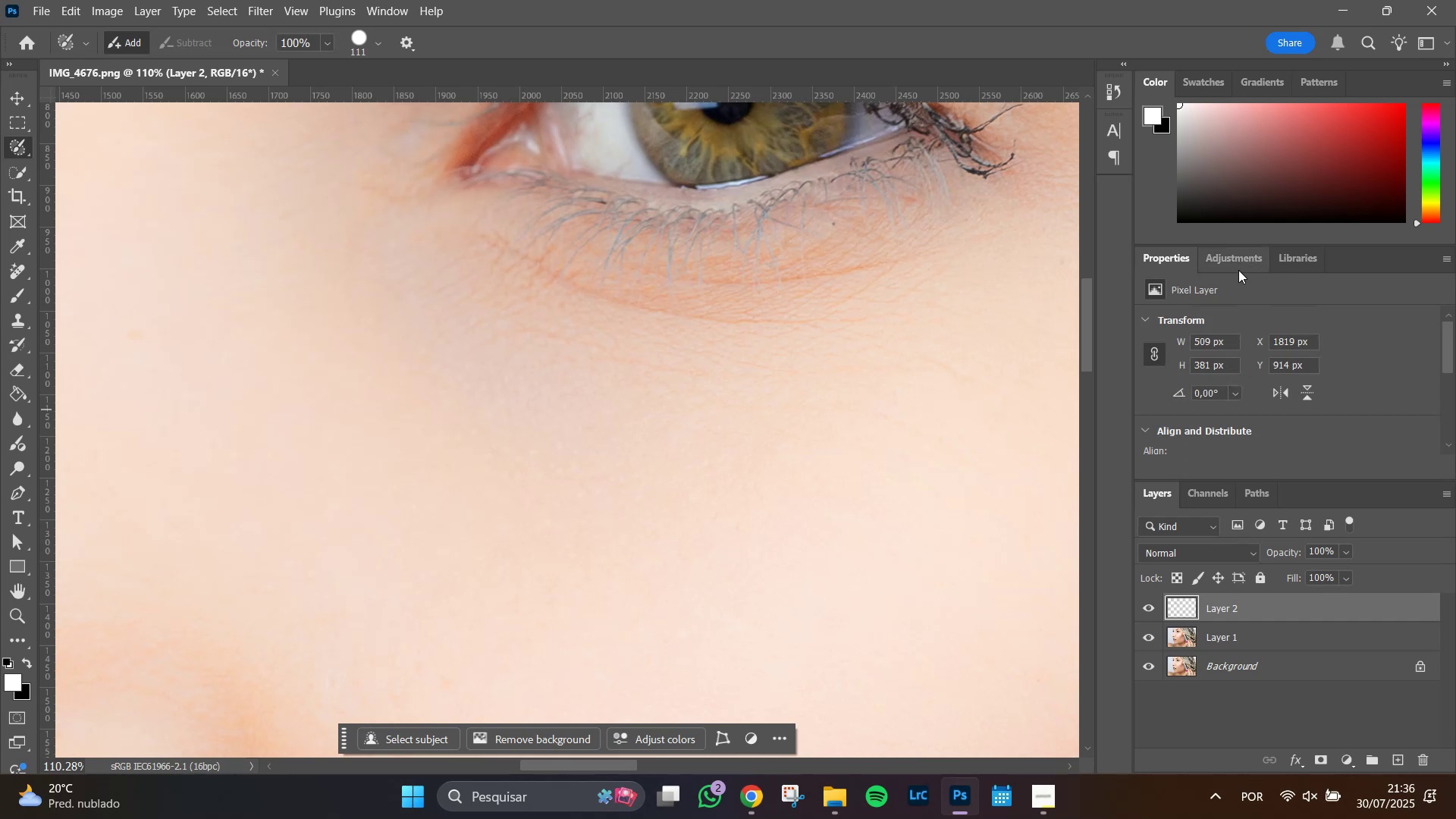 
left_click([1235, 265])
 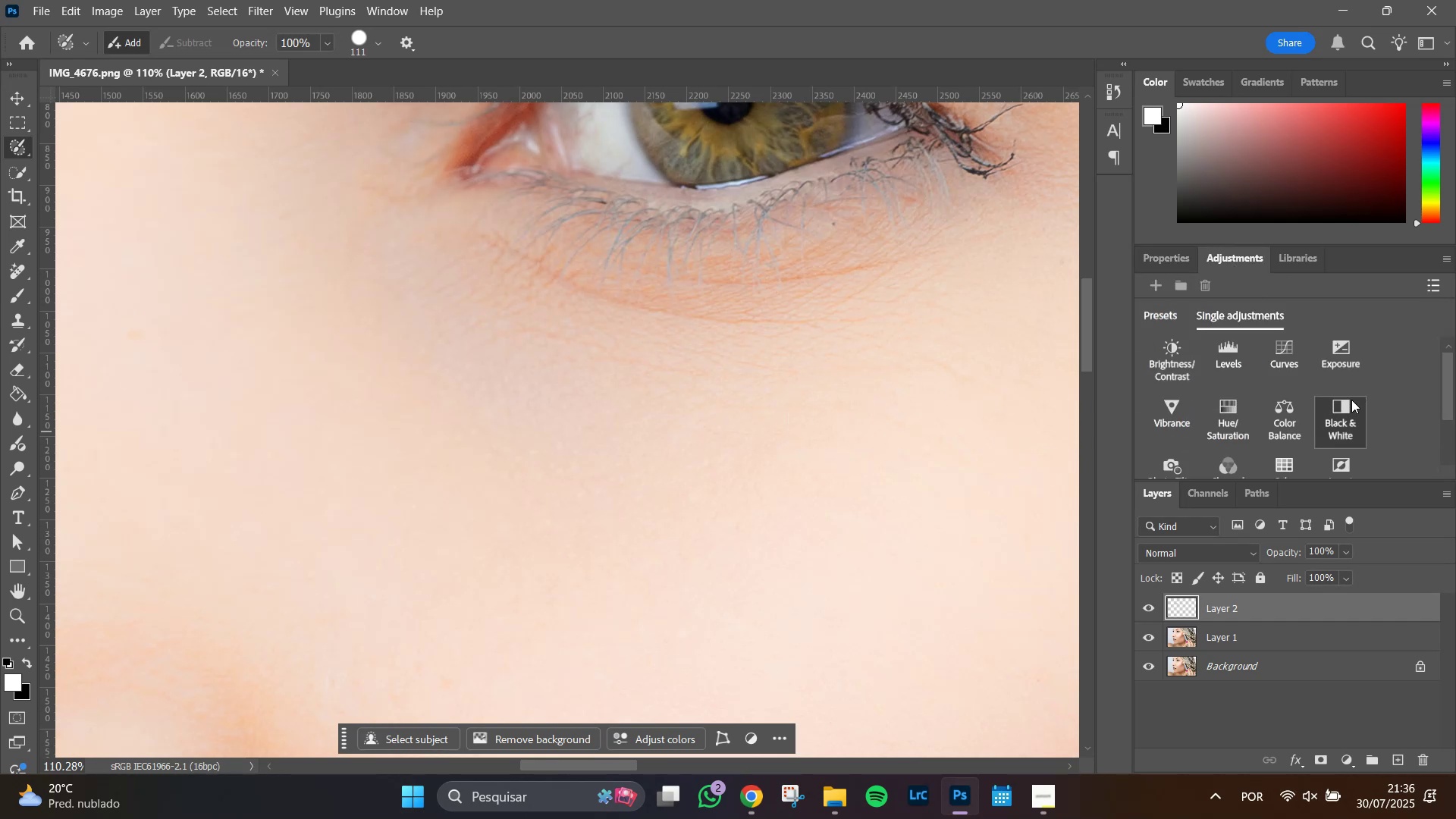 
wait(5.36)
 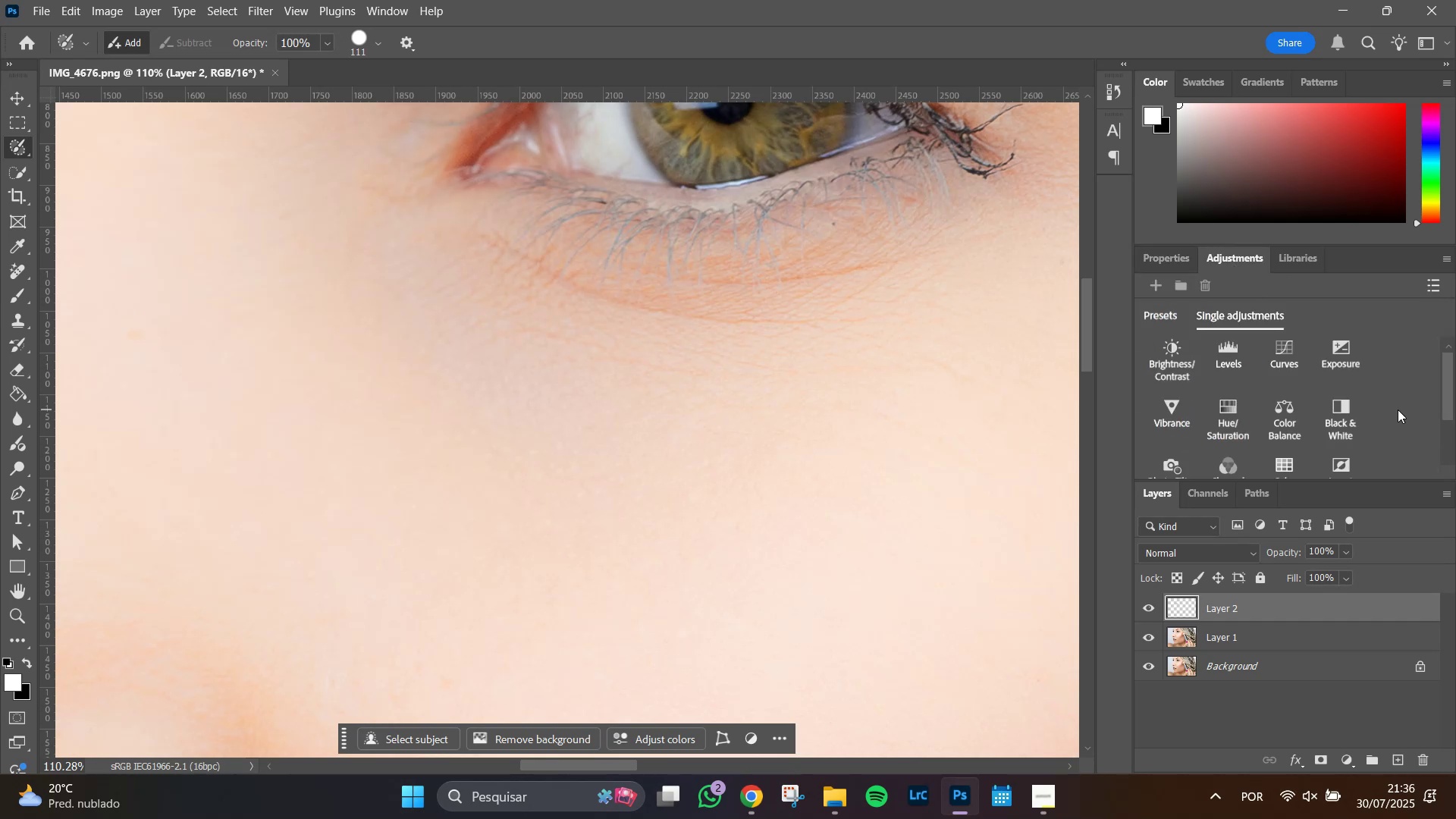 
left_click([1225, 410])
 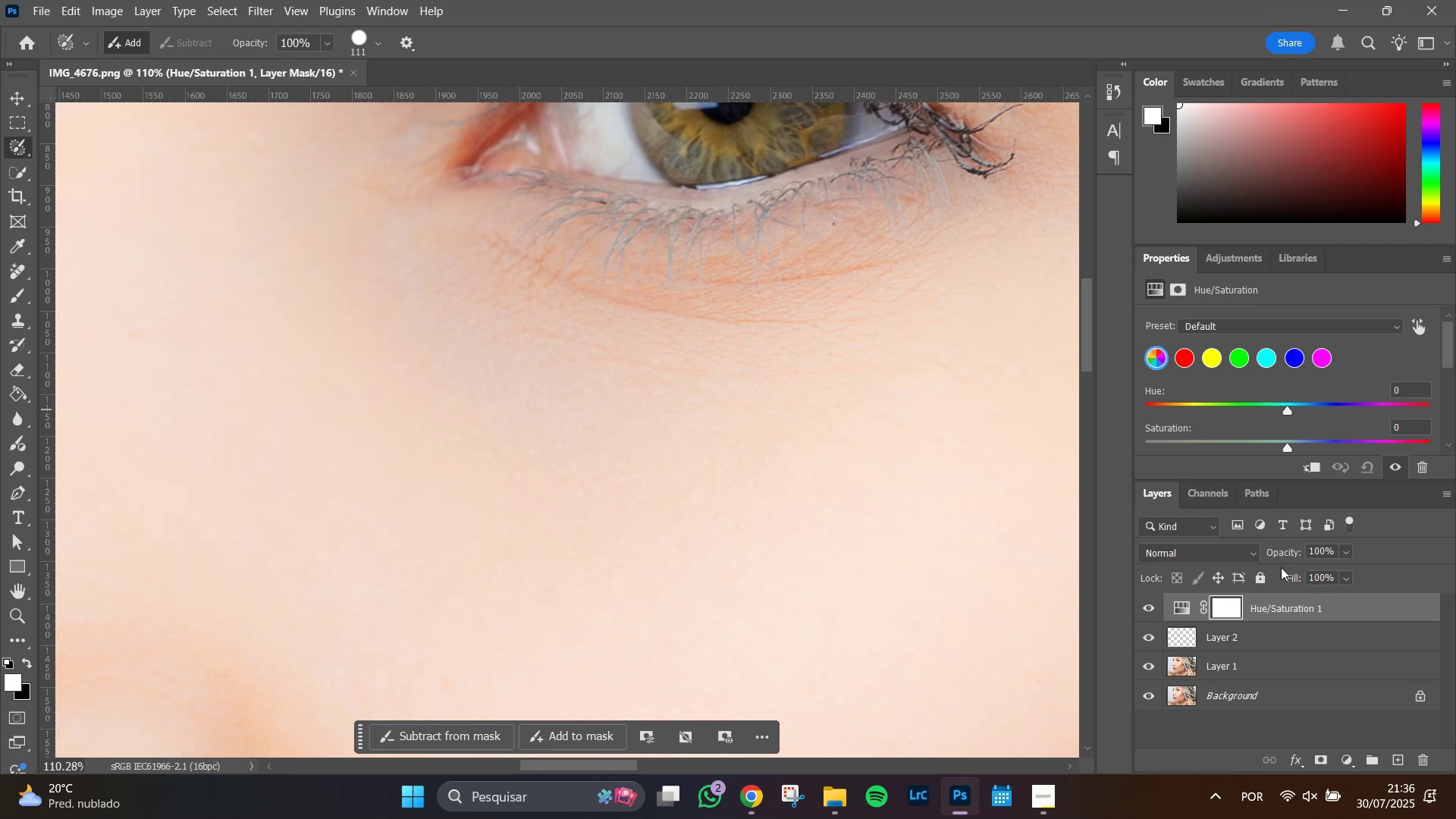 
mouse_move([1310, 593])
 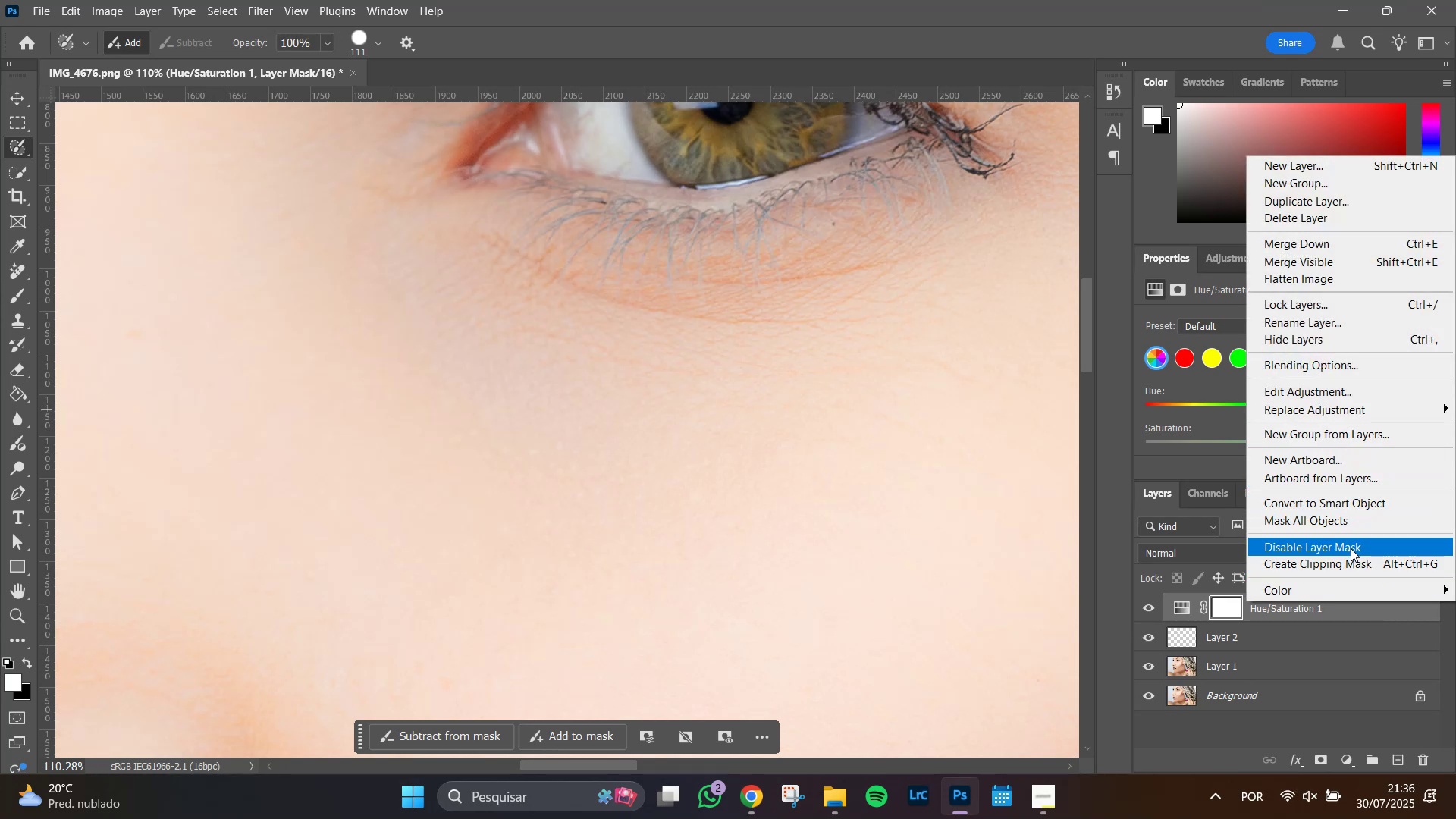 
left_click([1355, 564])
 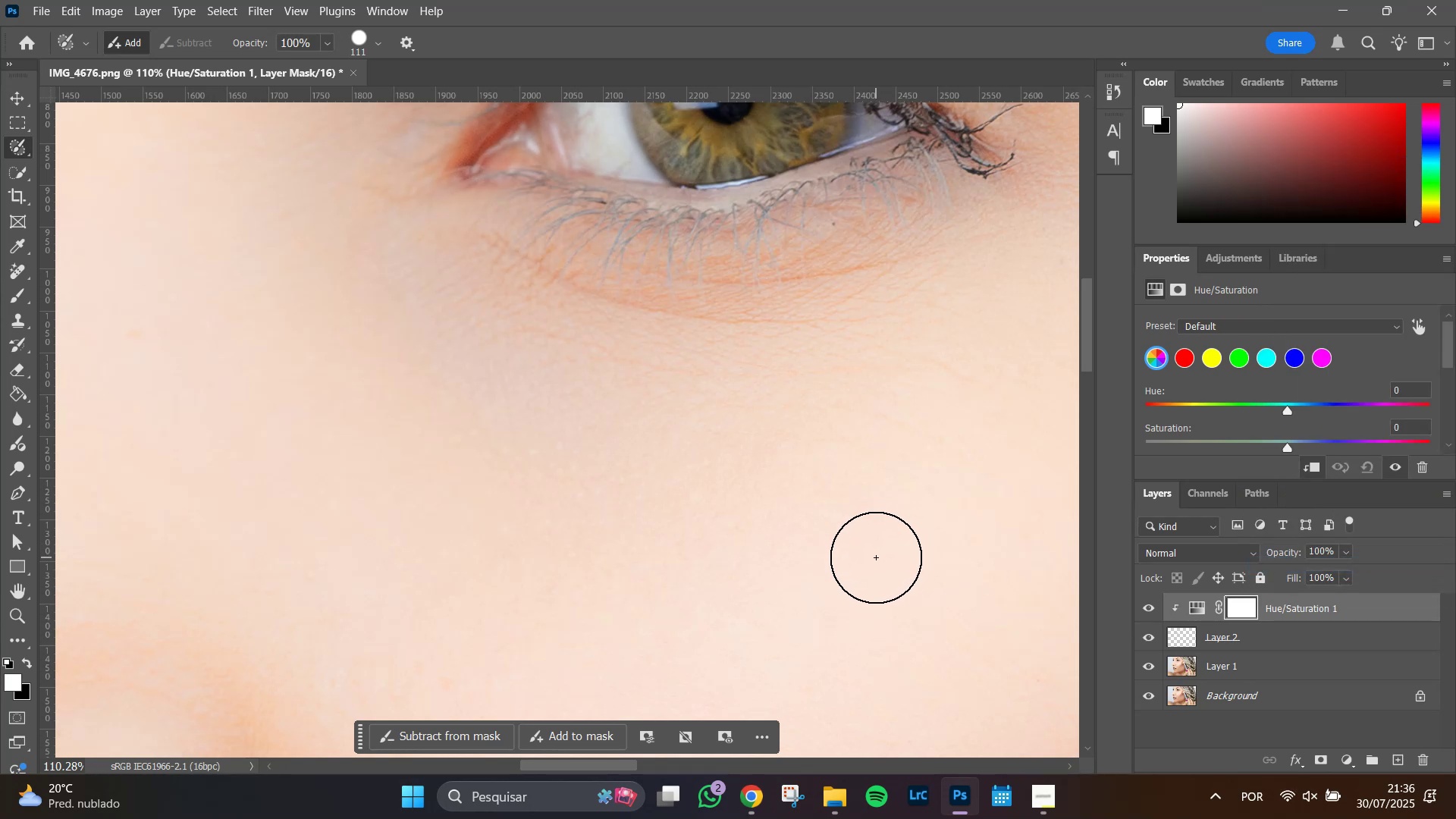 
wait(8.25)
 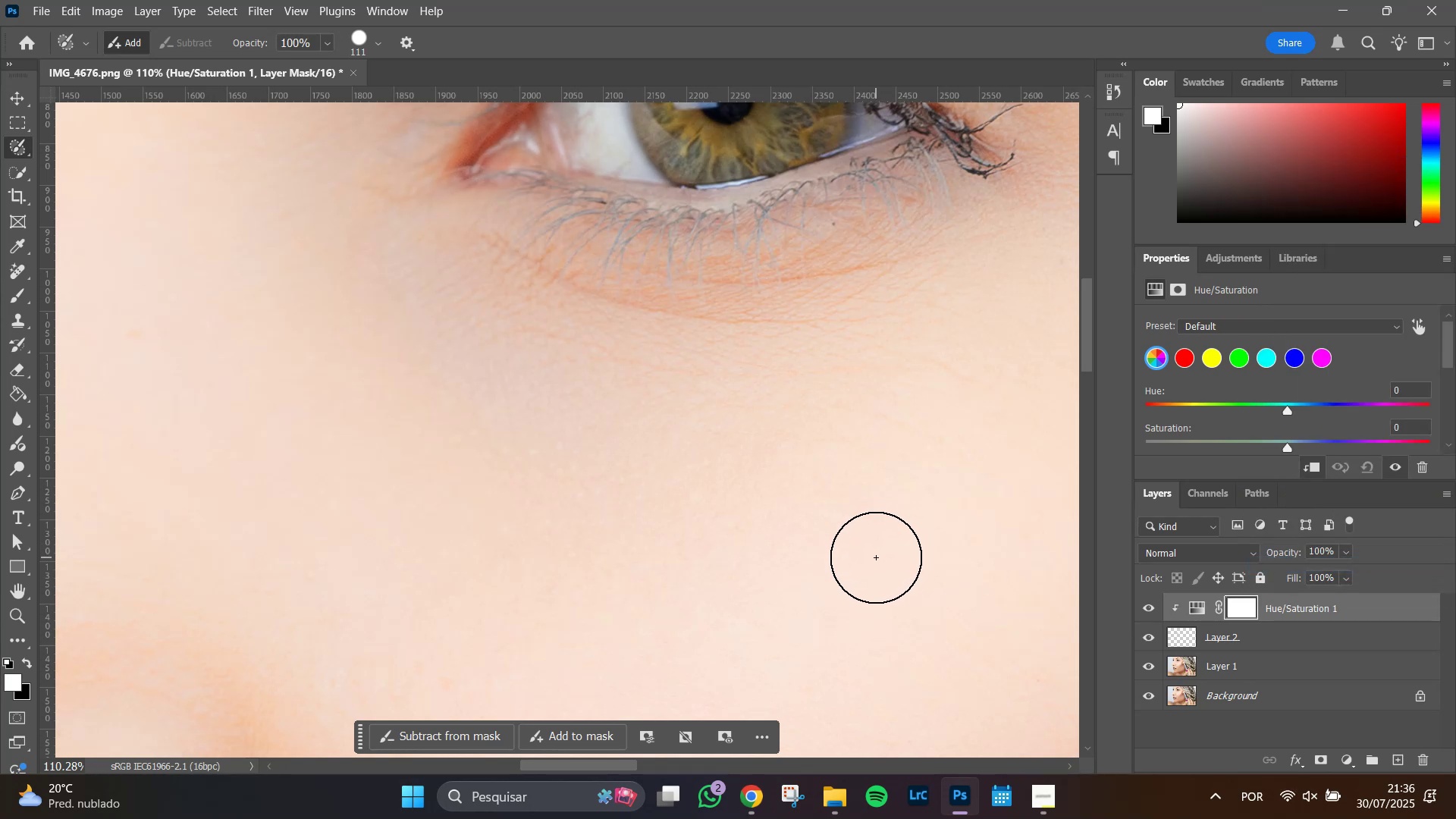 
left_click([1169, 254])
 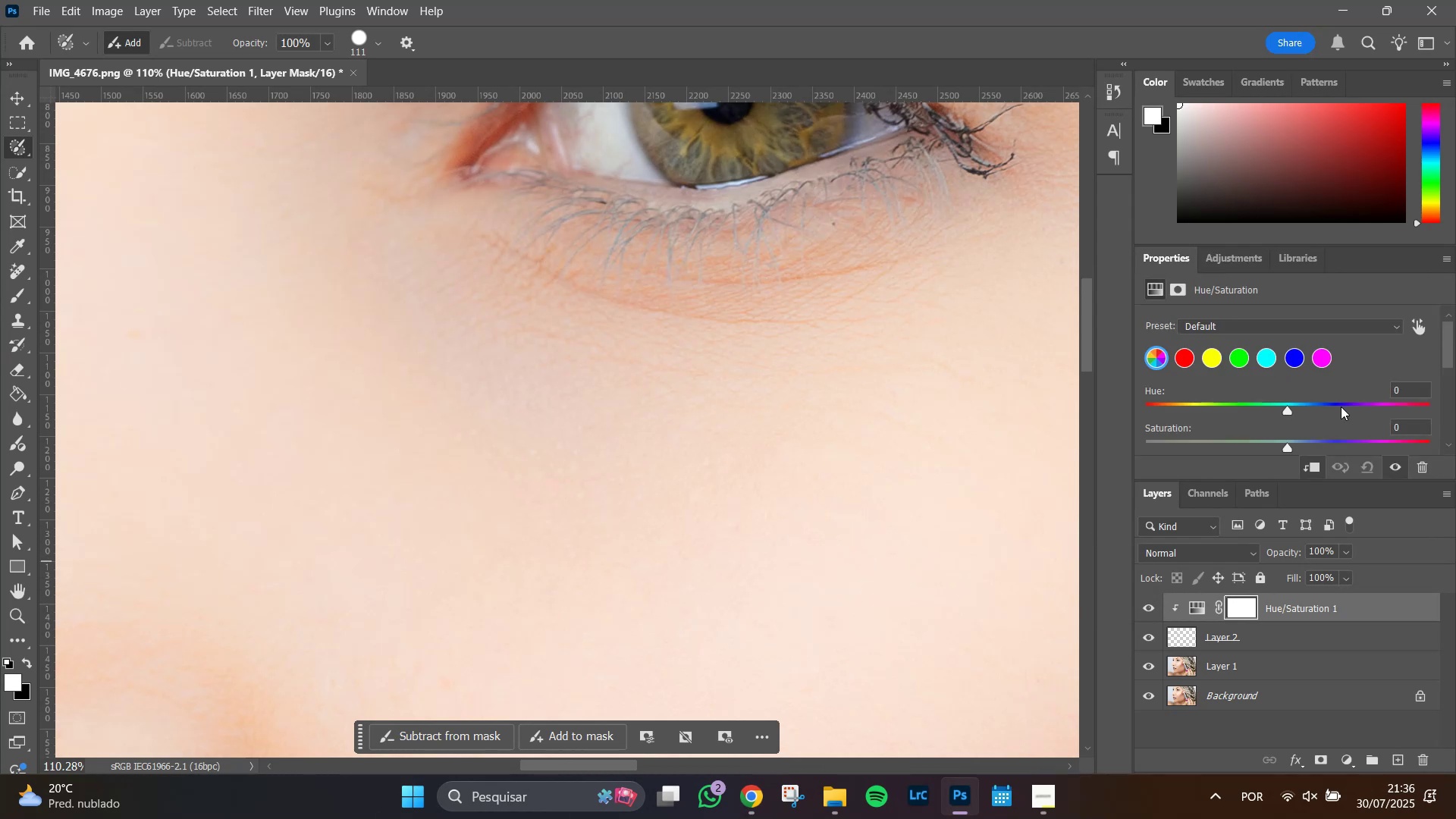 
scroll: coordinate [1341, 406], scroll_direction: down, amount: 1.0
 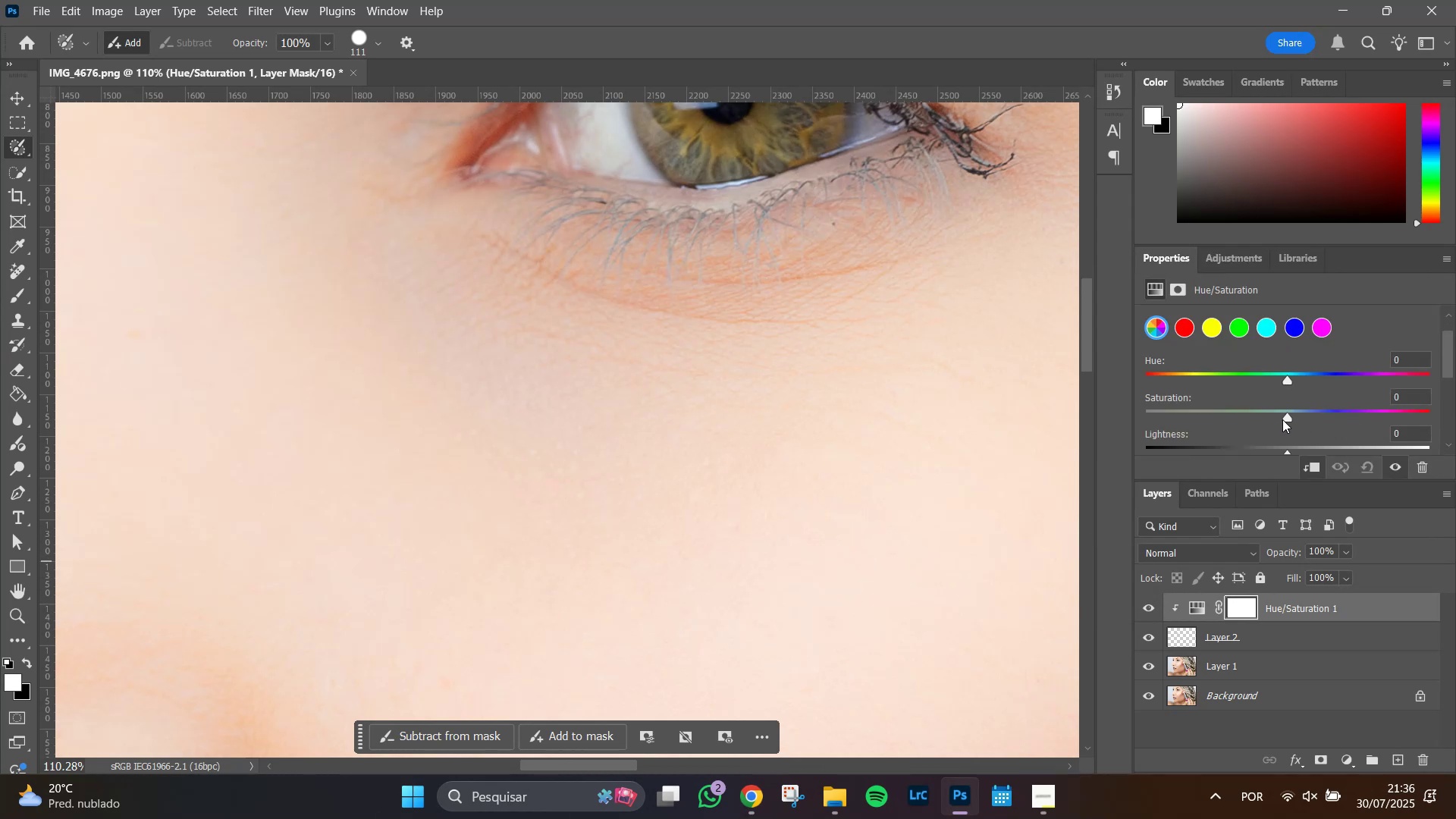 
left_click_drag(start_coordinate=[1289, 415], to_coordinate=[1270, 425])
 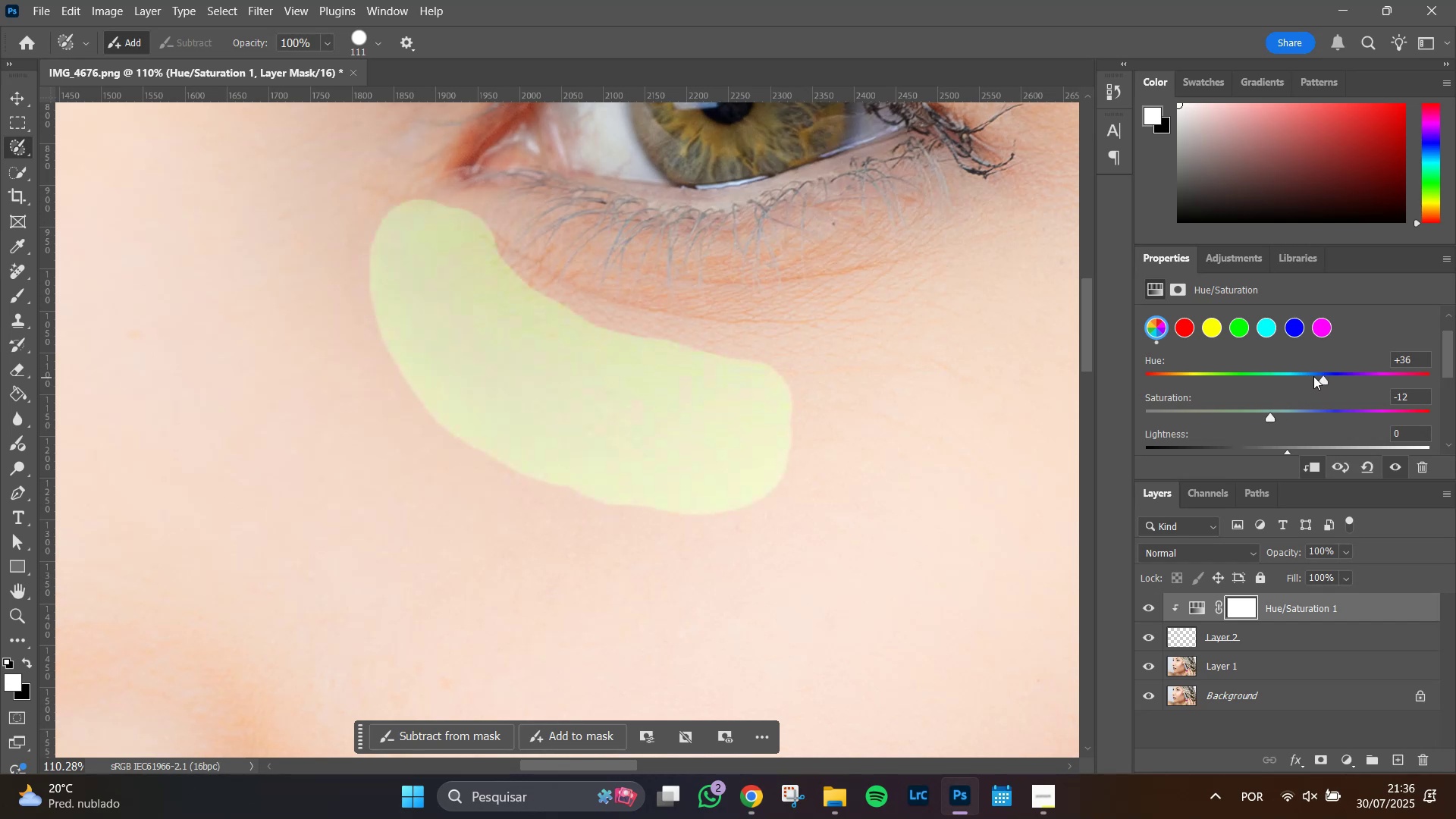 
scroll: coordinate [1278, 425], scroll_direction: down, amount: 1.0
 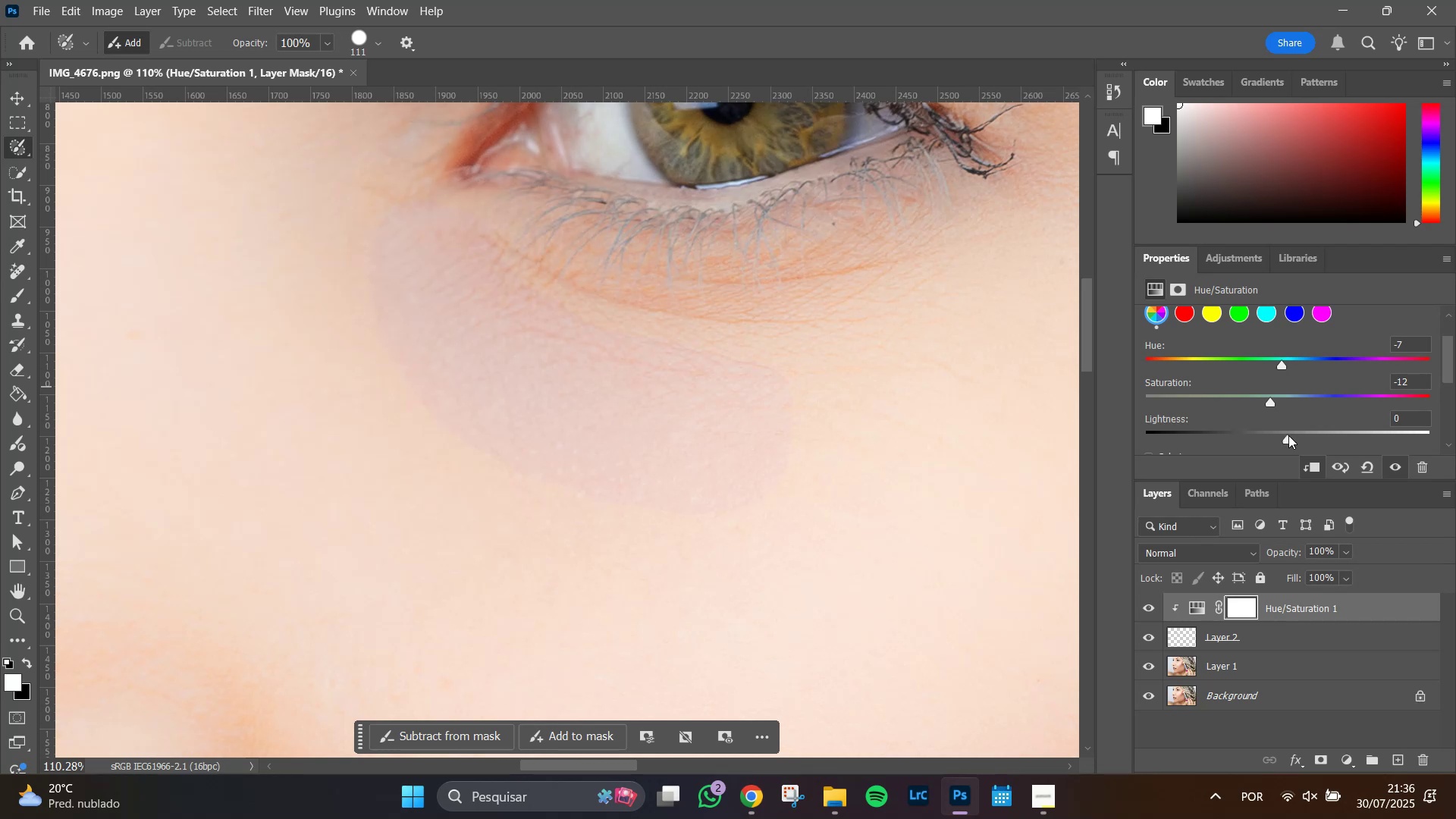 
left_click_drag(start_coordinate=[1286, 437], to_coordinate=[1294, 438])
 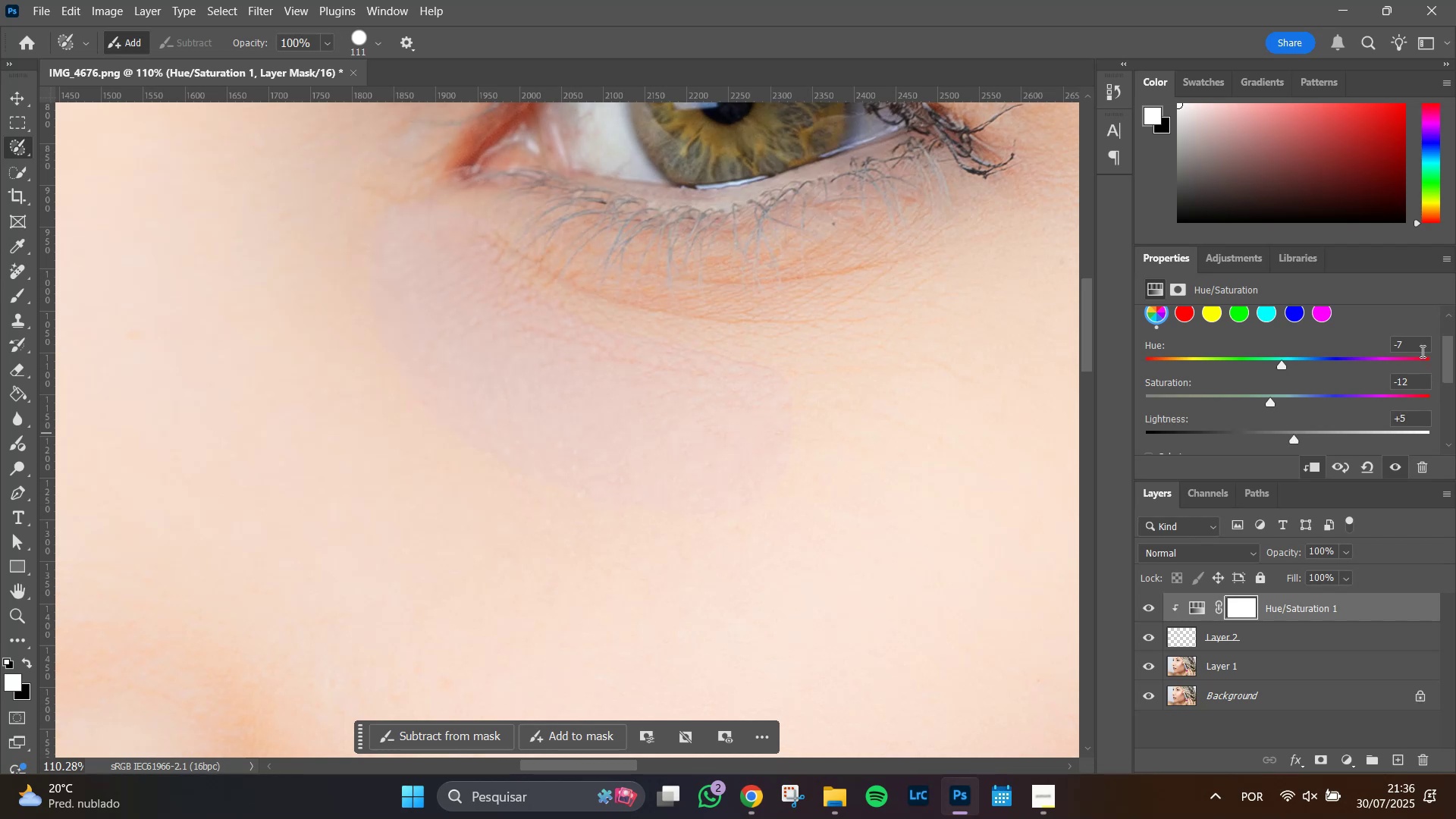 
left_click([1404, 347])
 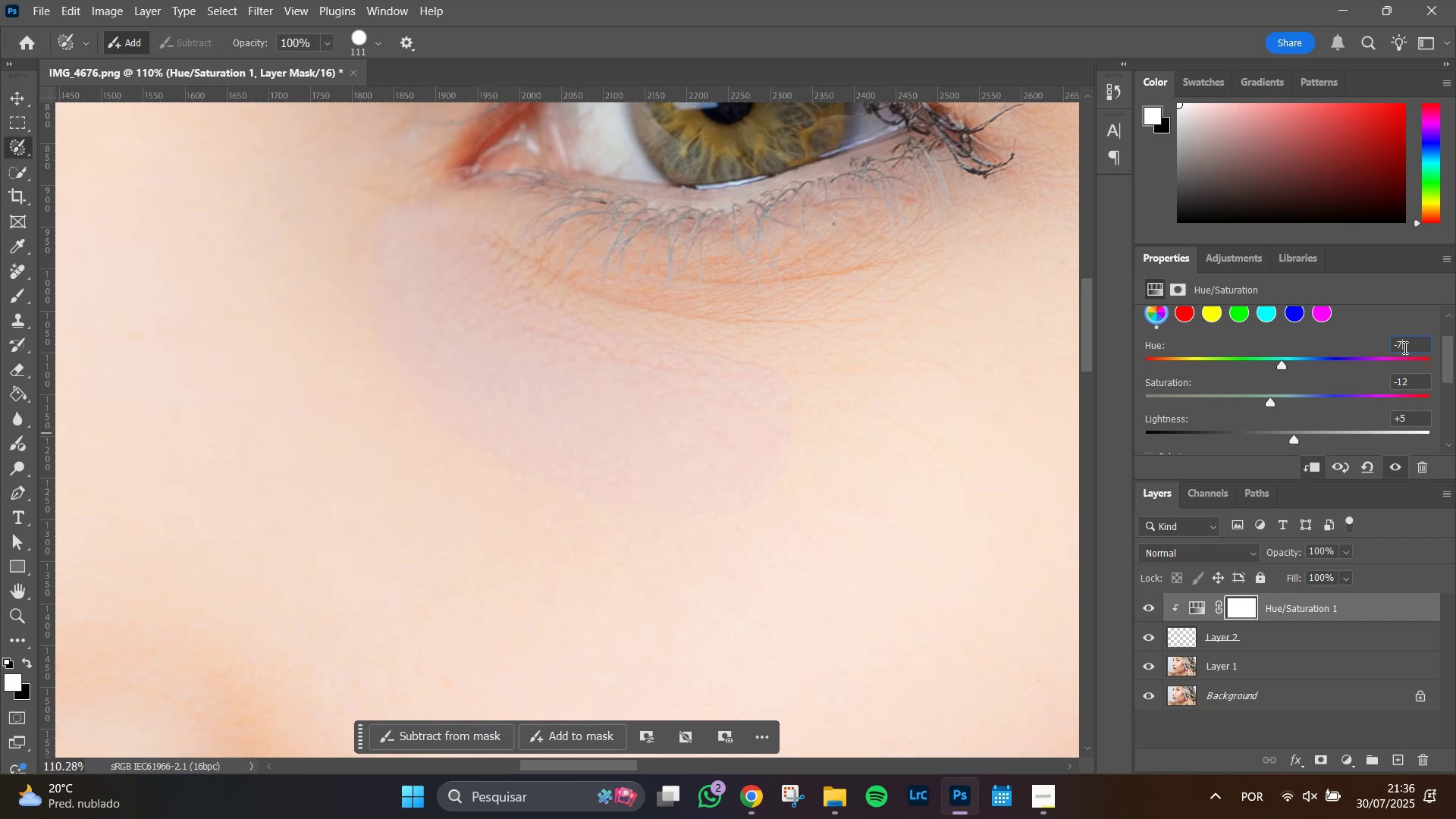 
key(Backspace)
 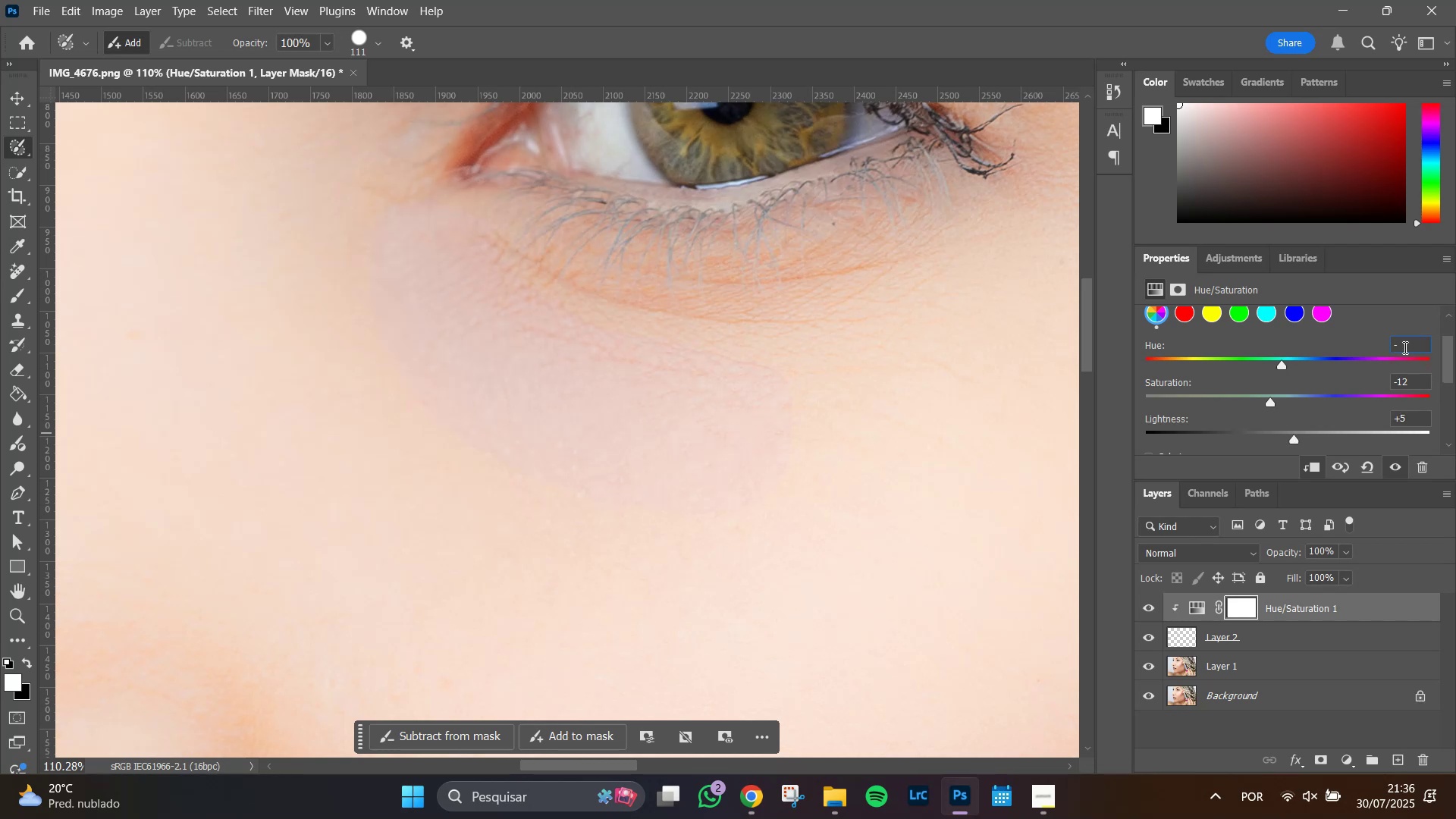 
key(Backspace)
 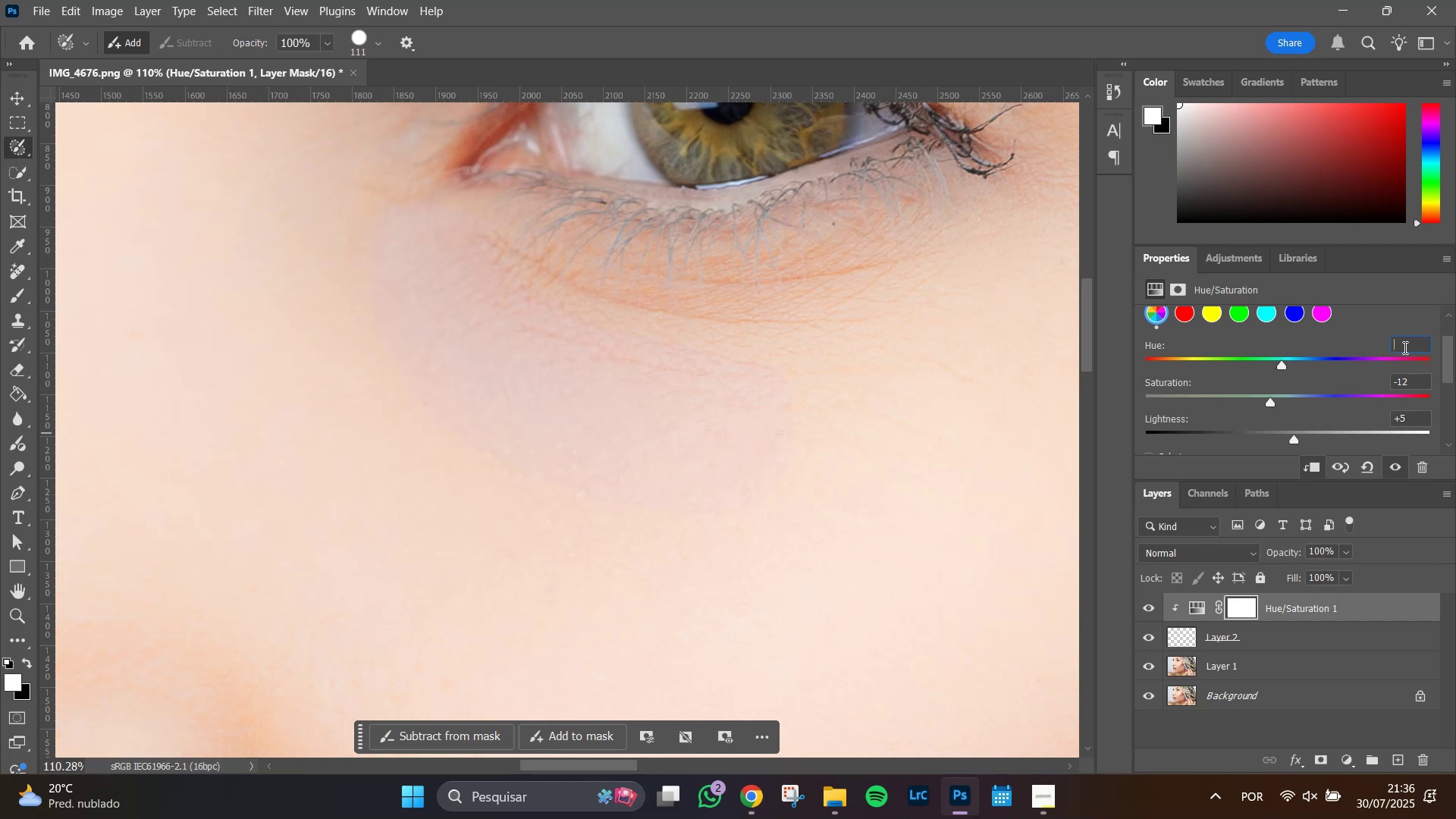 
key(Numpad0)
 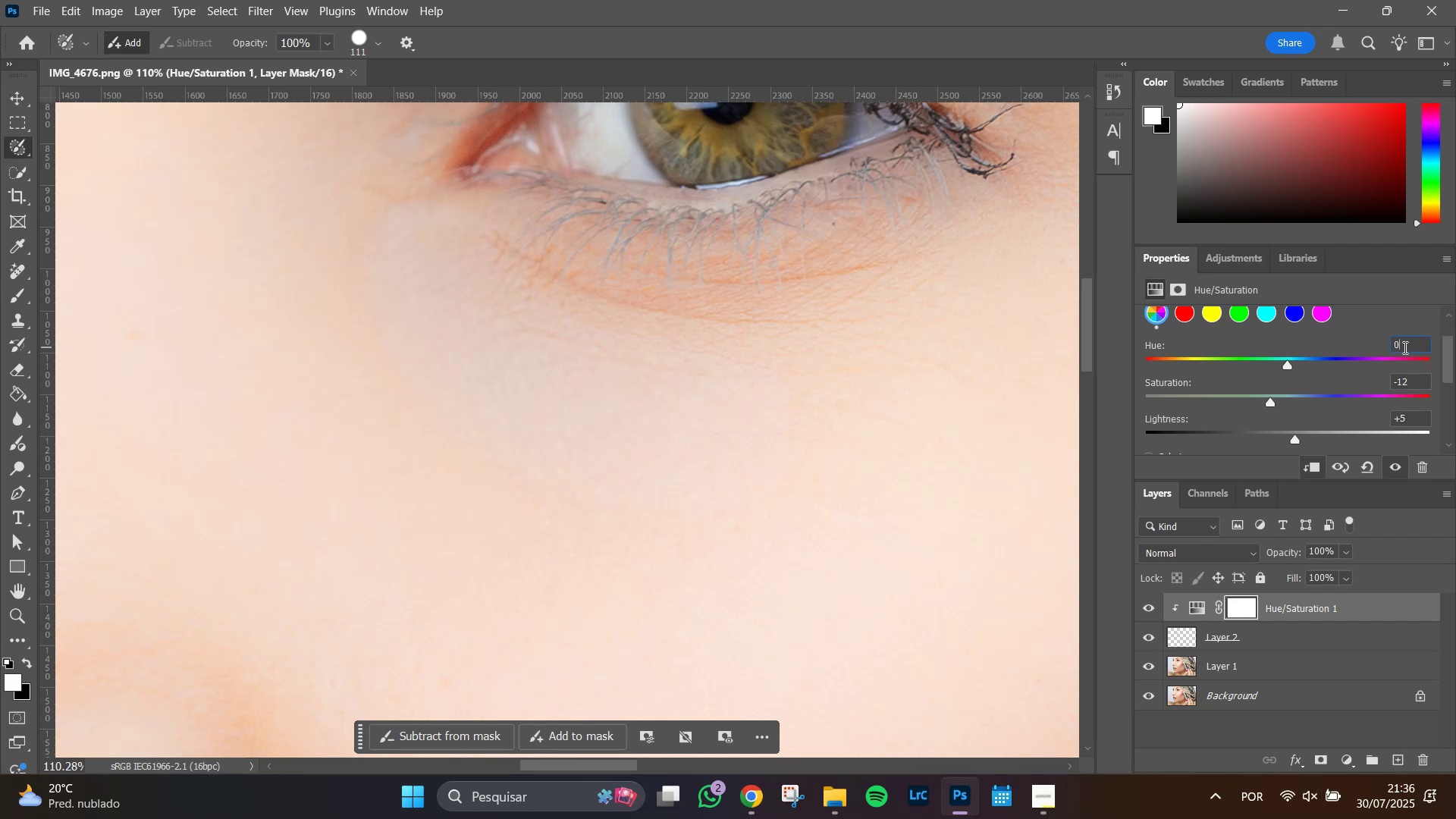 
key(Tab)
 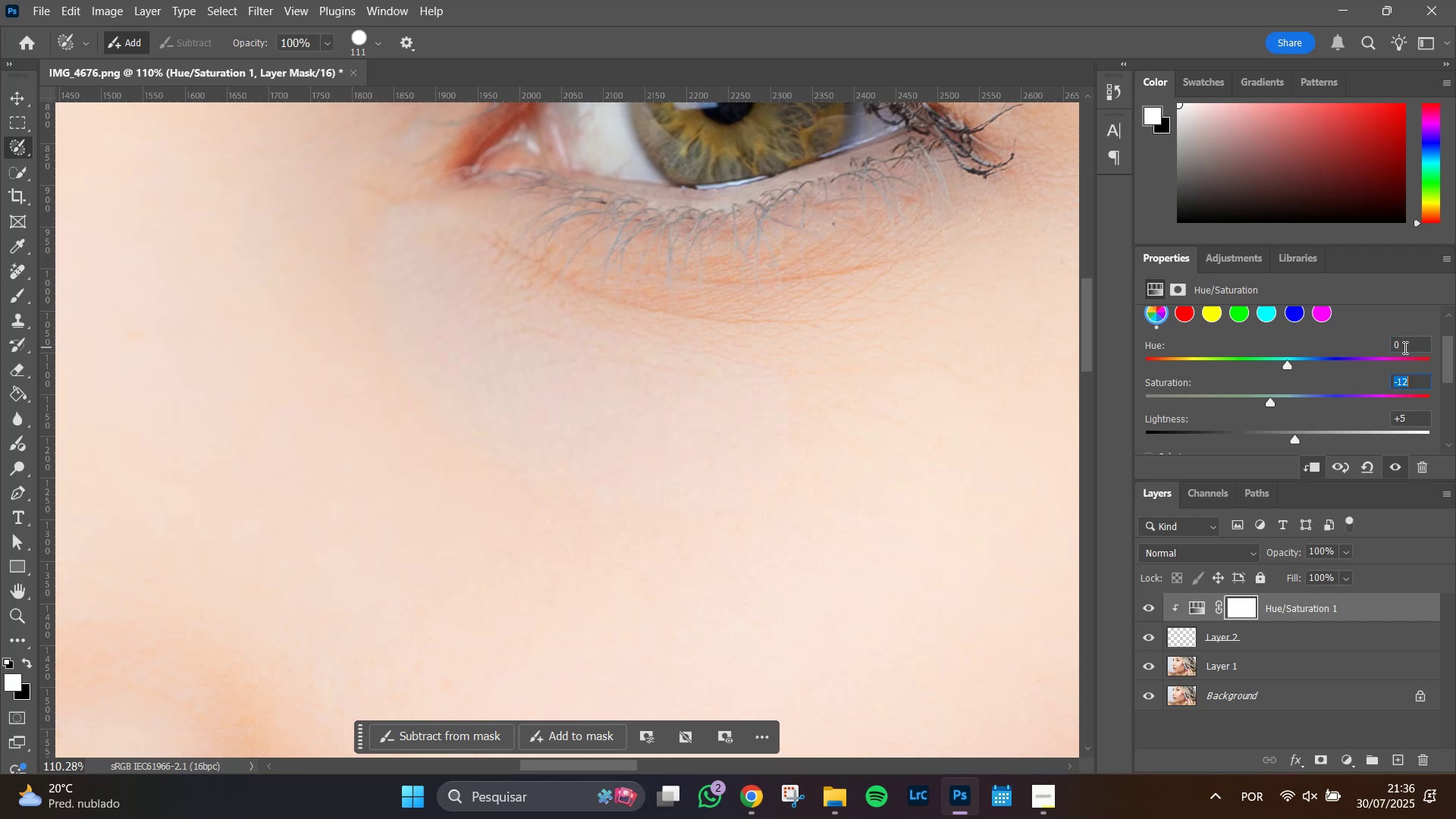 
key(Numpad0)
 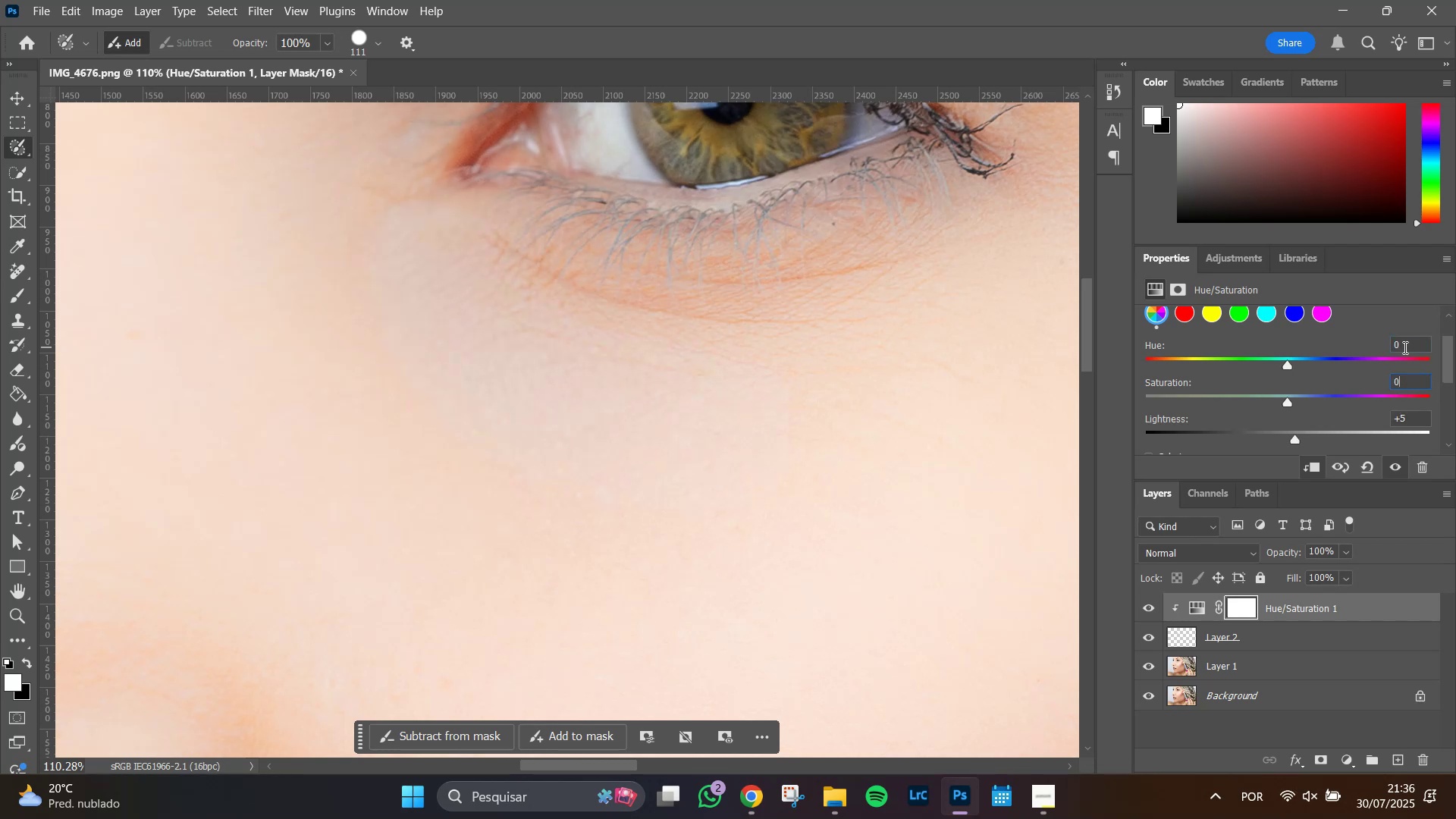 
key(Tab)
 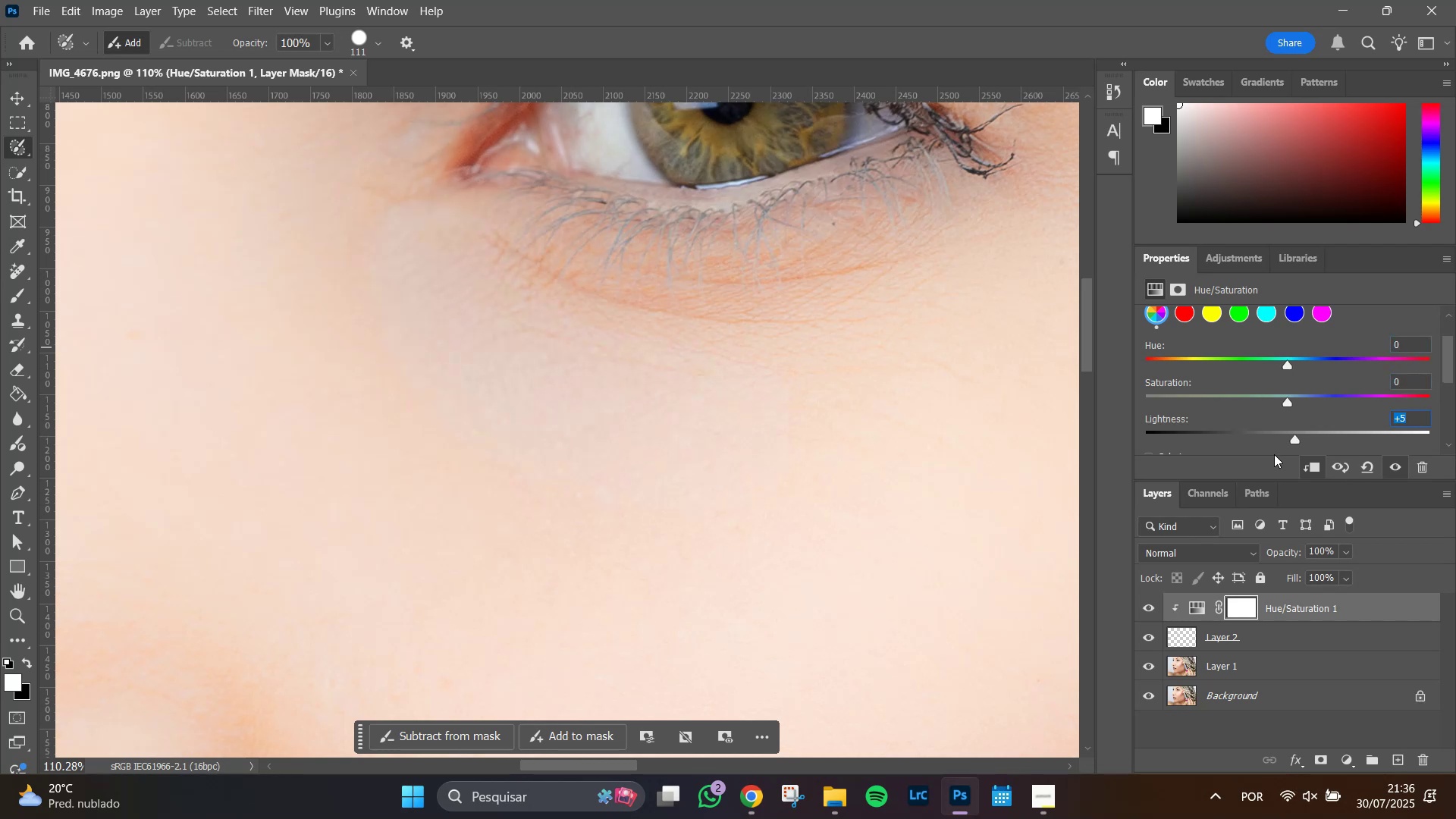 
left_click_drag(start_coordinate=[1298, 437], to_coordinate=[1295, 446])
 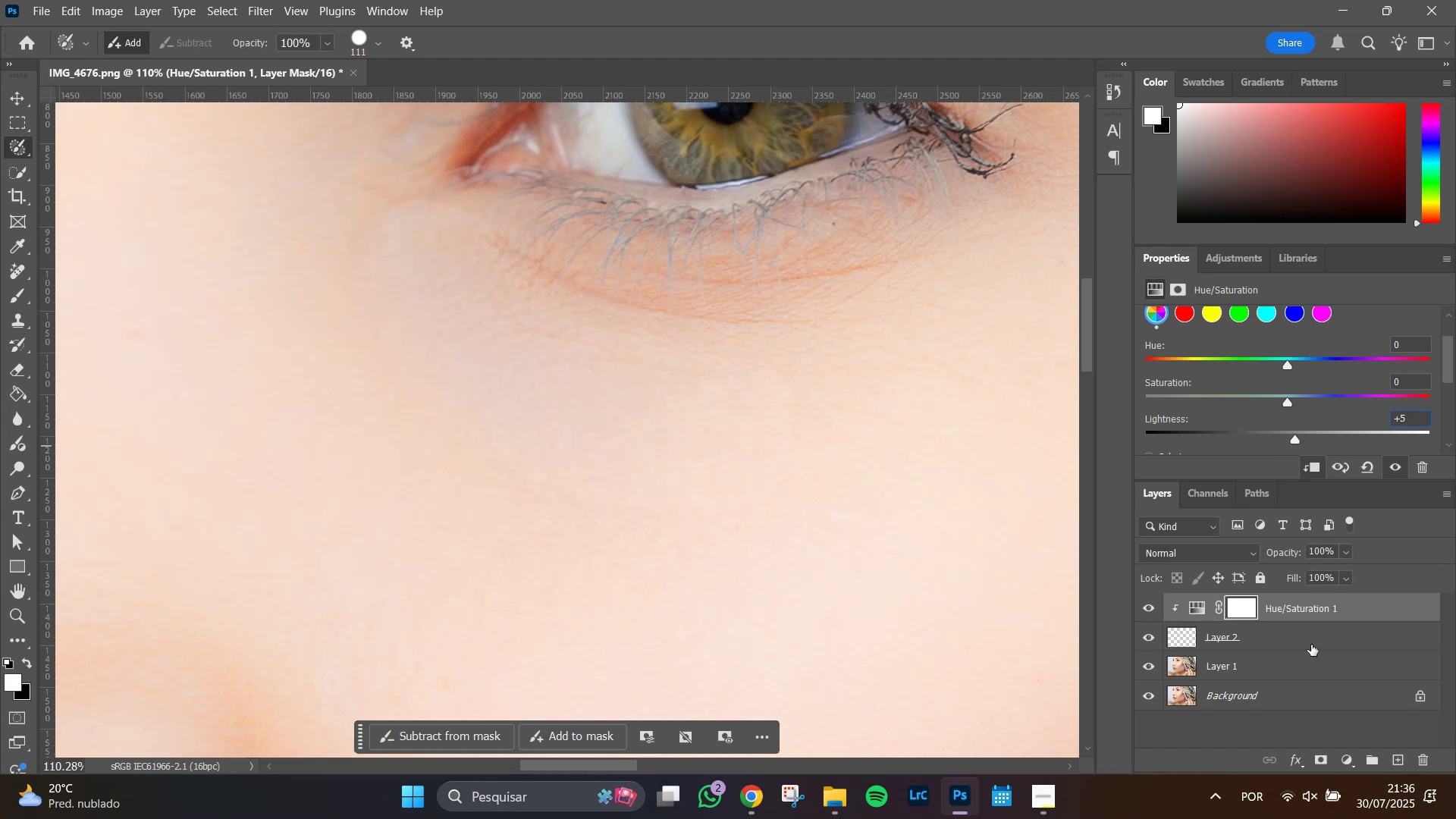 
left_click([1312, 642])
 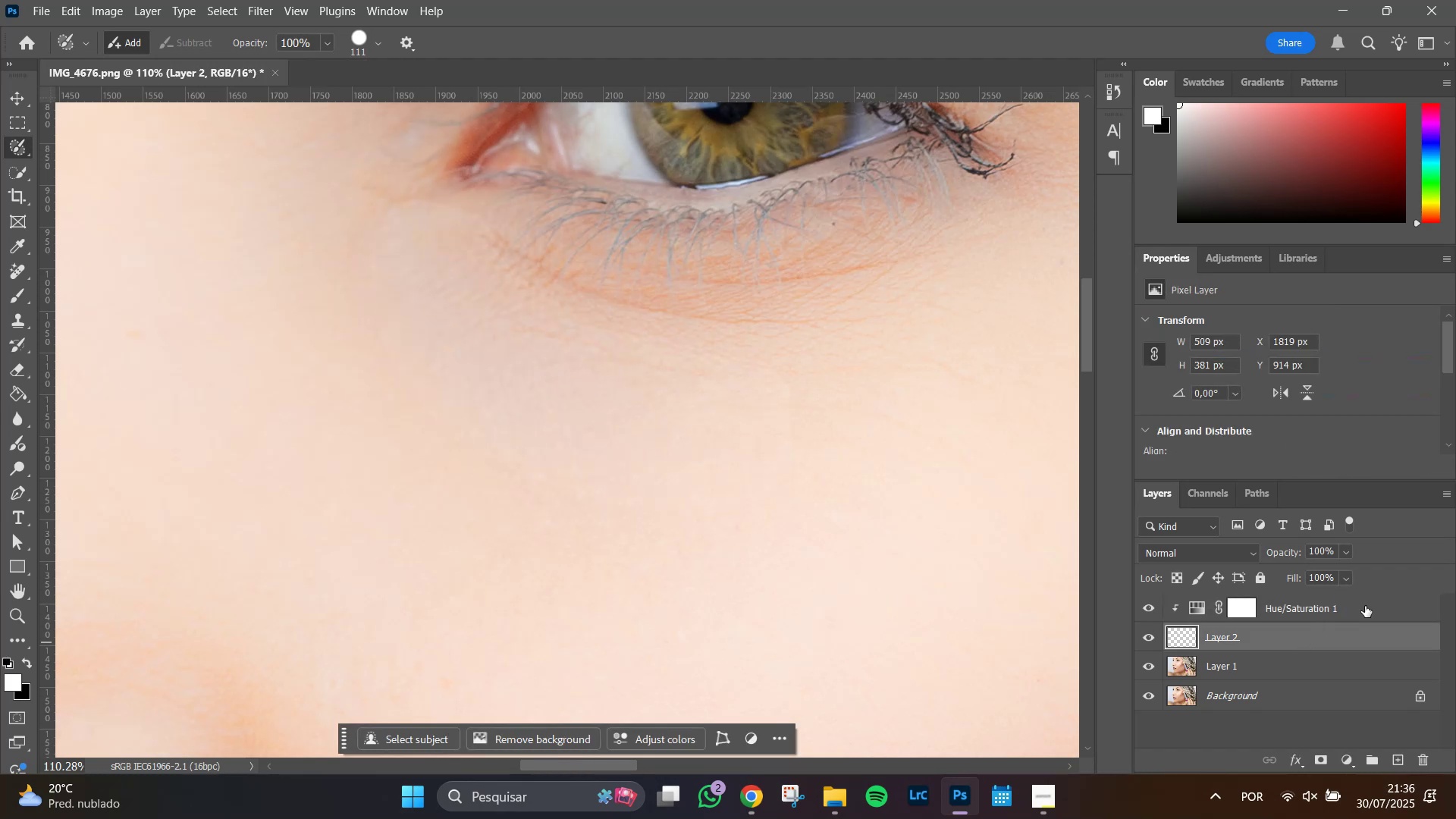 
hold_key(key=ShiftLeft, duration=0.69)
left_click([1367, 618])
 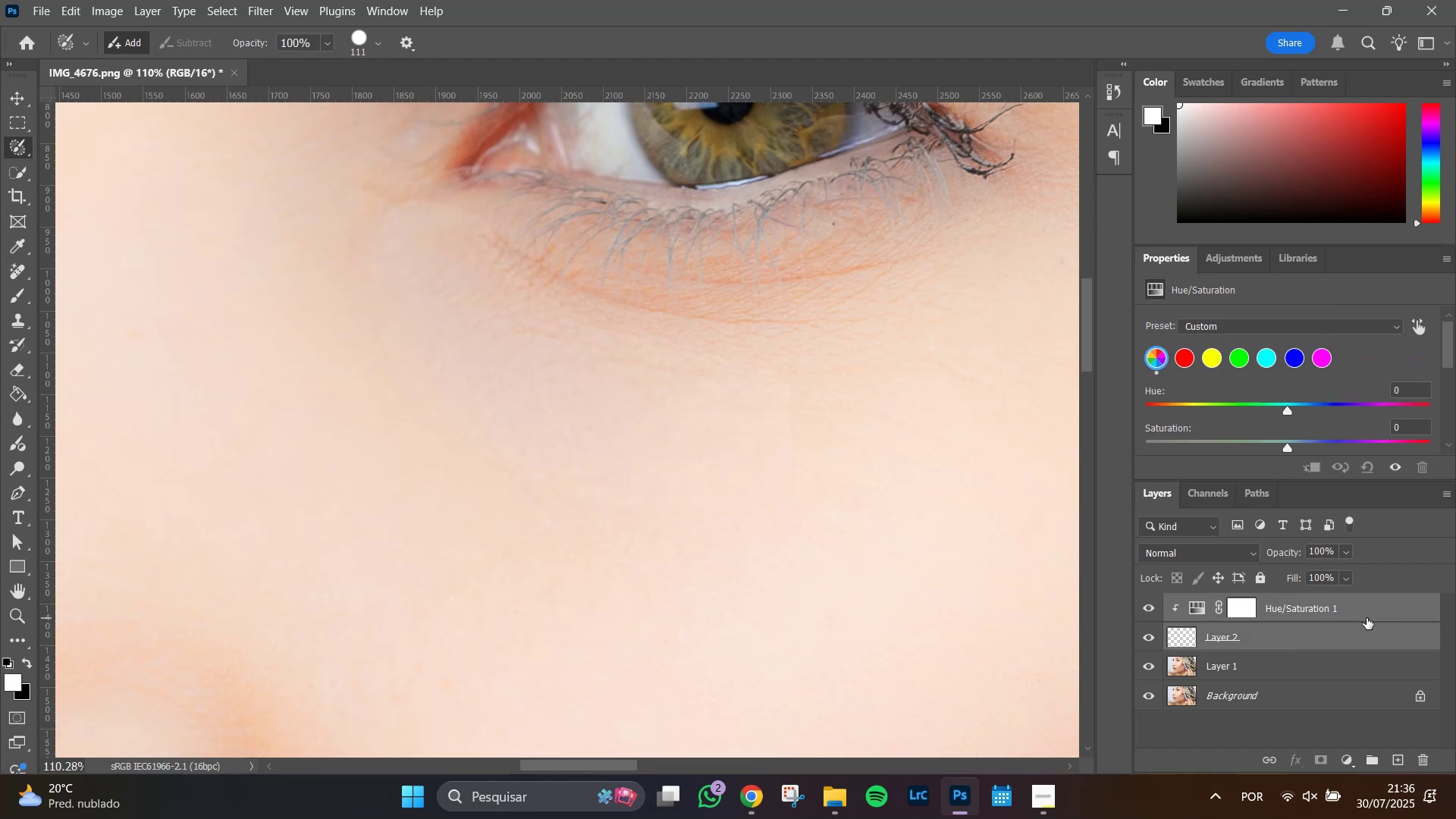 
key(Delete)
 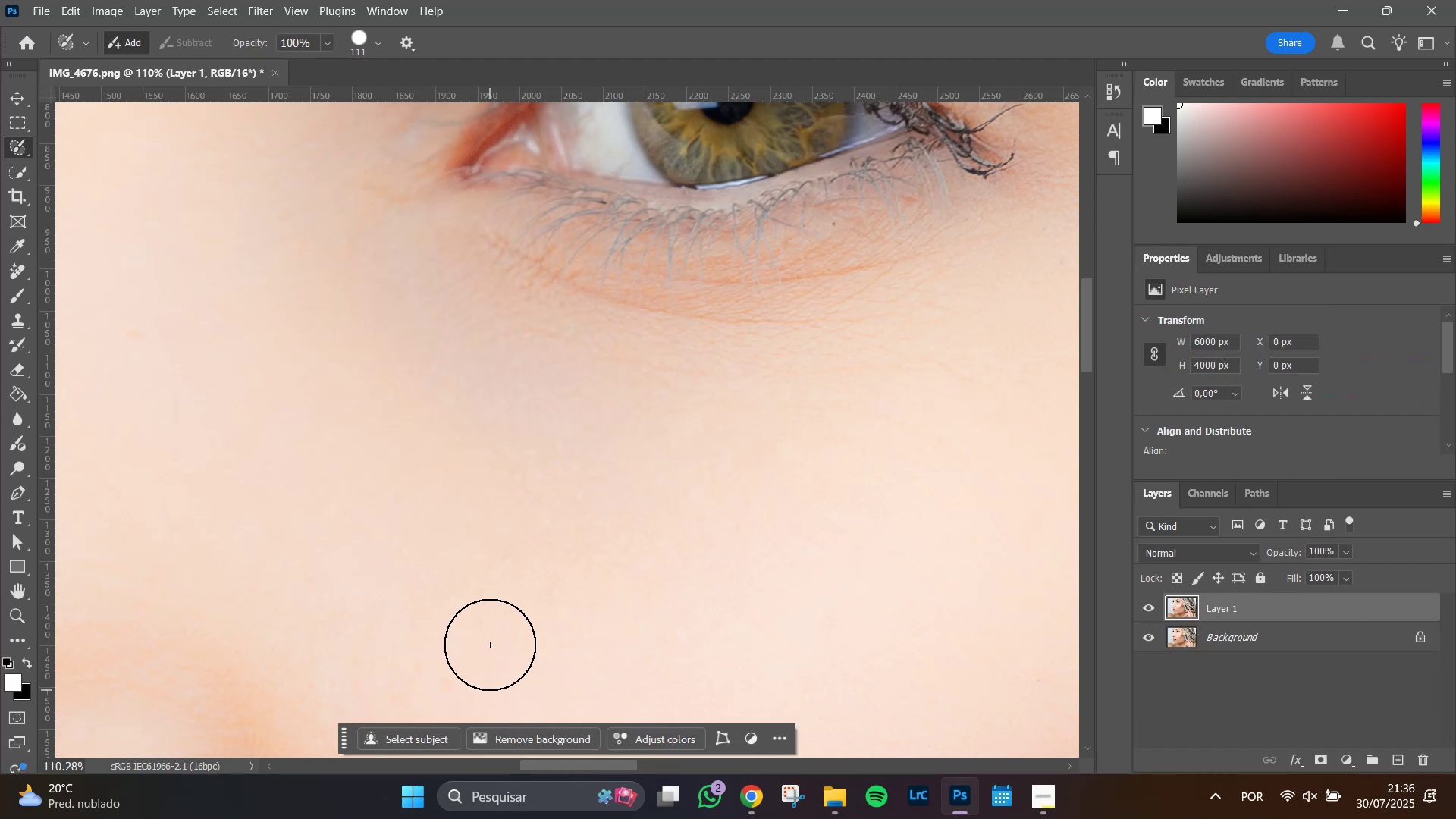 
hold_key(key=Space, duration=1.51)
 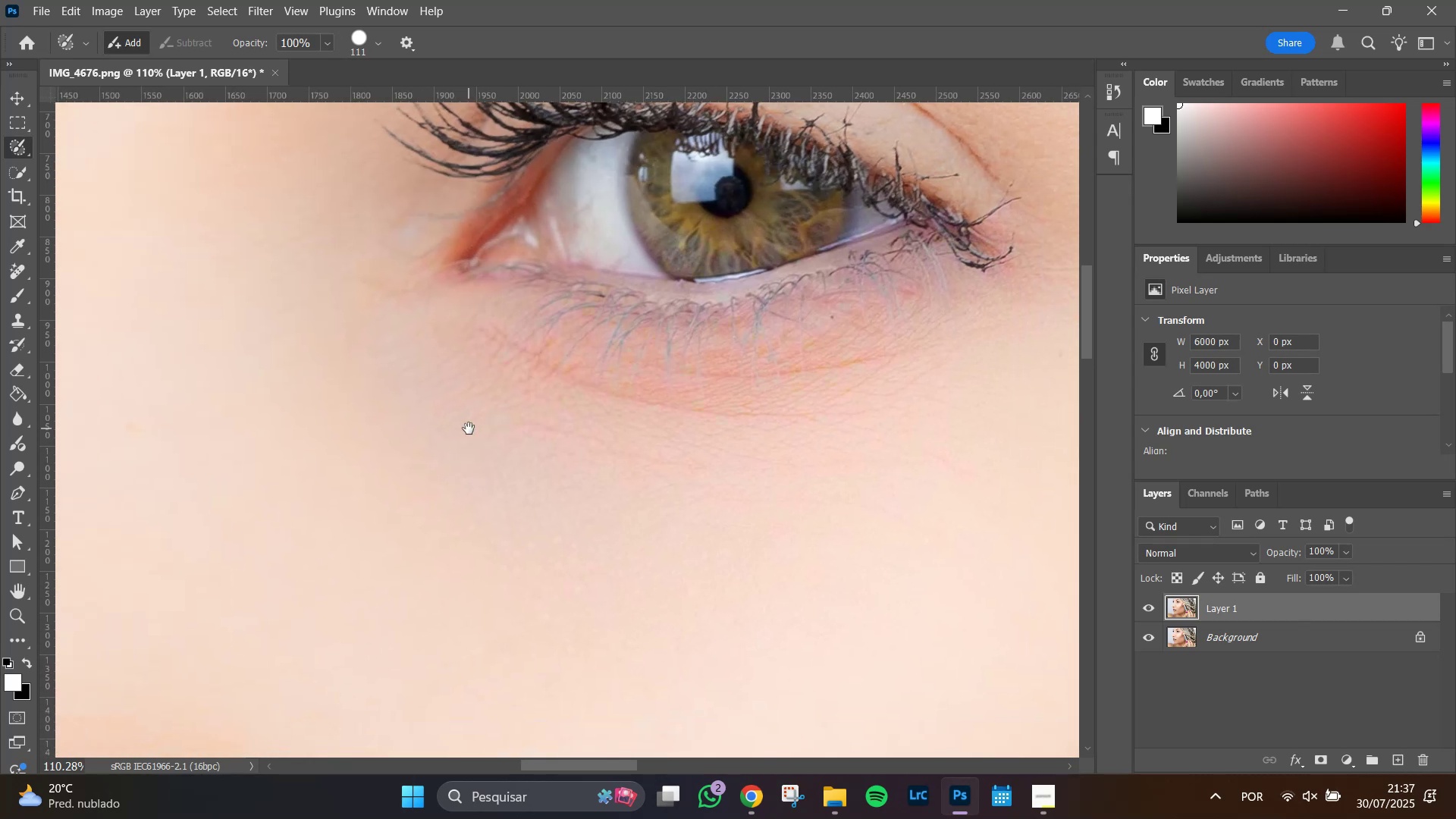 
left_click_drag(start_coordinate=[470, 335], to_coordinate=[453, 377])
 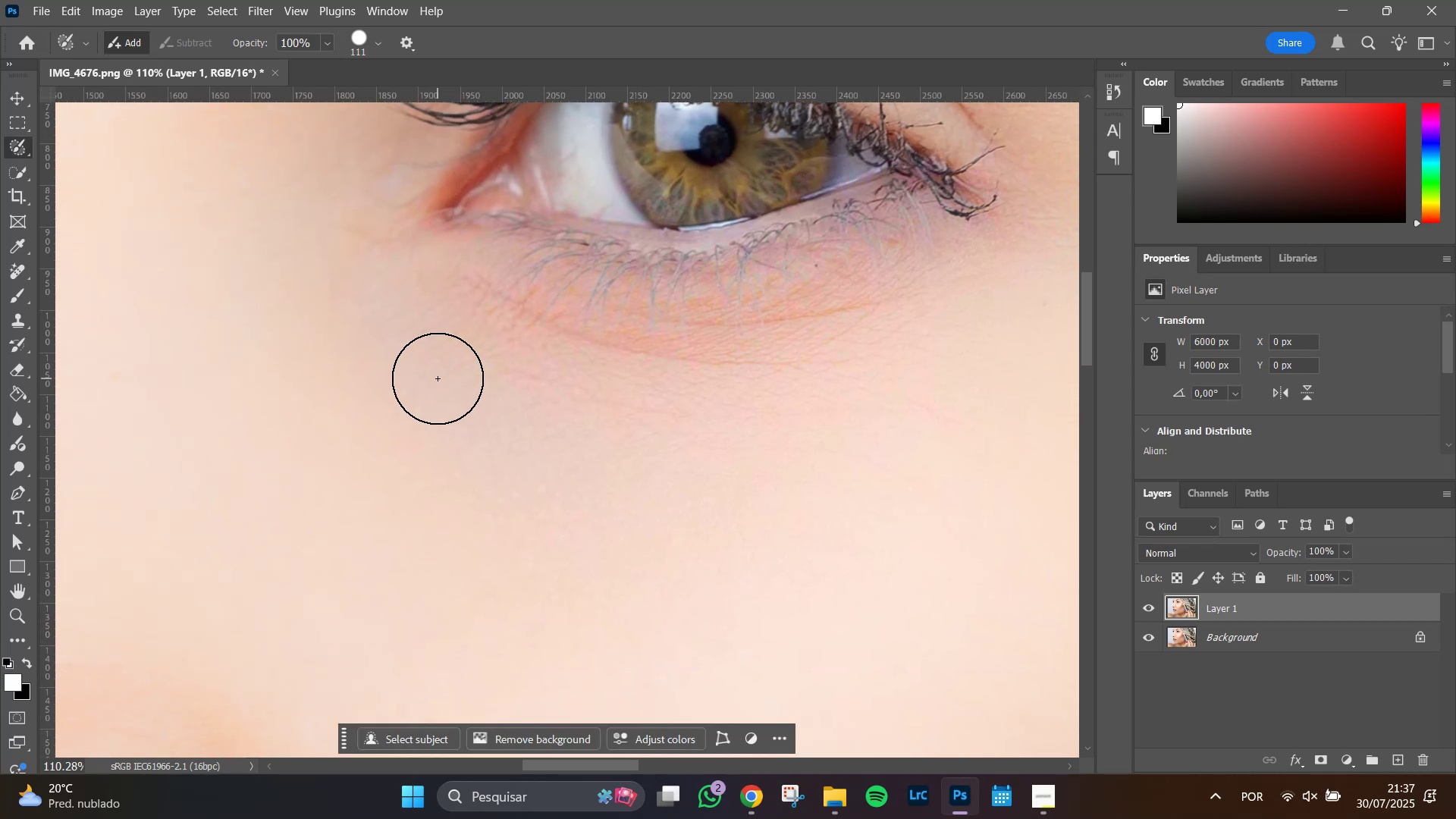 
hold_key(key=Space, duration=1.37)
 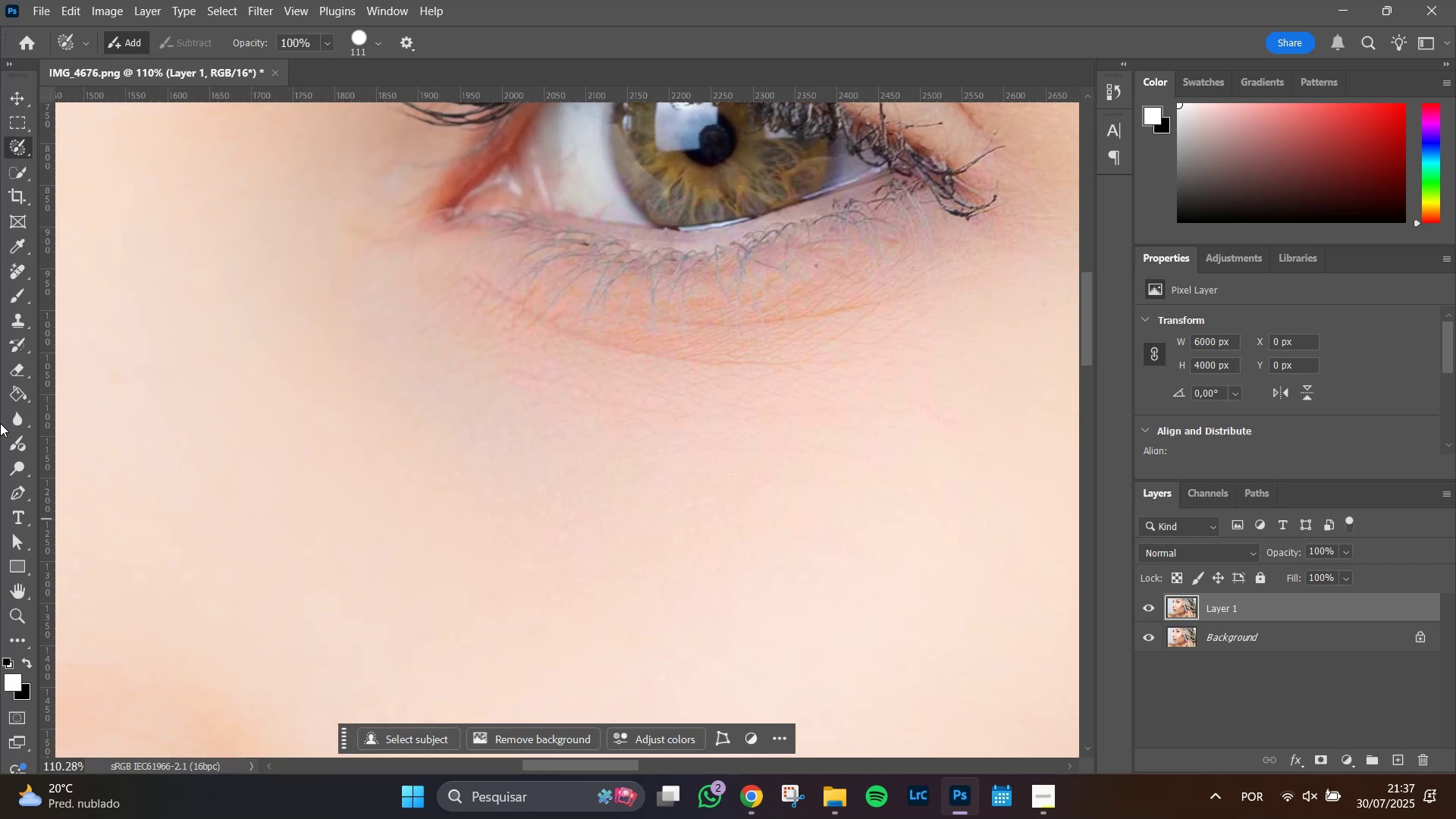 
key(S)
 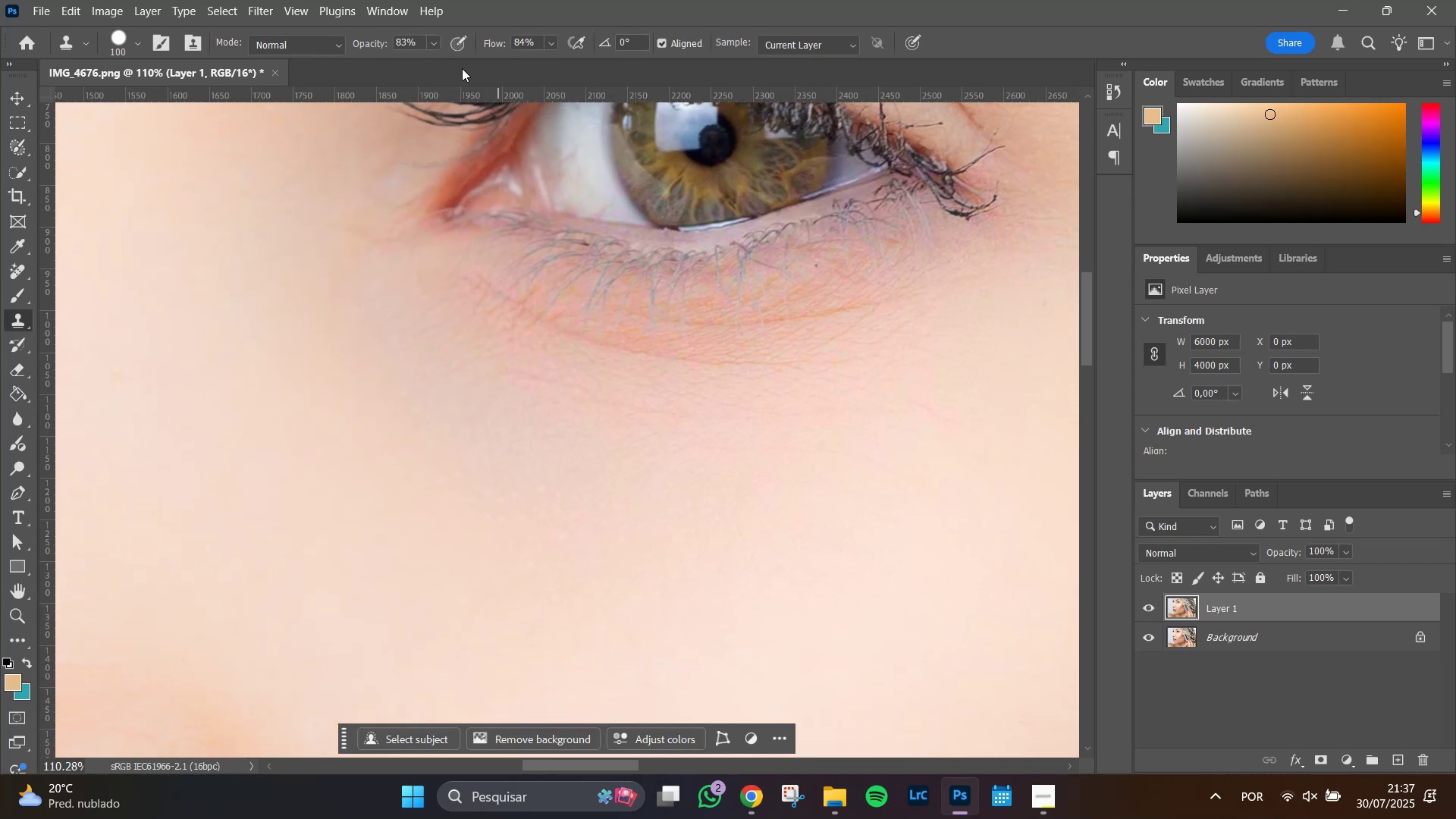 
left_click([435, 42])
 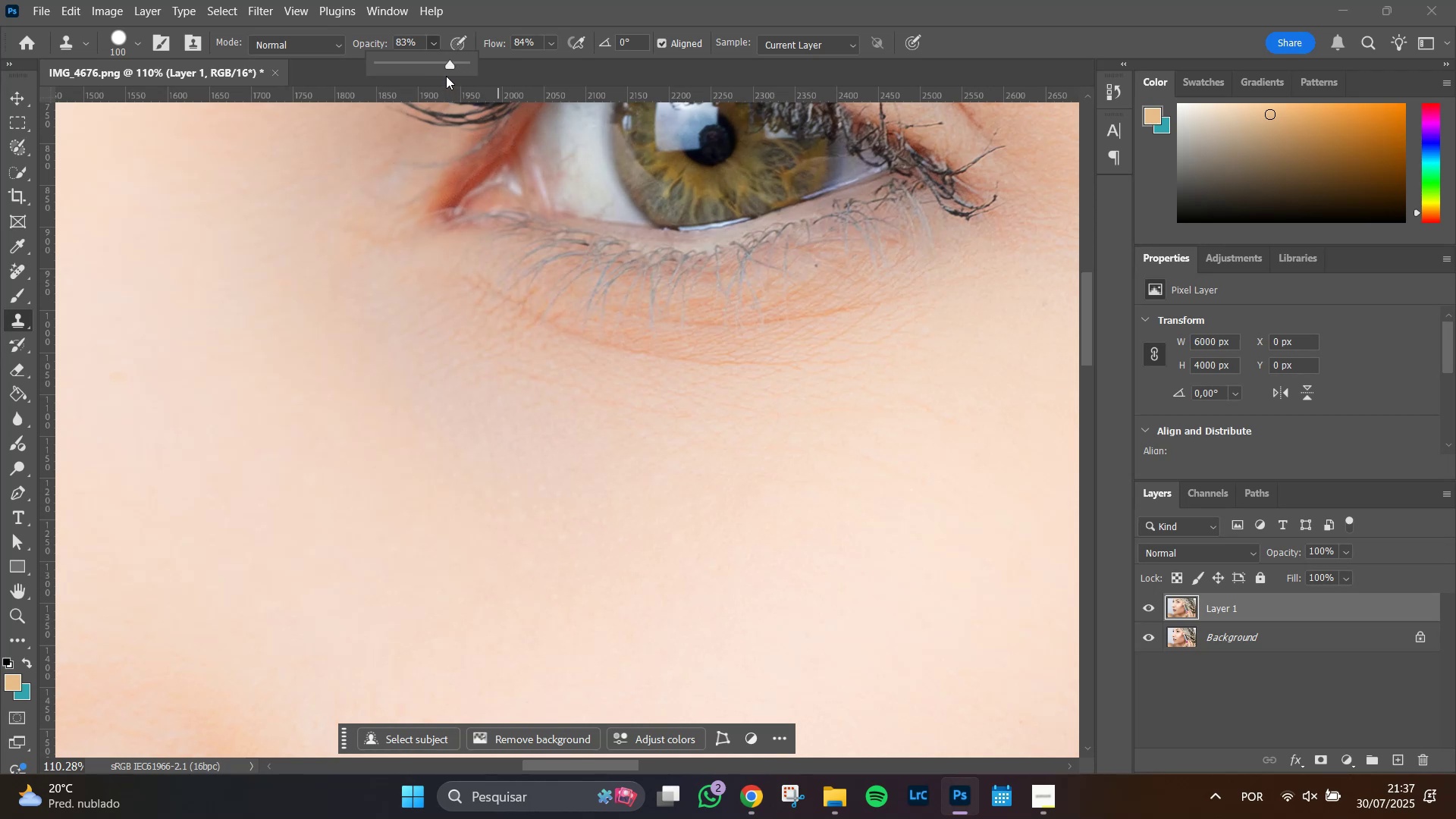 
left_click_drag(start_coordinate=[446, 71], to_coordinate=[397, 71])
 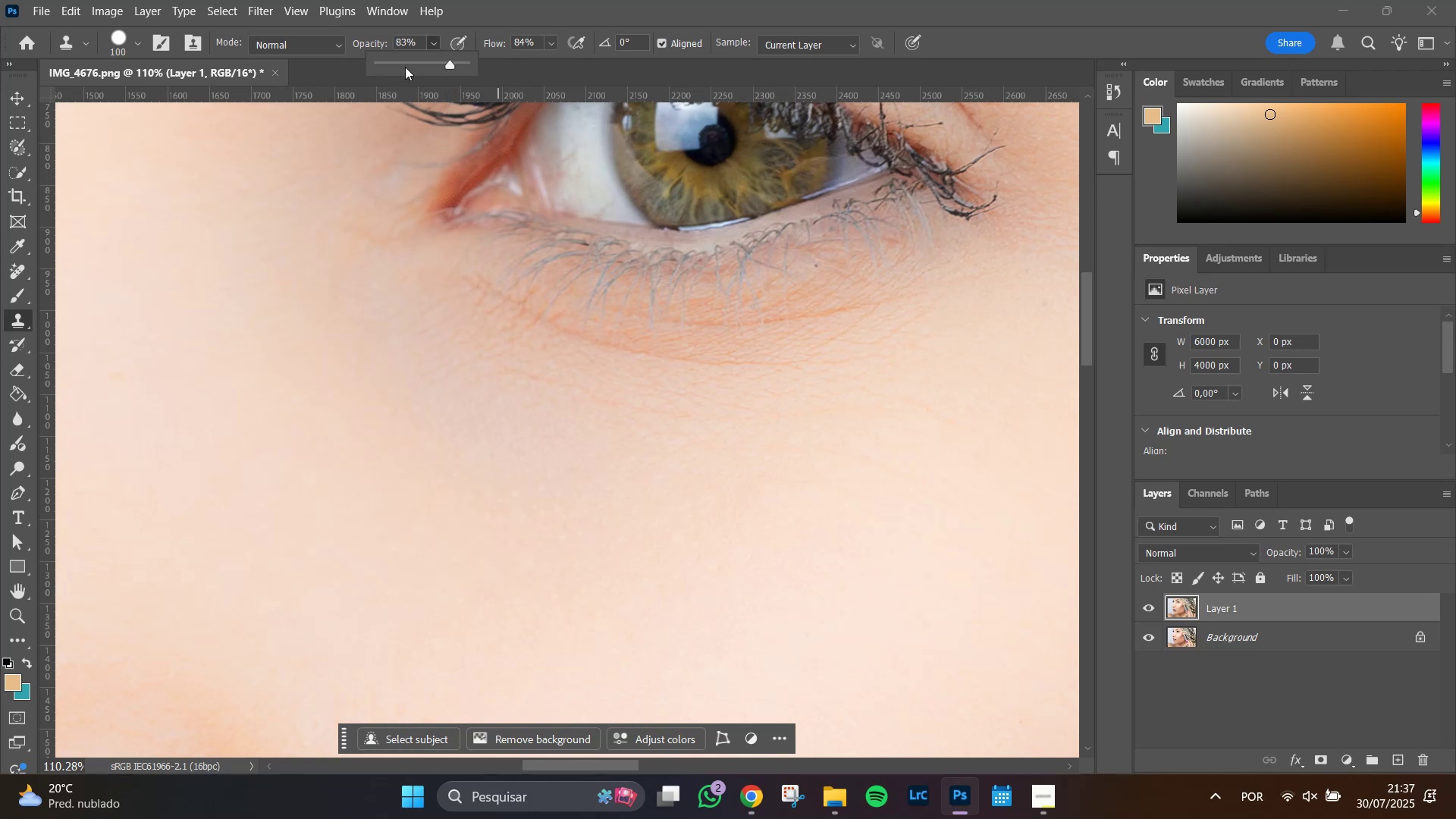 
left_click([405, 67])
 